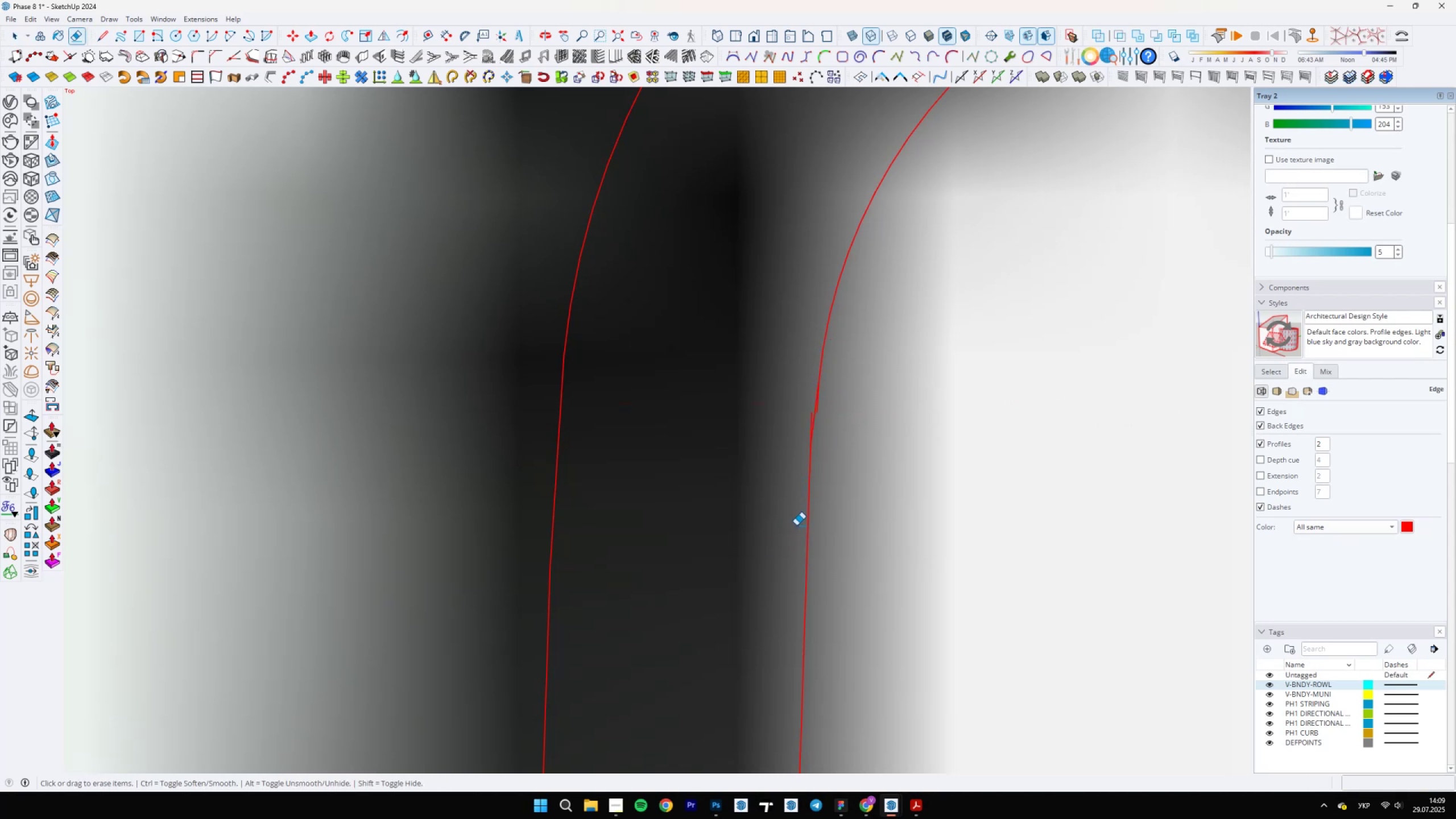 
scroll: coordinate [813, 406], scroll_direction: up, amount: 5.0
 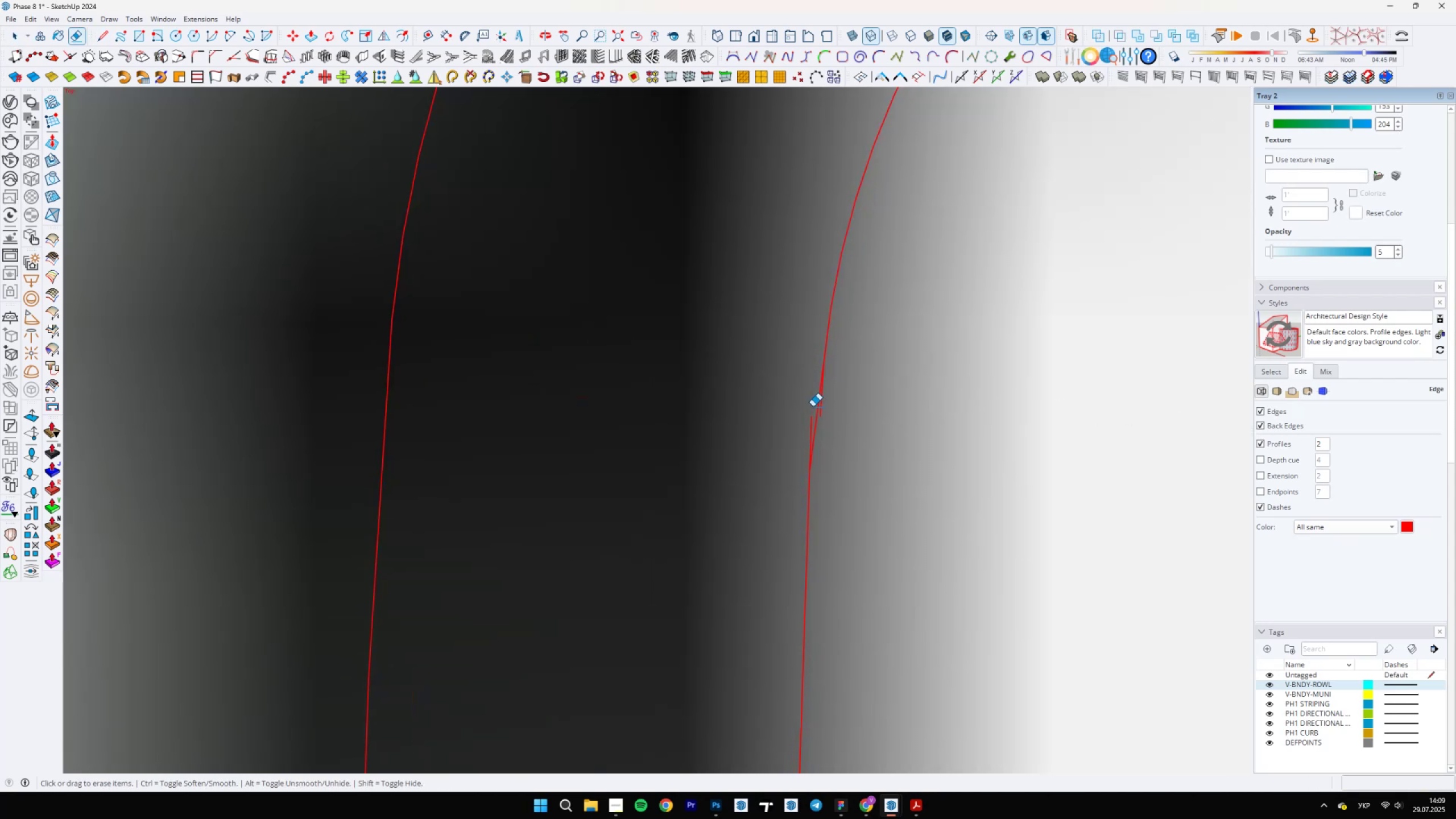 
left_click_drag(start_coordinate=[810, 416], to_coordinate=[809, 423])
 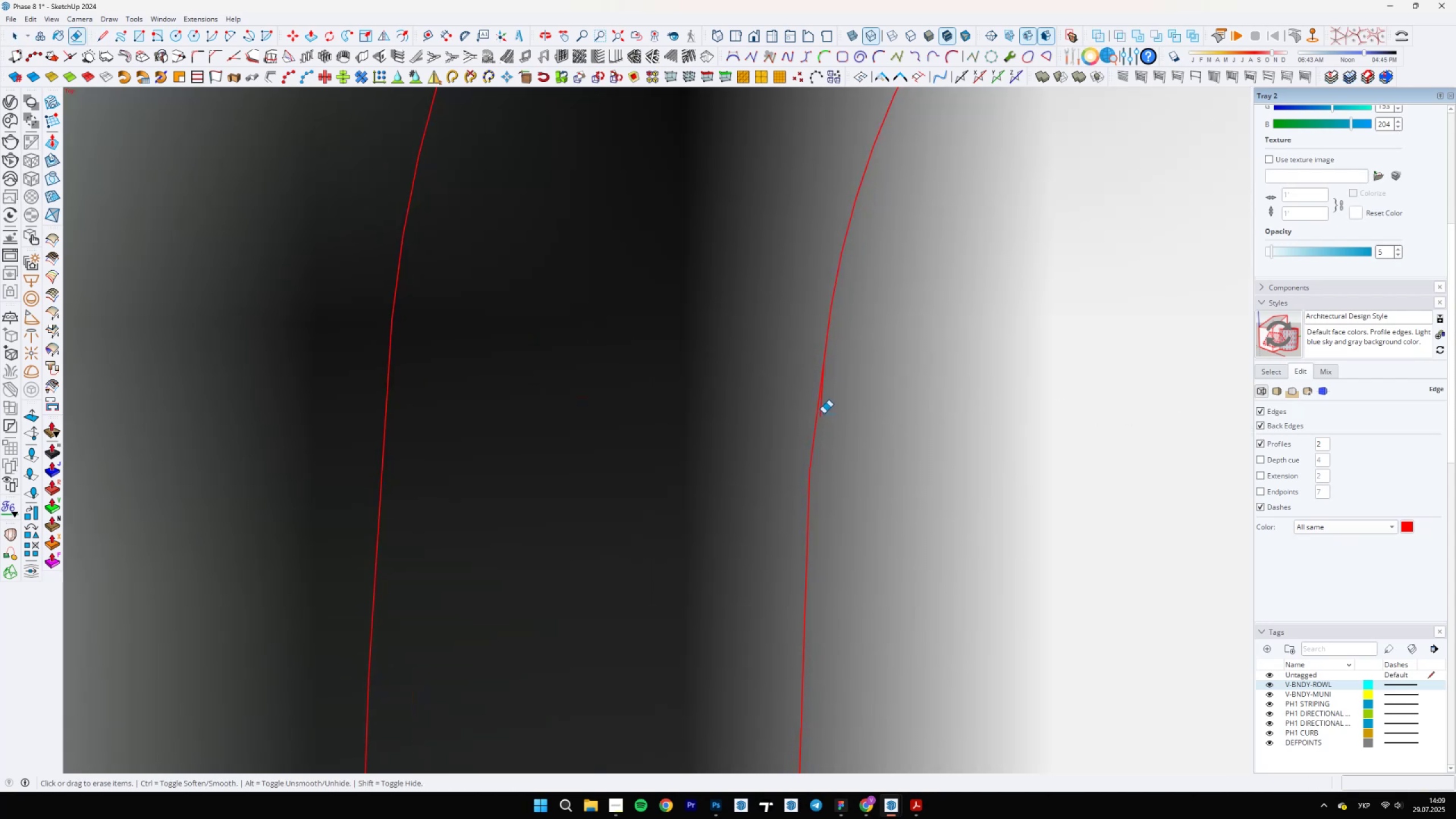 
left_click([822, 413])
 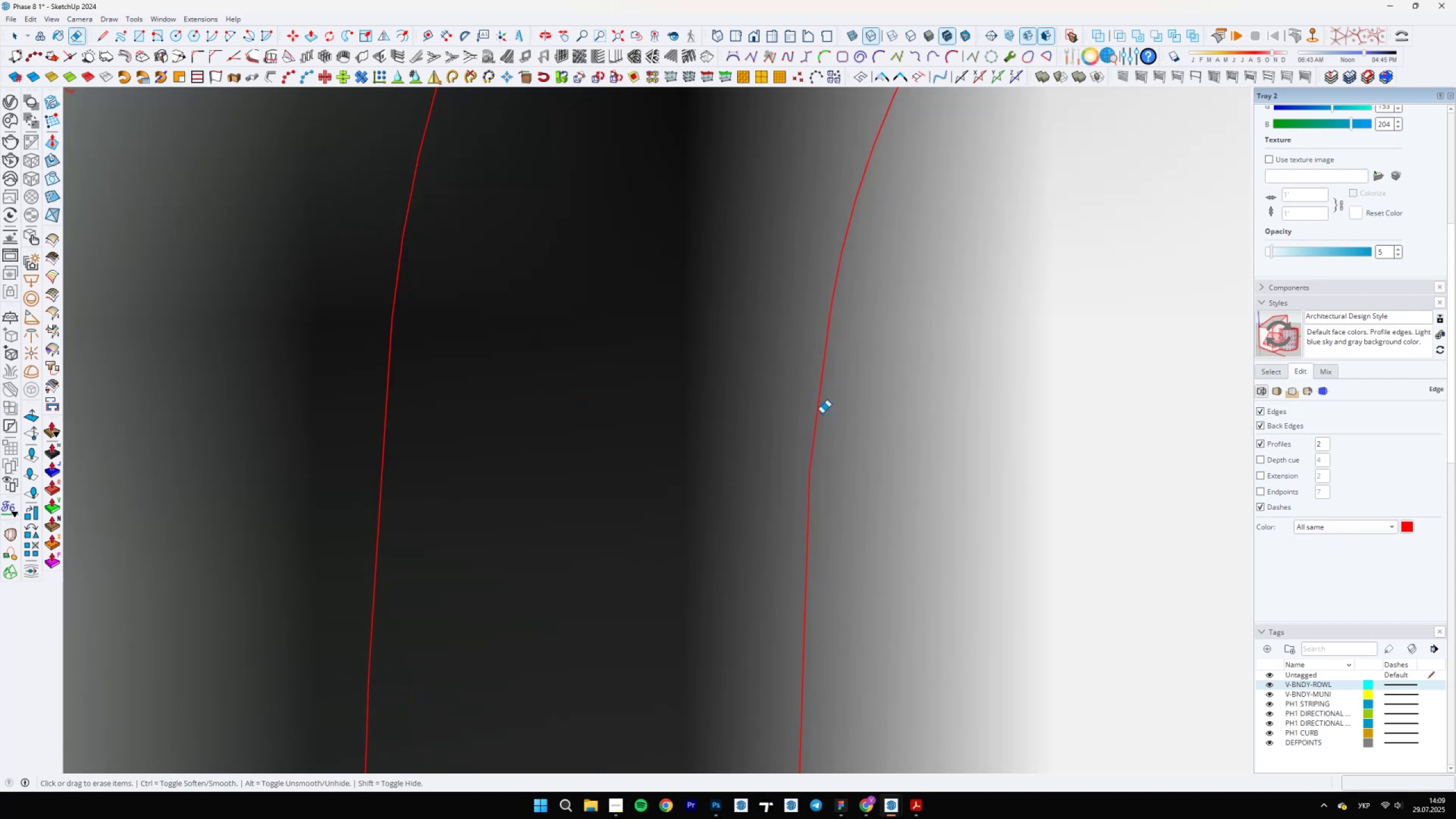 
key(Space)
 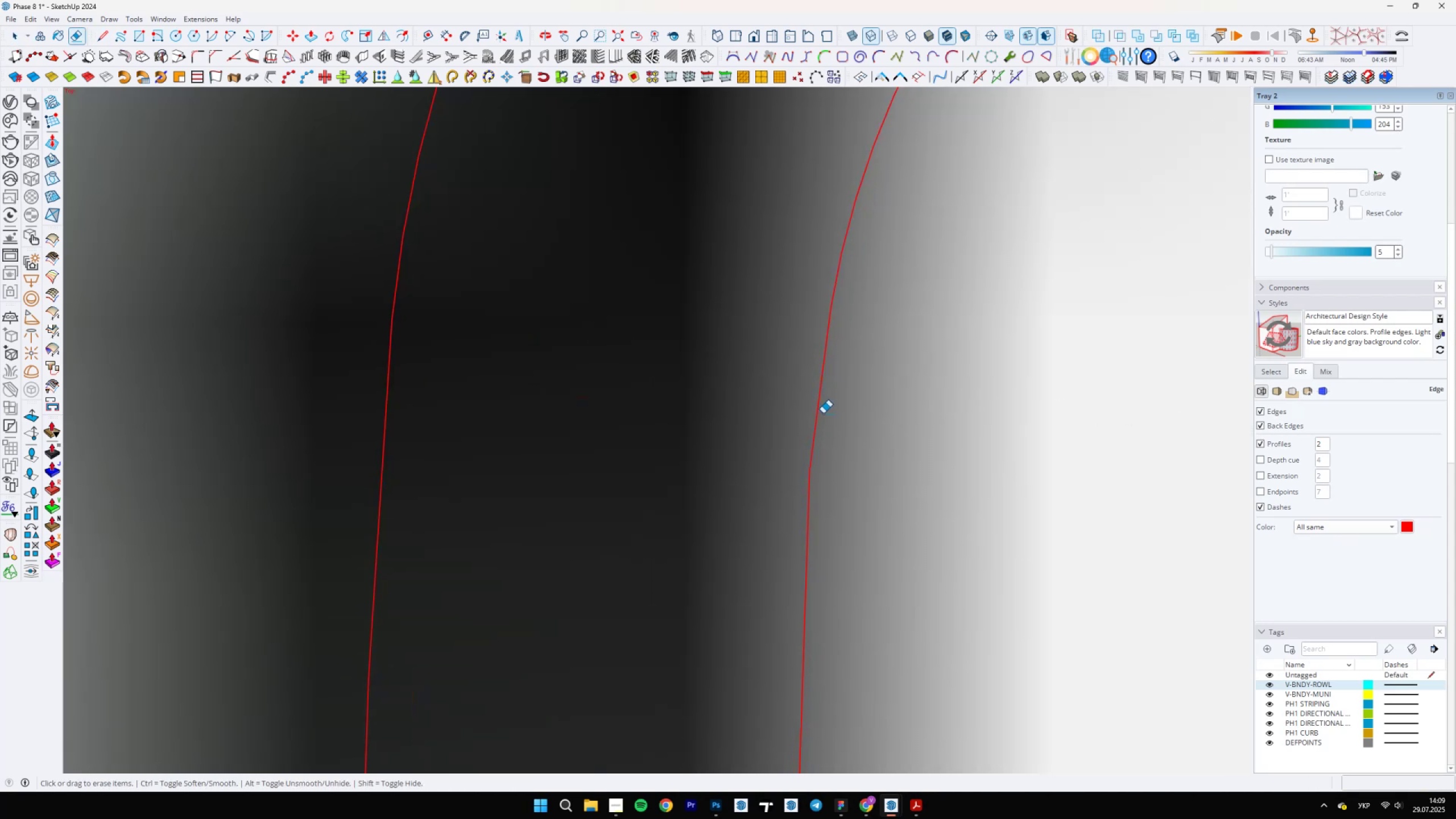 
scroll: coordinate [818, 359], scroll_direction: down, amount: 34.0
 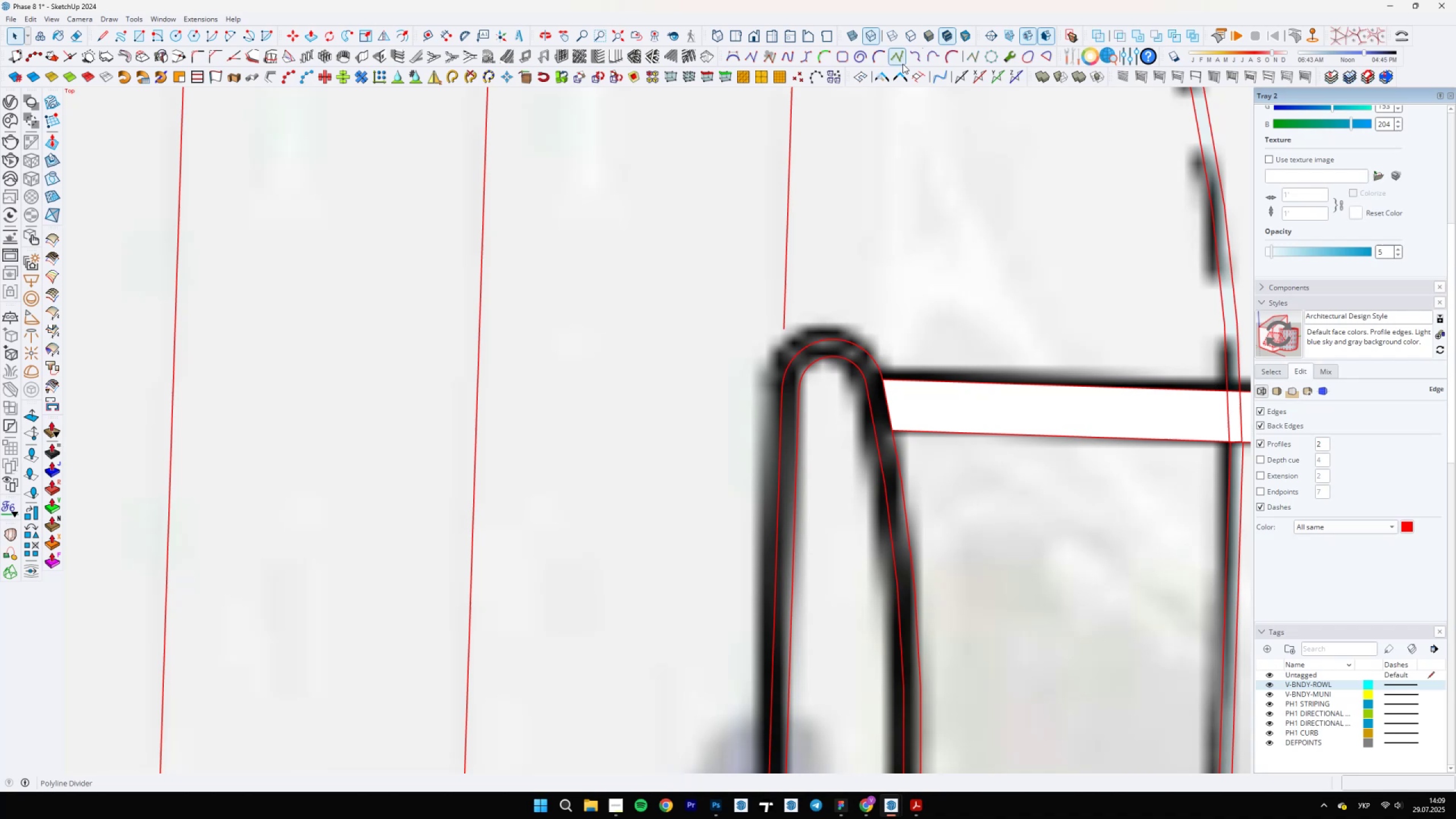 
left_click([886, 75])
 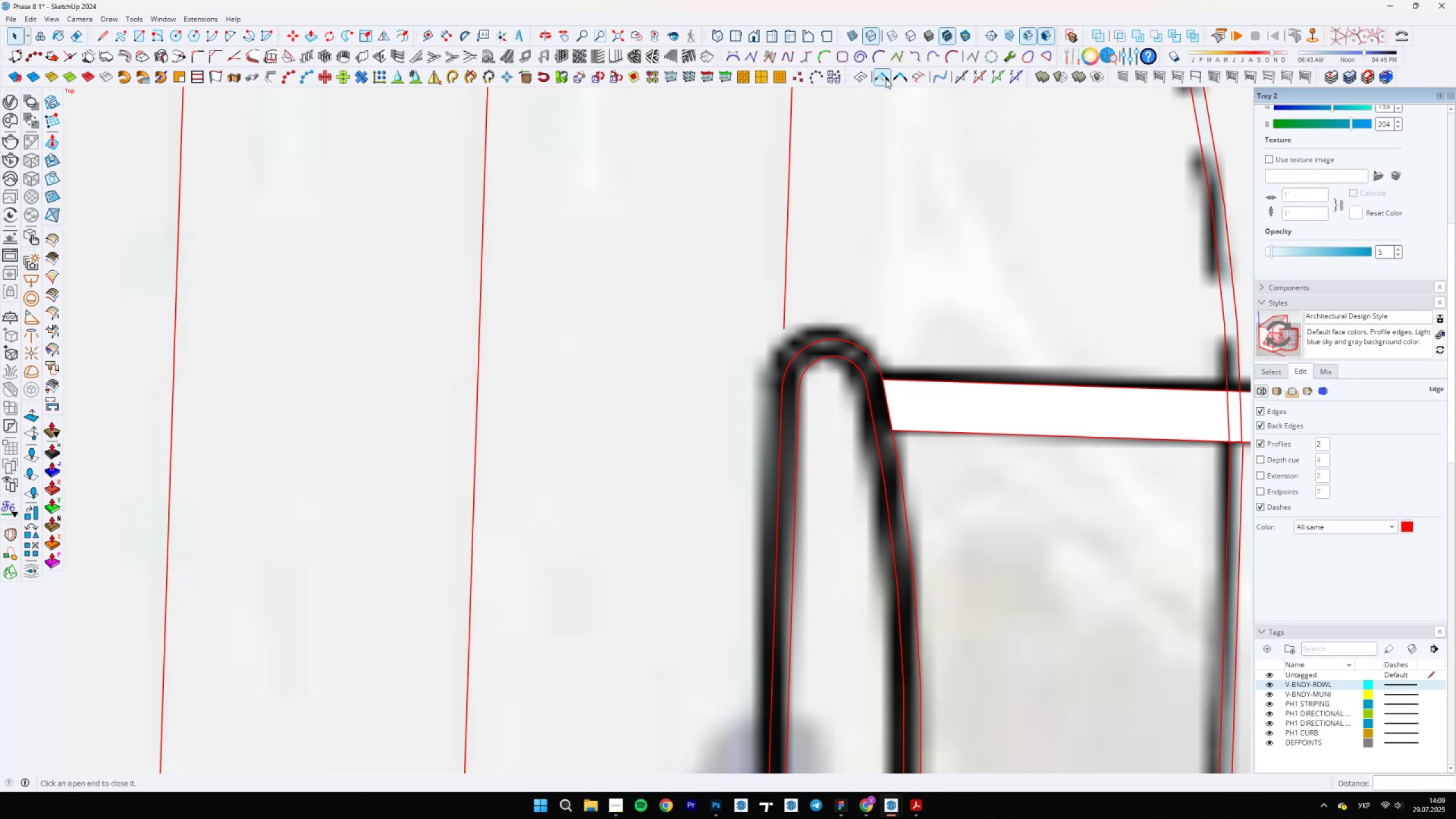 
scroll: coordinate [762, 490], scroll_direction: up, amount: 23.0
 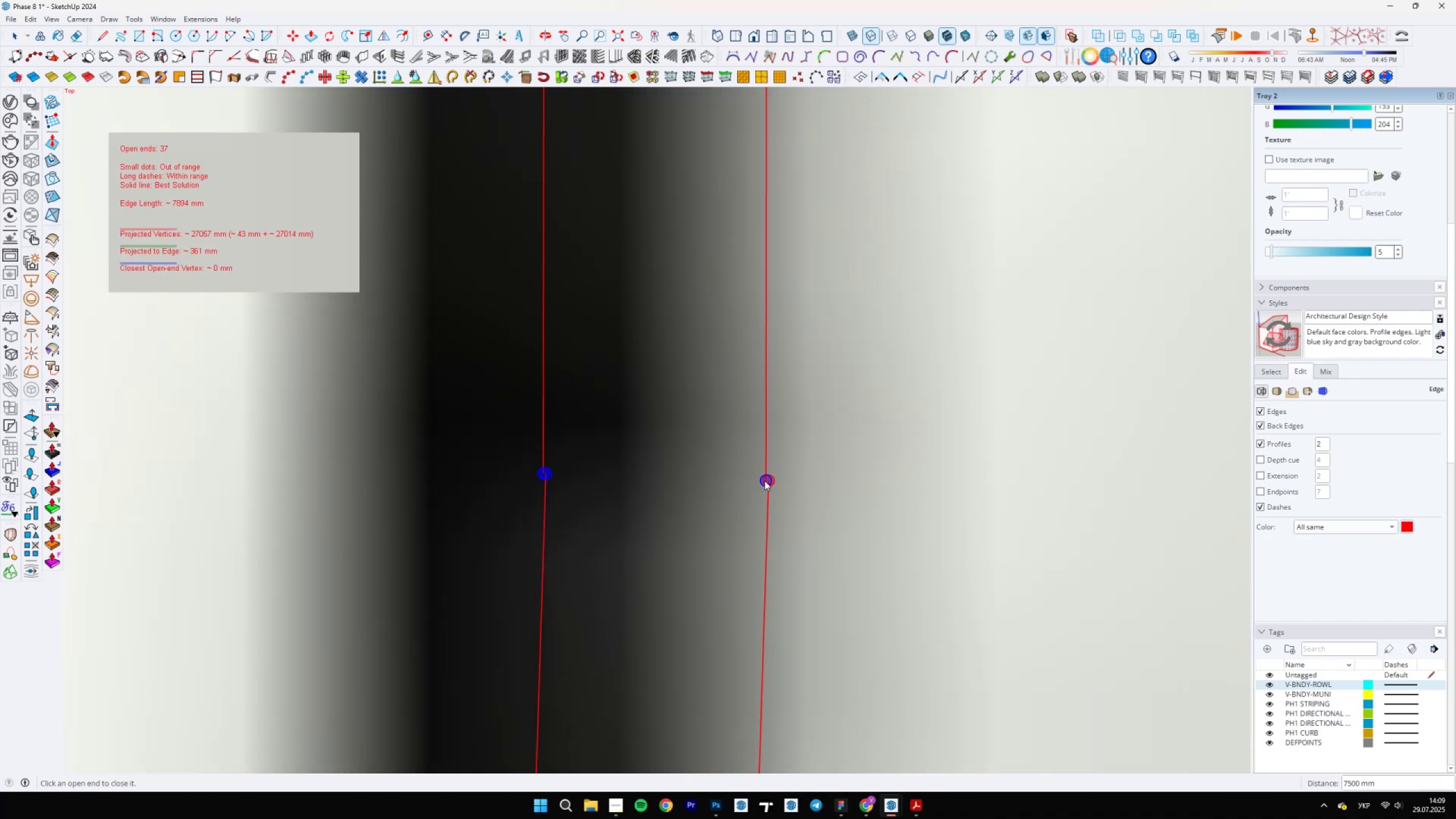 
key(L)
 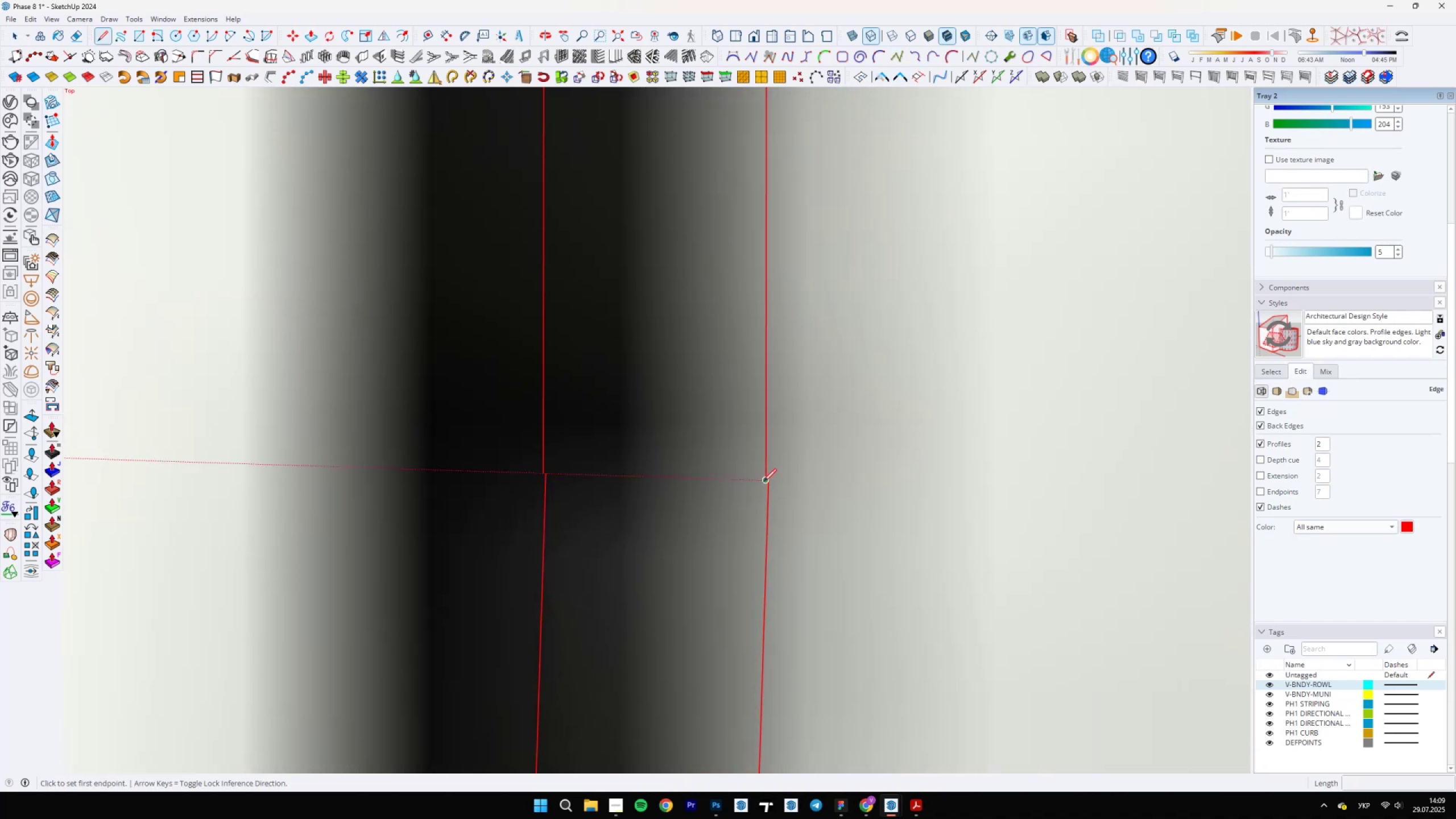 
left_click([763, 482])
 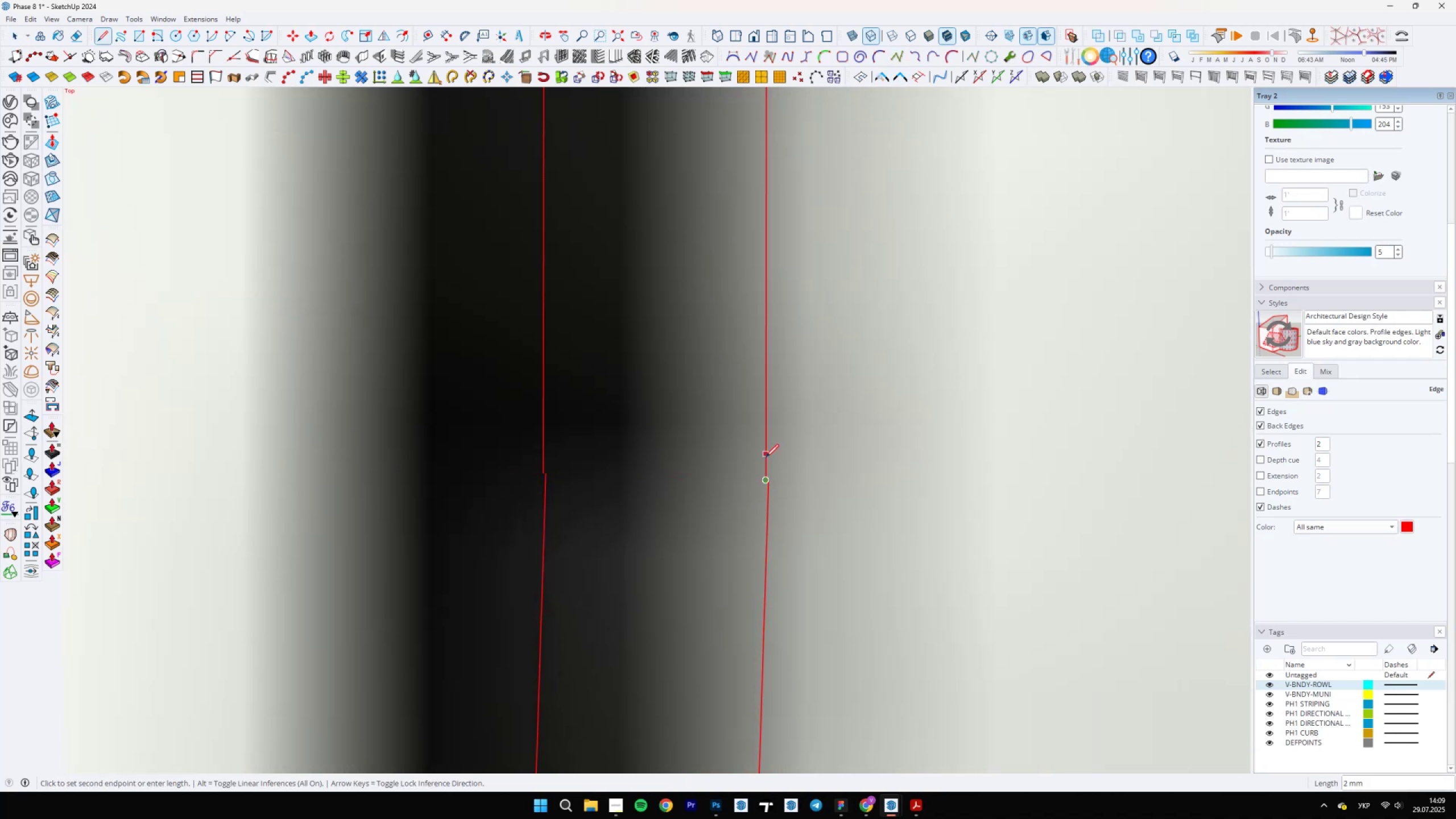 
left_click([785, 664])
 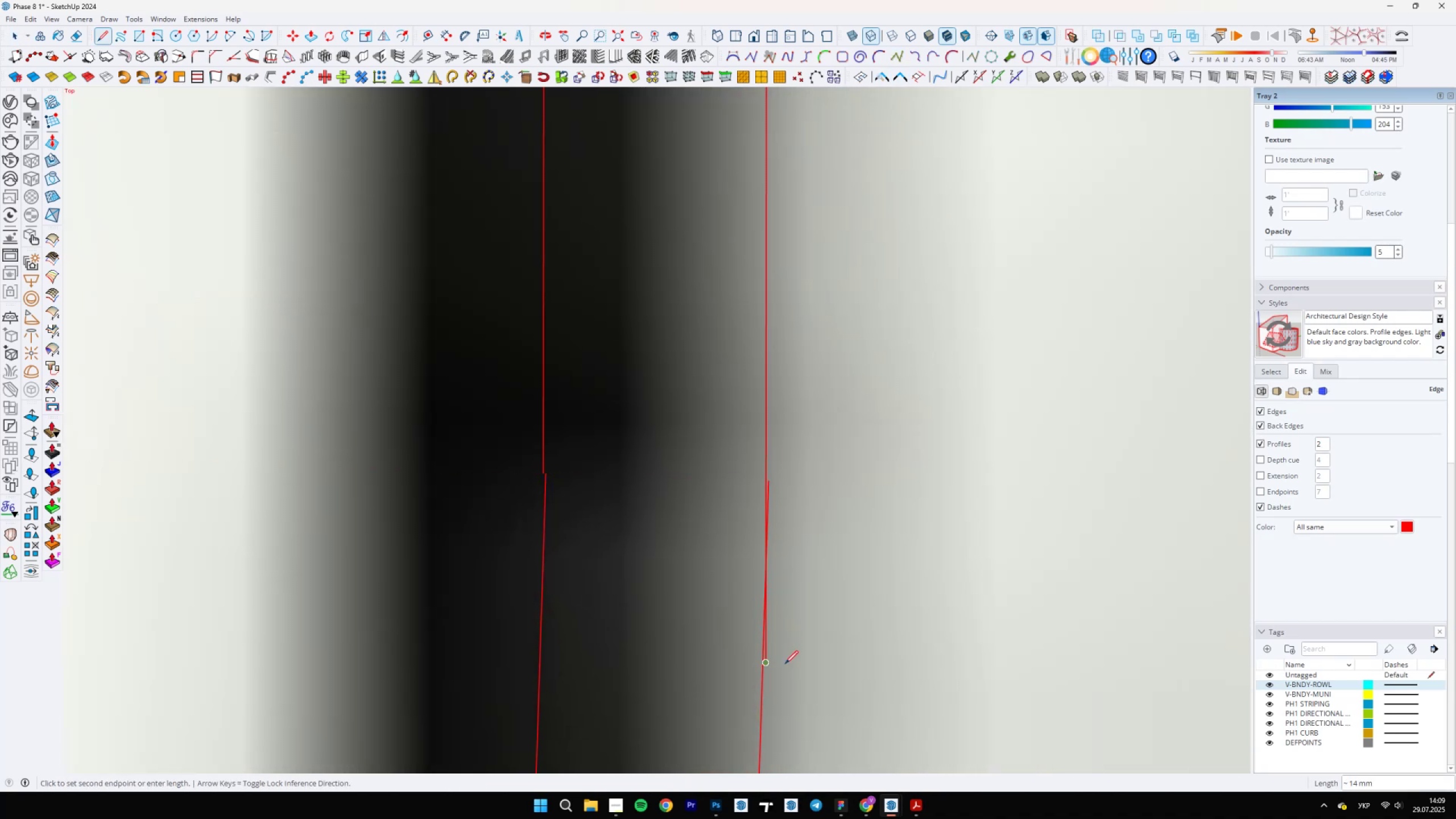 
type(Ee)
 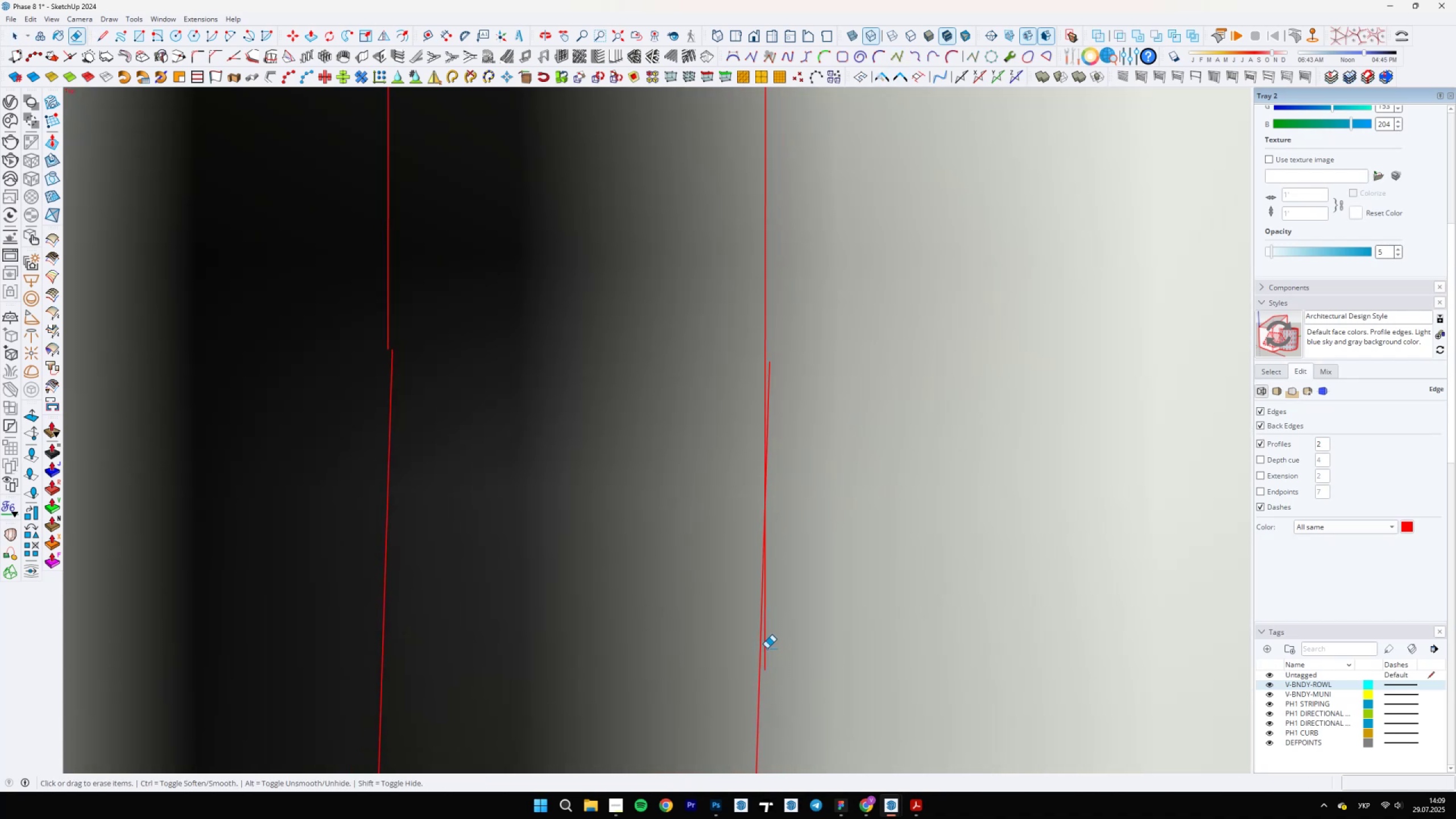 
scroll: coordinate [767, 652], scroll_direction: up, amount: 5.0
 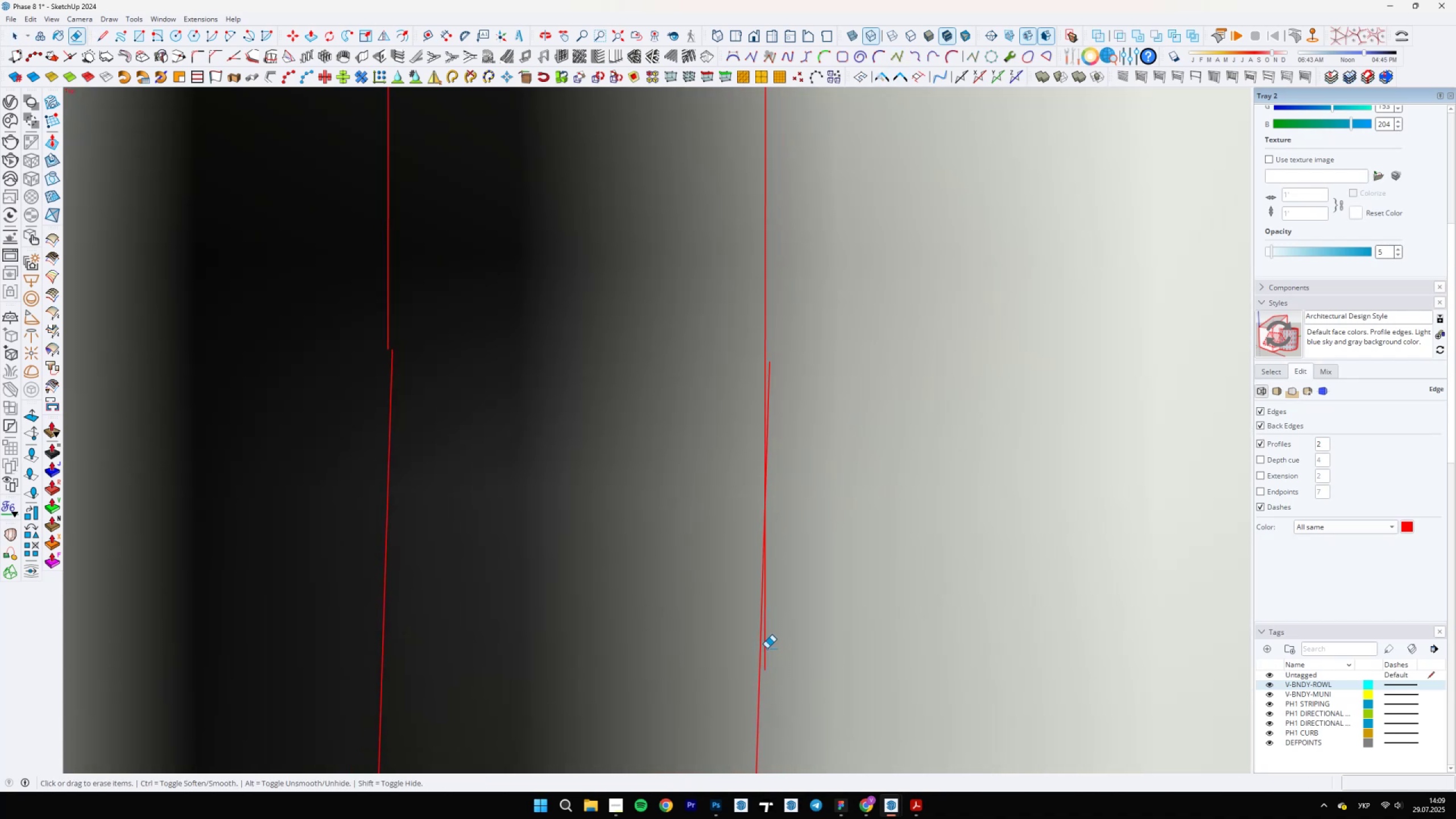 
double_click([765, 648])
 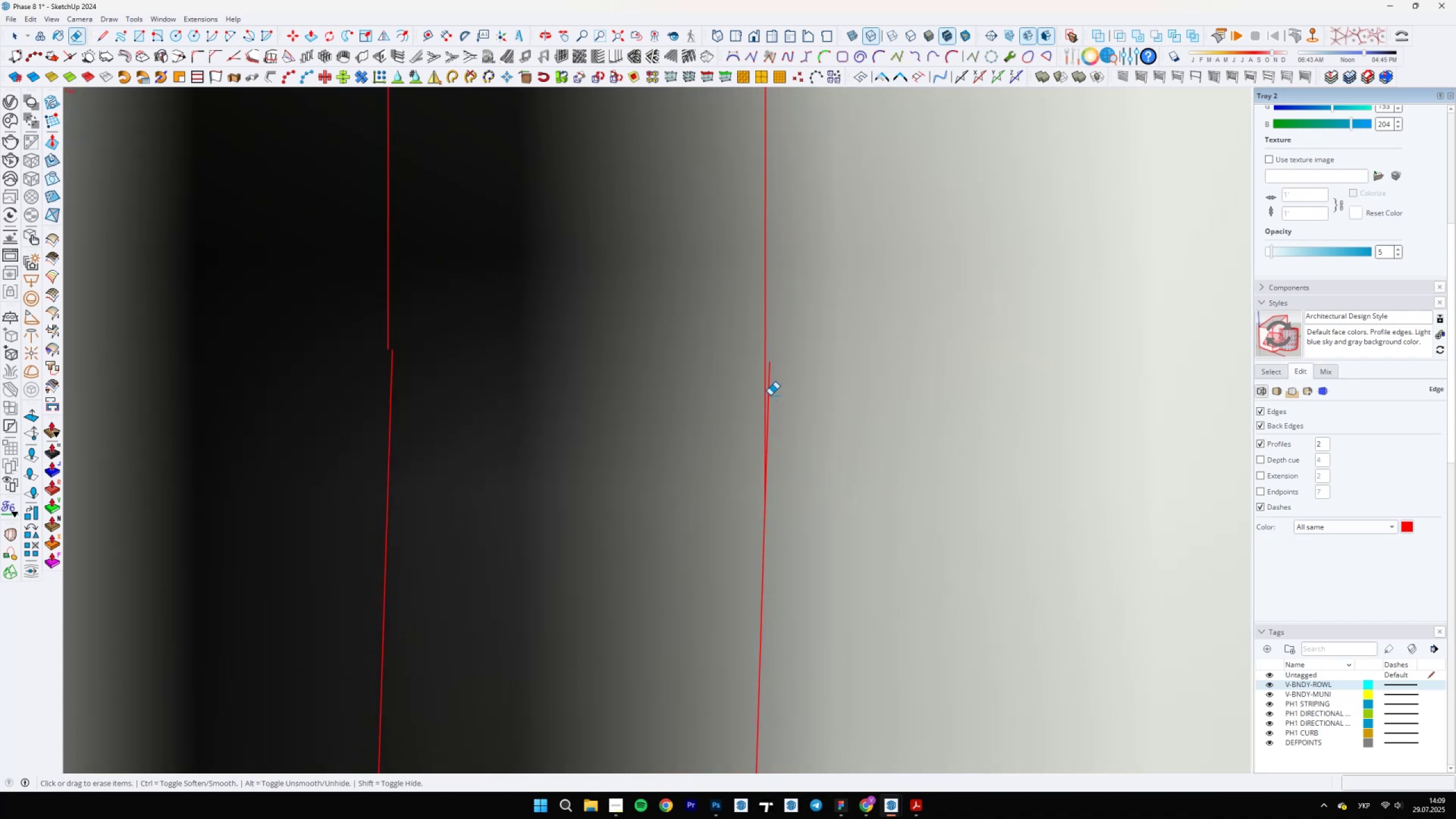 
left_click([770, 395])
 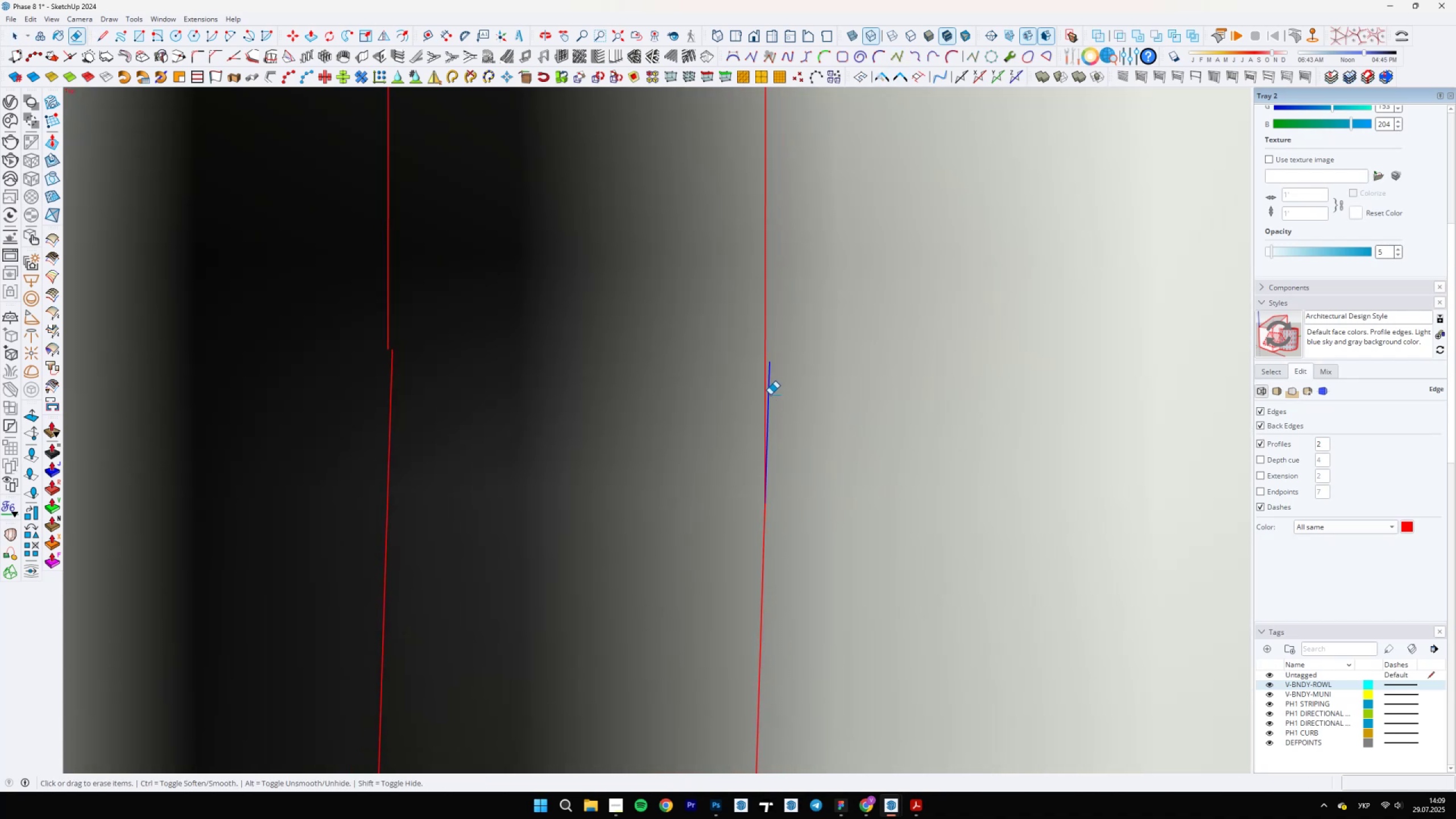 
key(Space)
 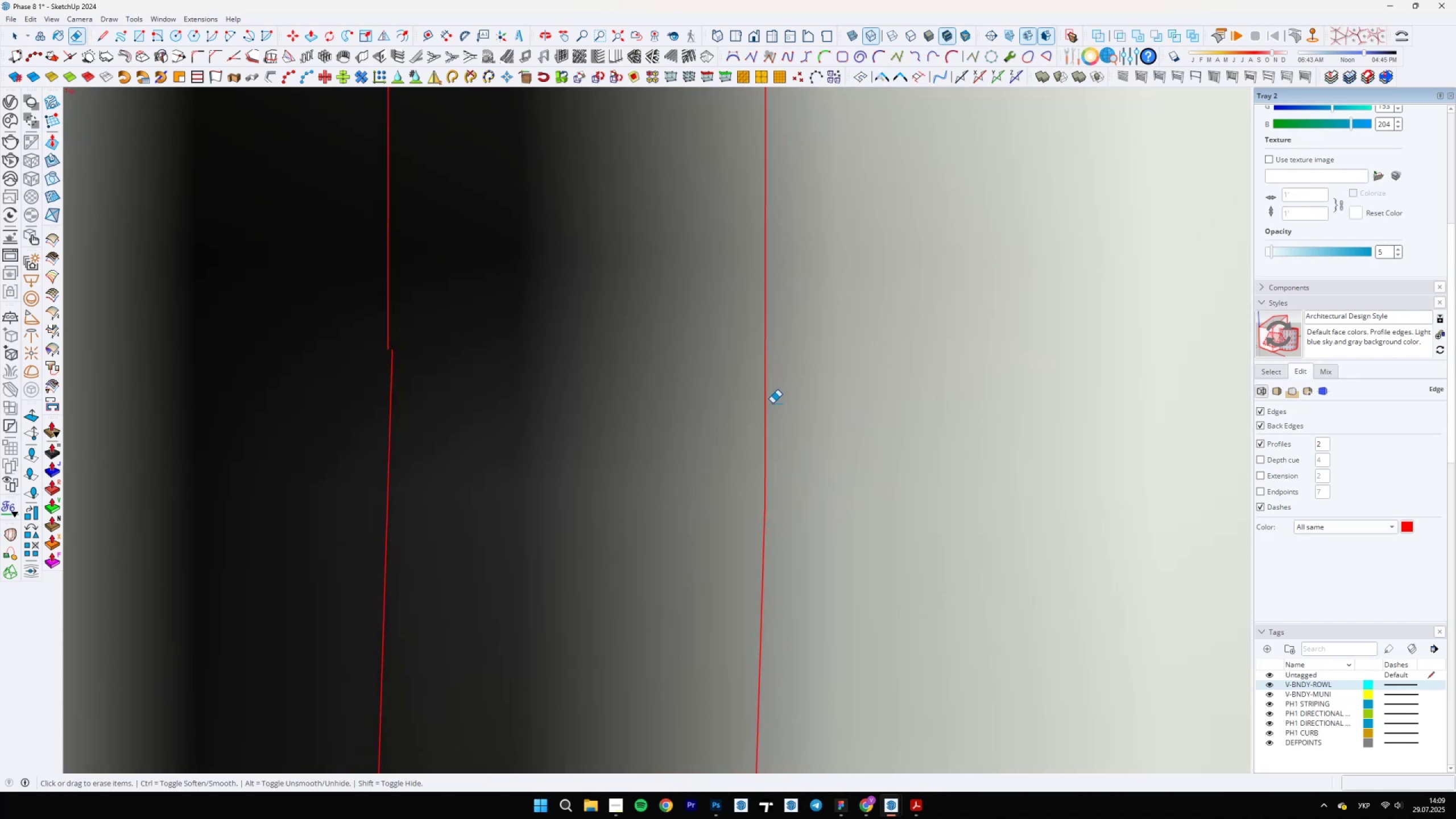 
scroll: coordinate [784, 520], scroll_direction: down, amount: 8.0
 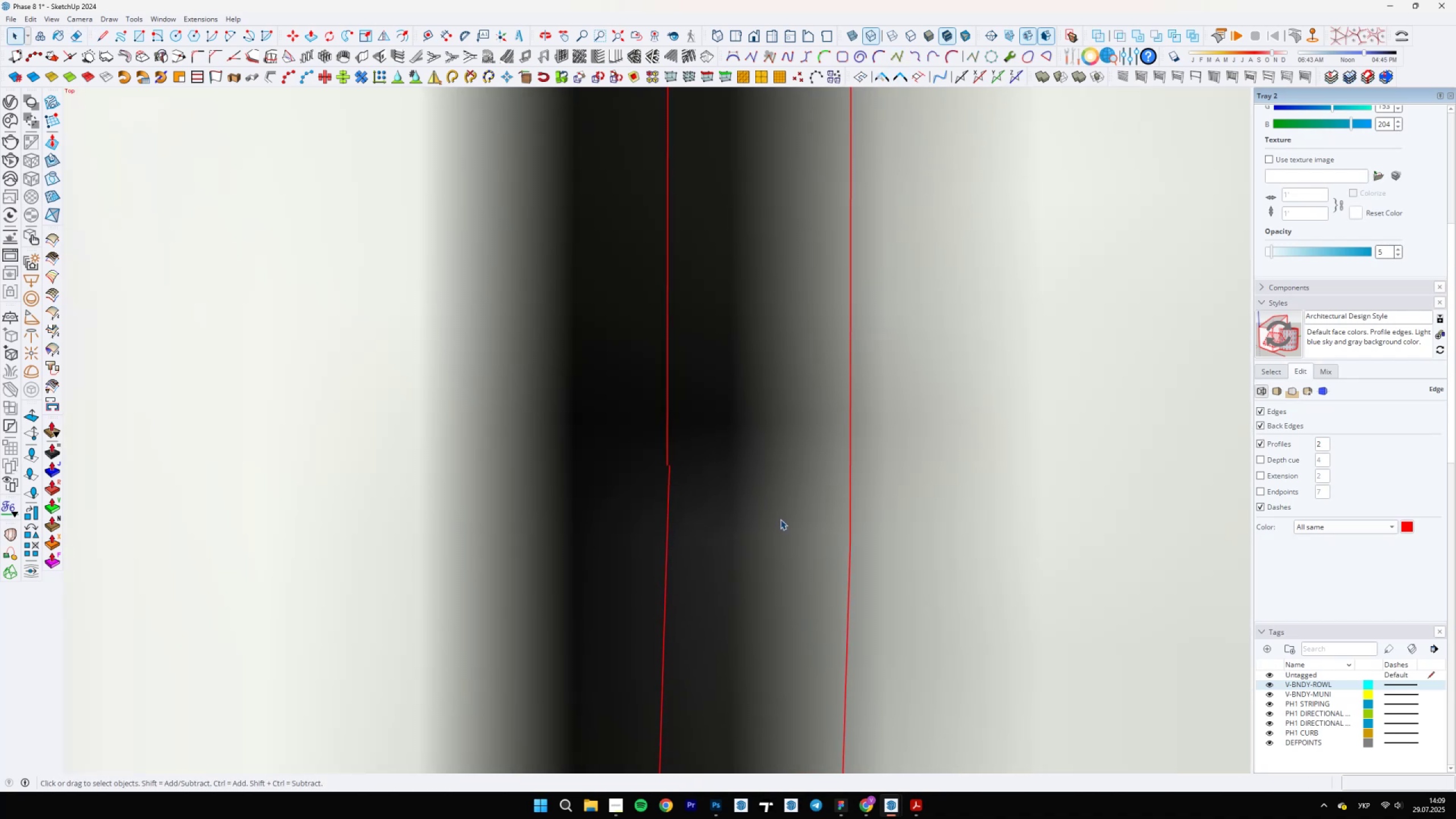 
key(L)
 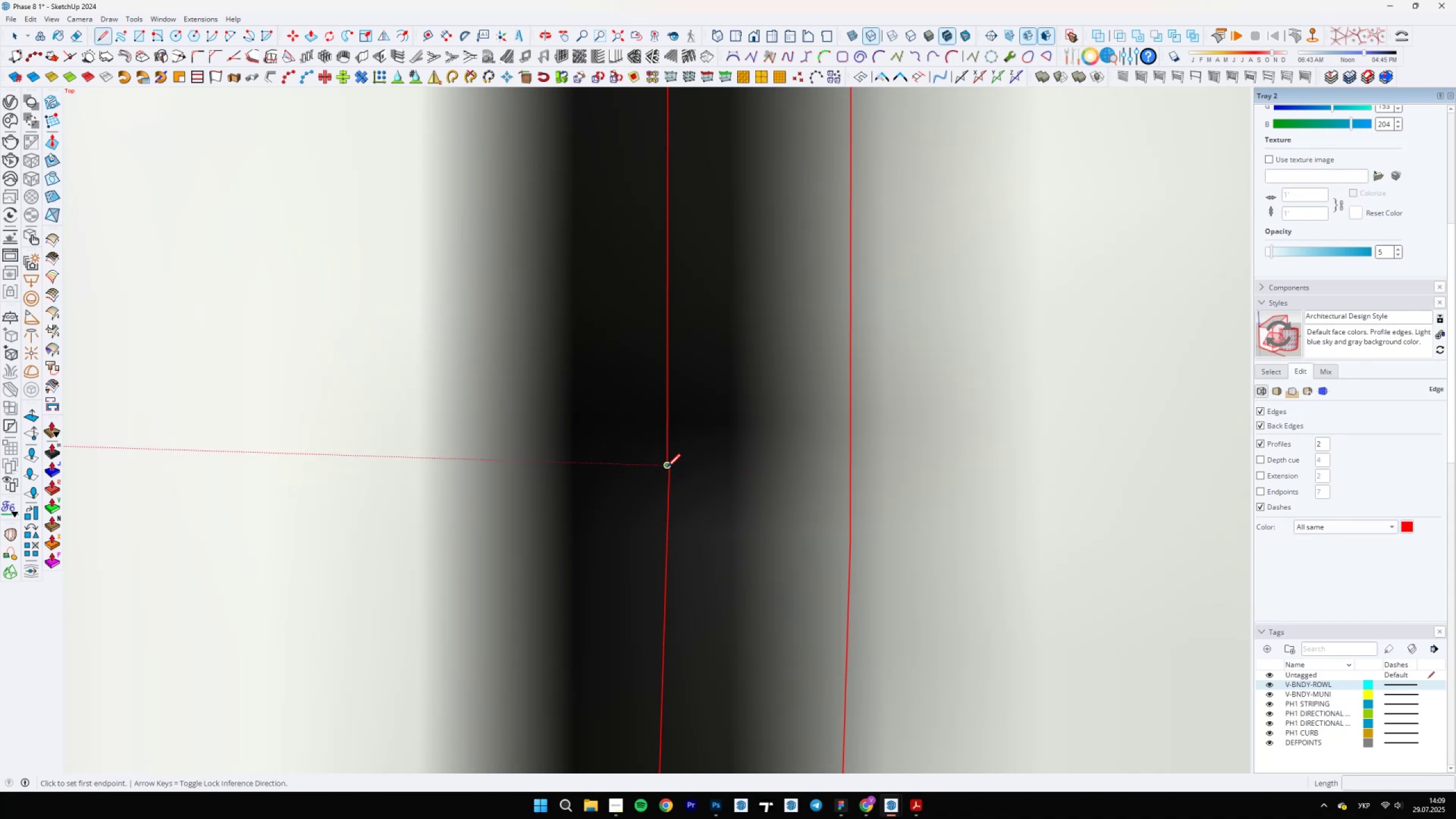 
left_click([667, 467])
 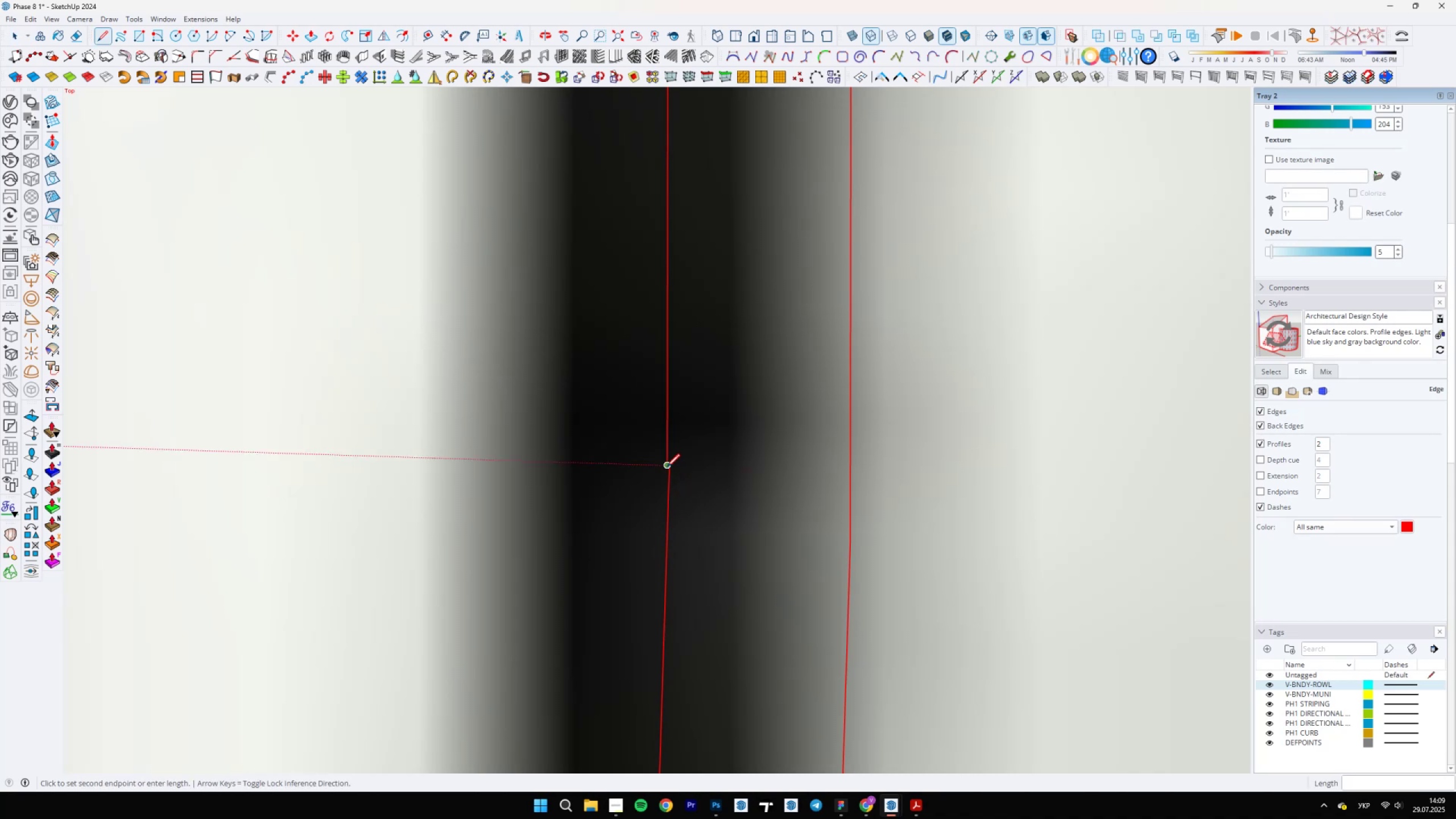 
hold_key(key=ShiftLeft, duration=0.65)
 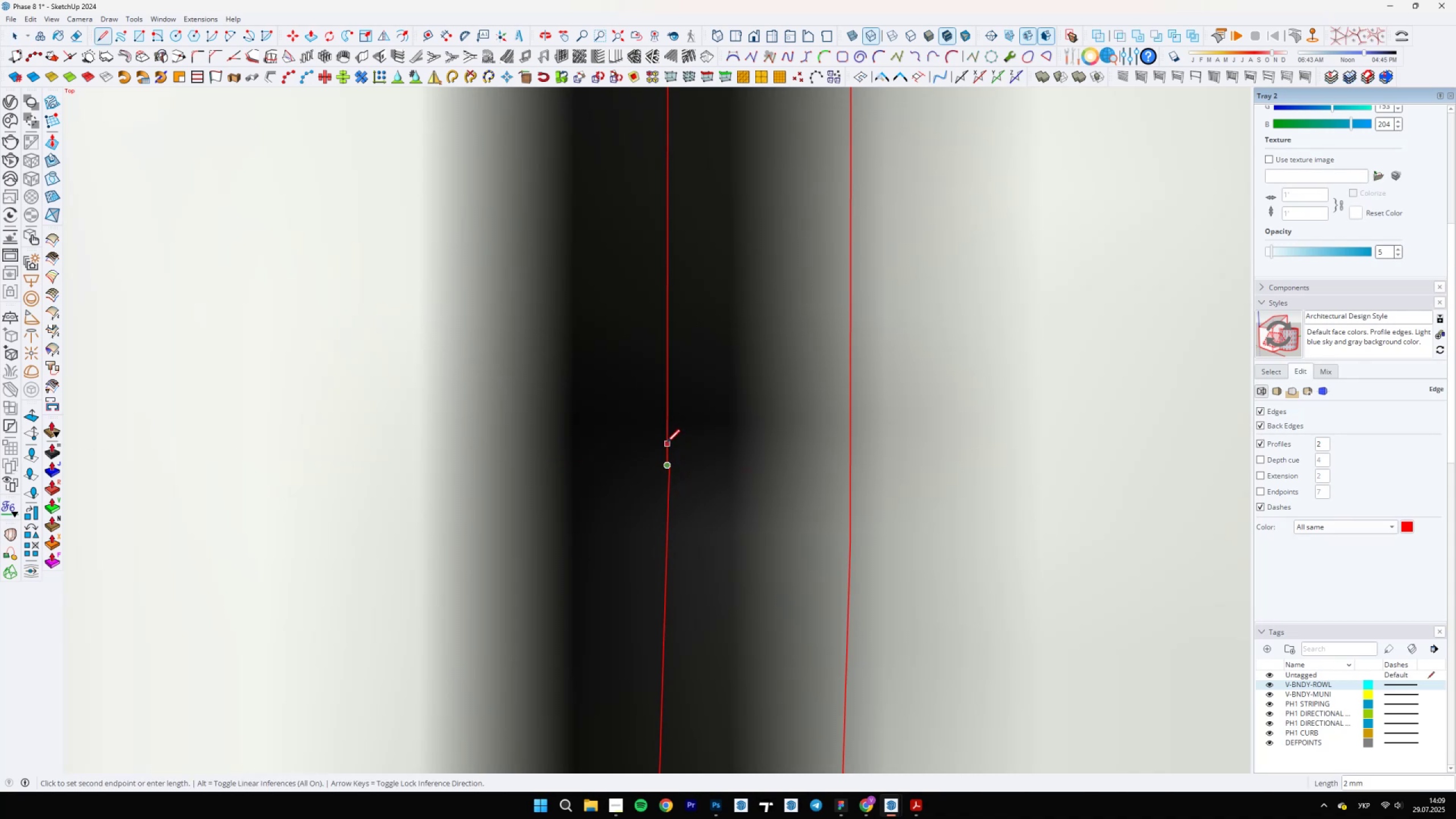 
key(Shift+E)
 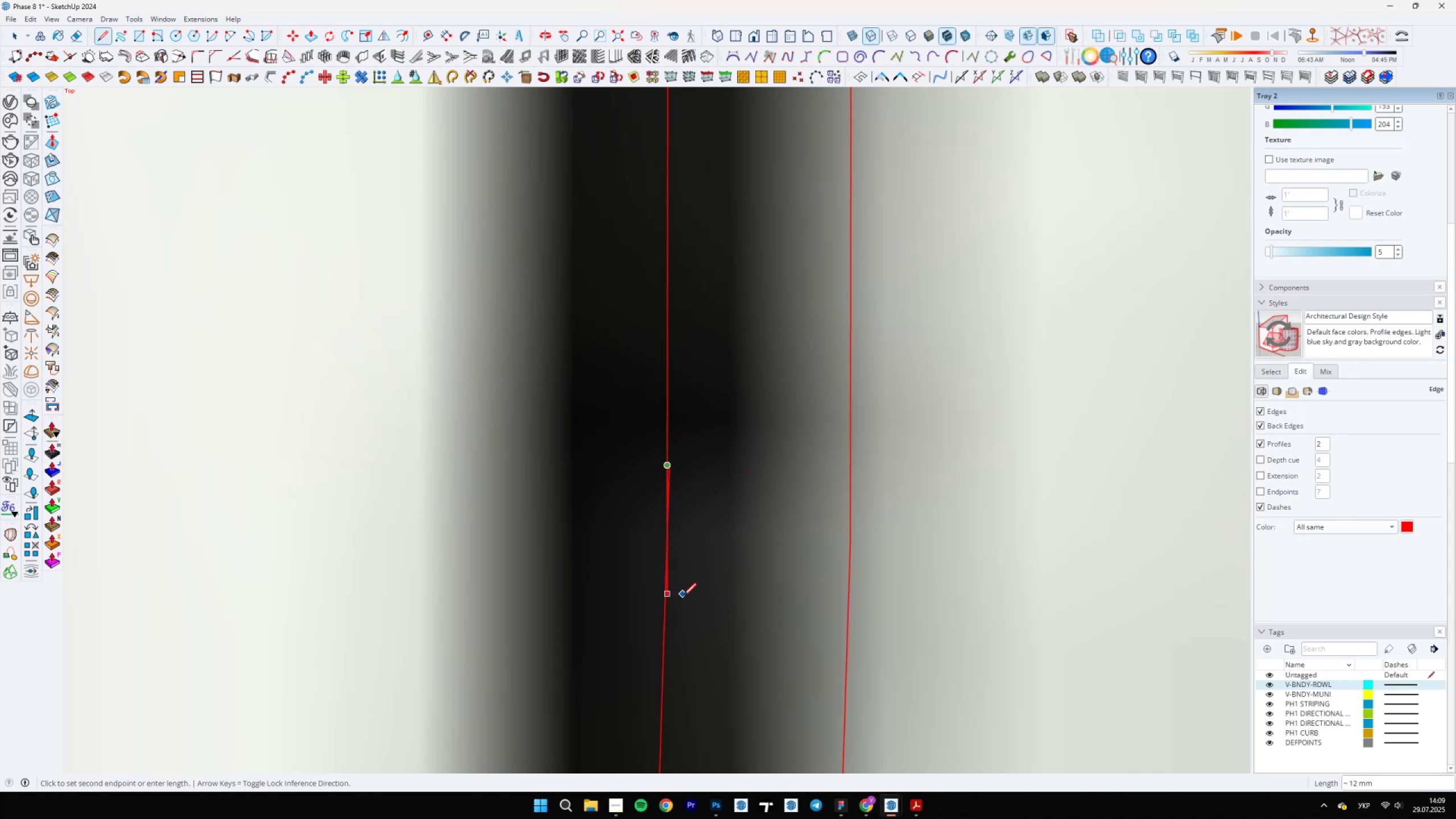 
left_click([683, 596])
 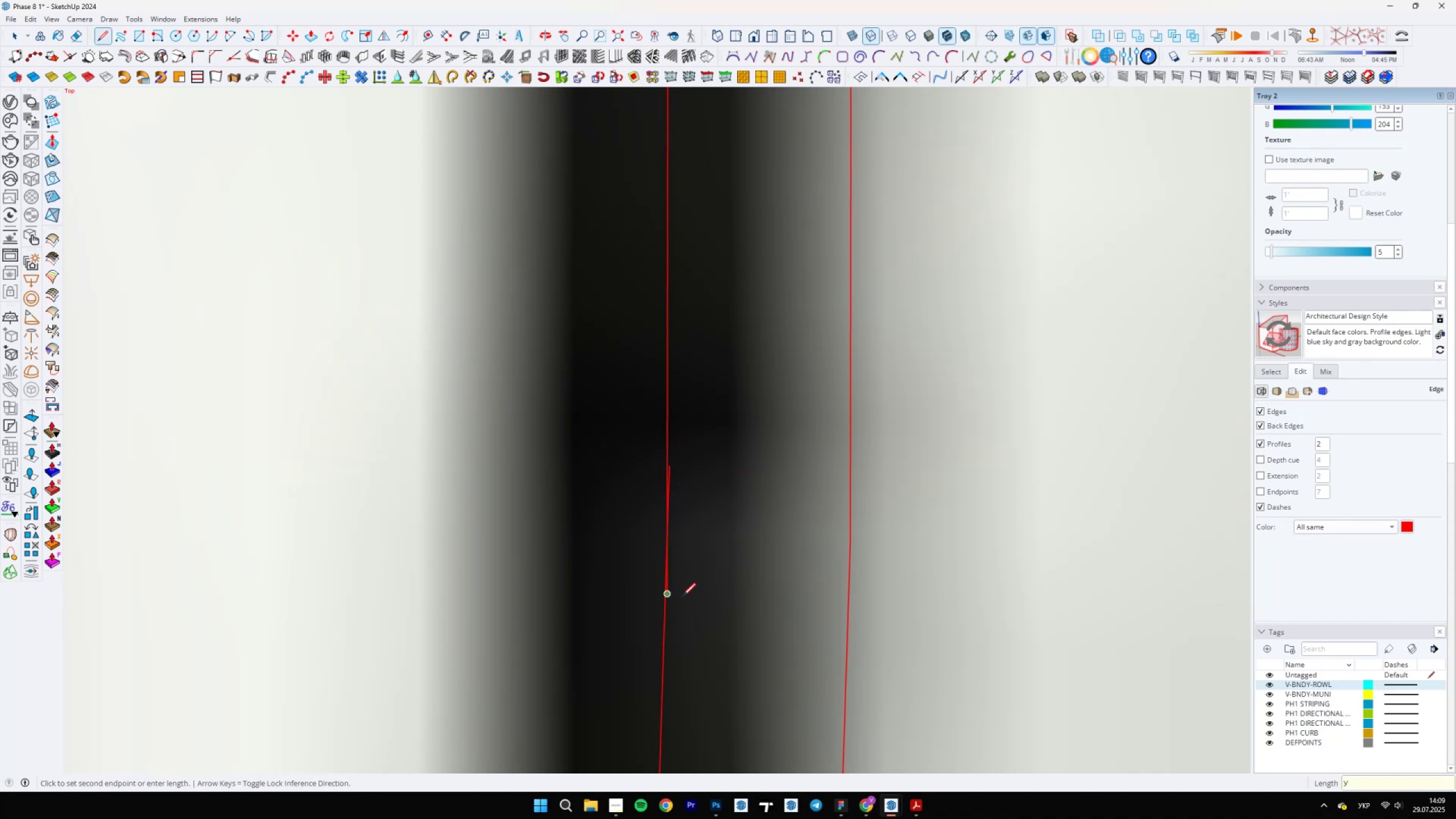 
scroll: coordinate [664, 588], scroll_direction: up, amount: 10.0
 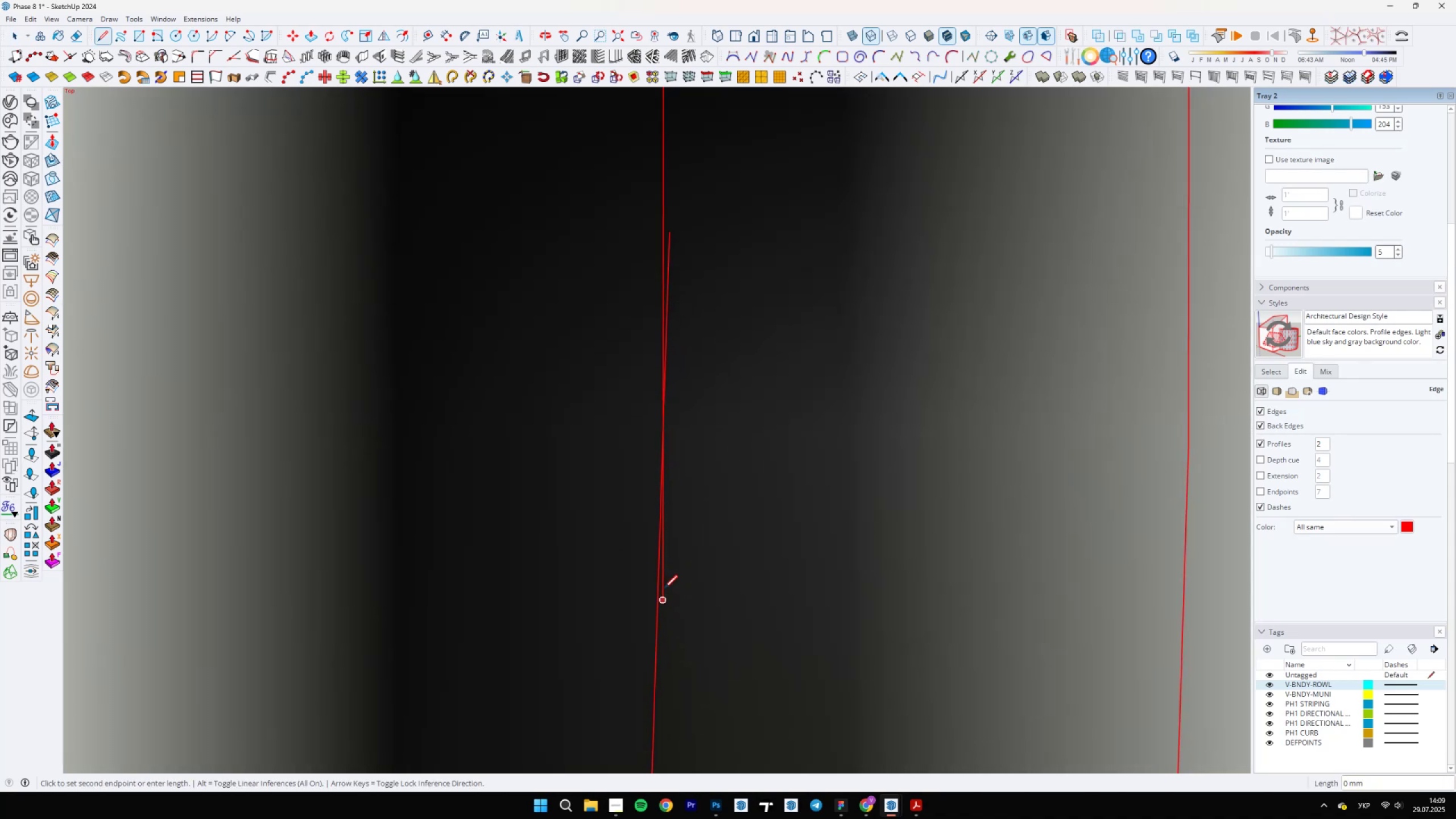 
key(E)
 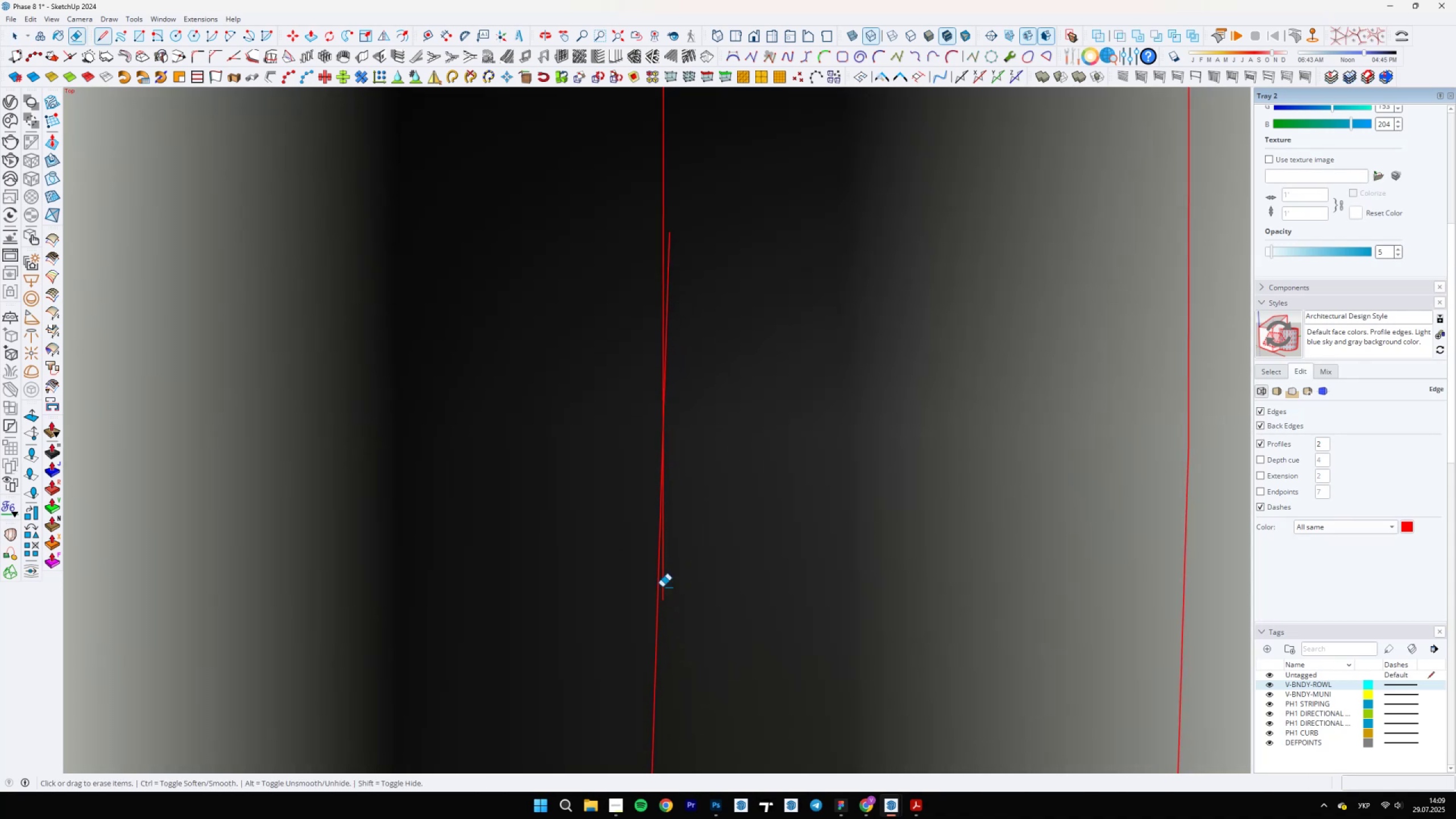 
left_click_drag(start_coordinate=[663, 587], to_coordinate=[666, 586])
 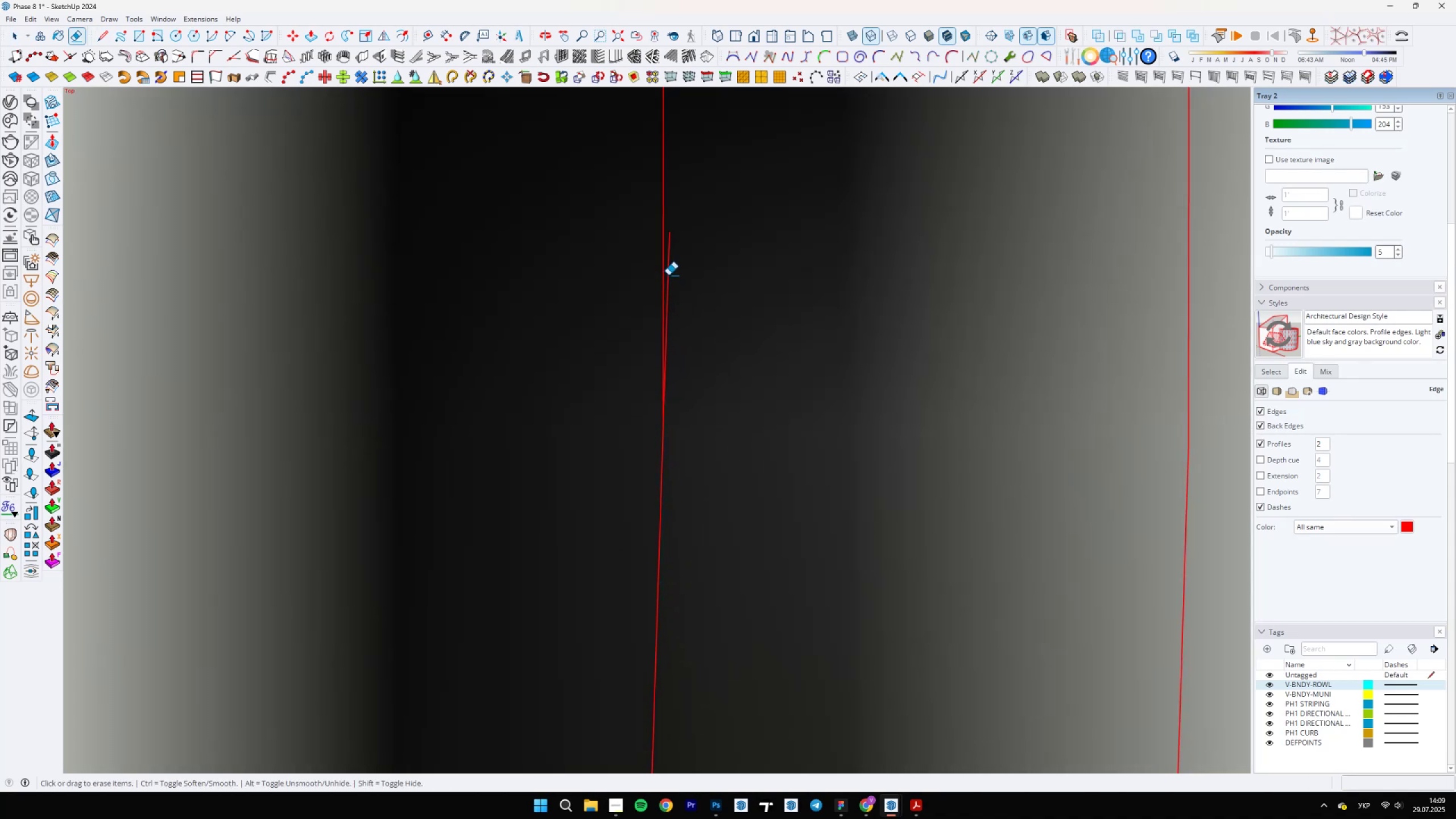 
key(Space)
 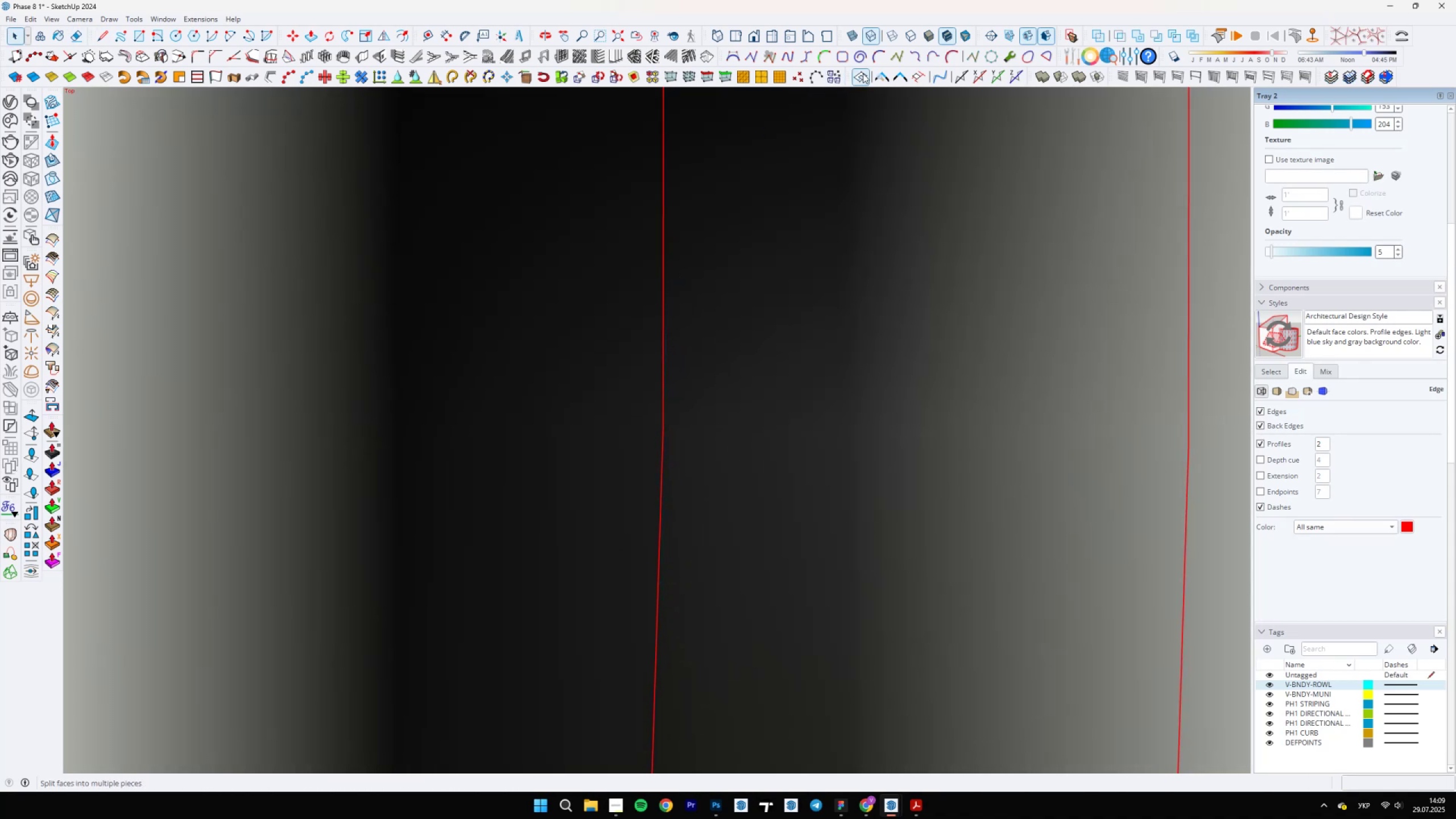 
left_click([876, 74])
 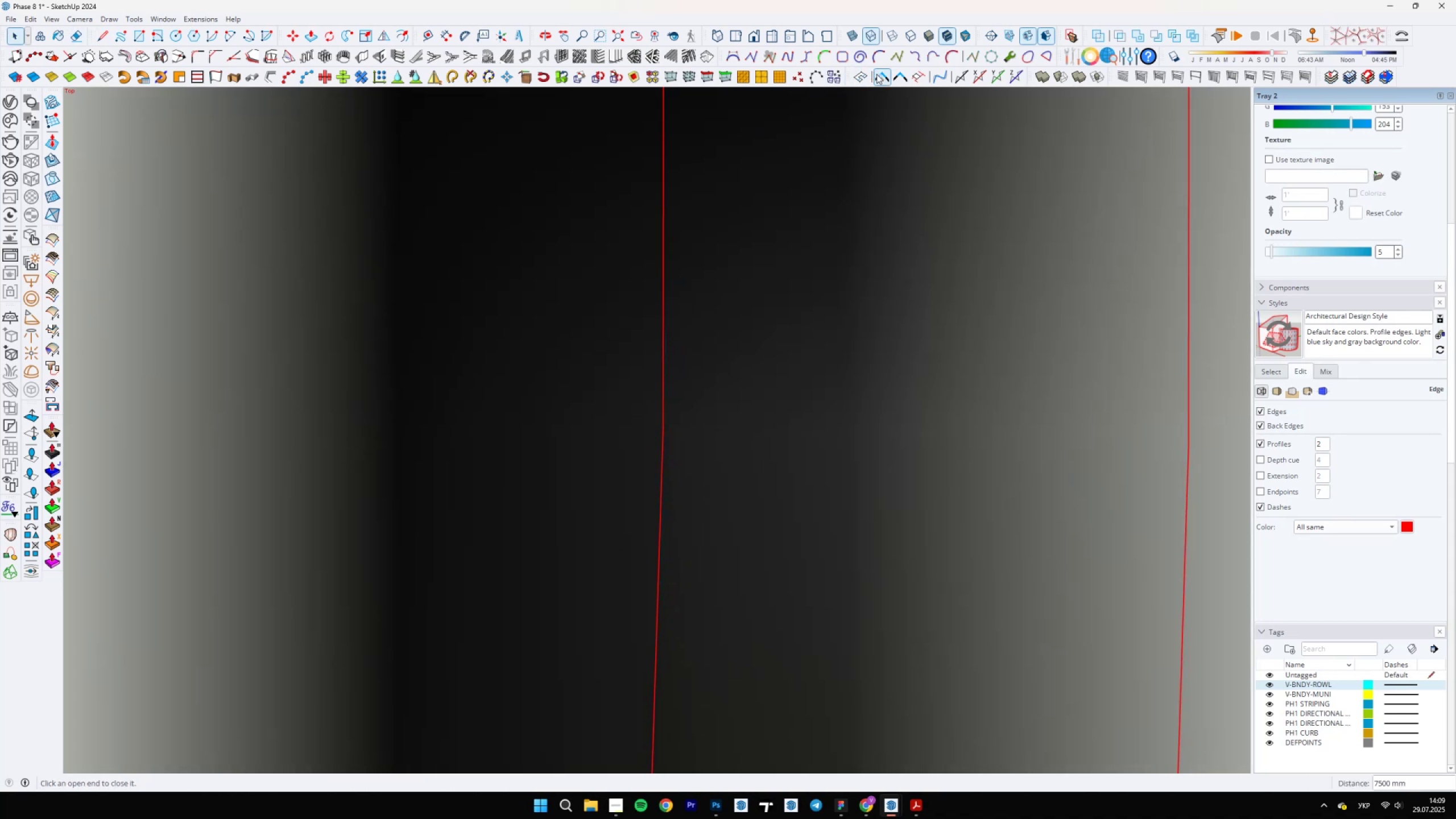 
scroll: coordinate [939, 271], scroll_direction: down, amount: 87.0
 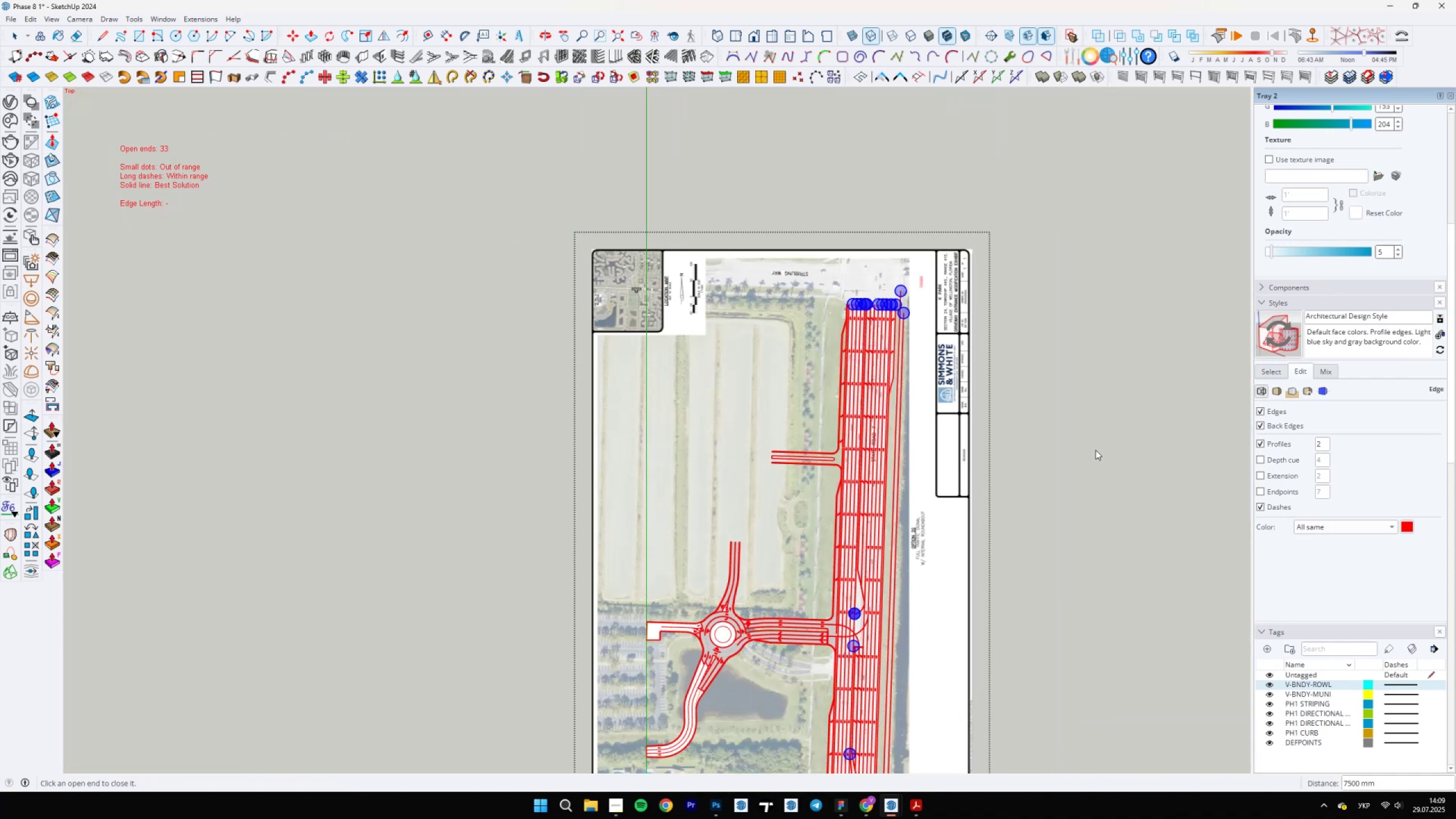 
left_click([1411, 533])
 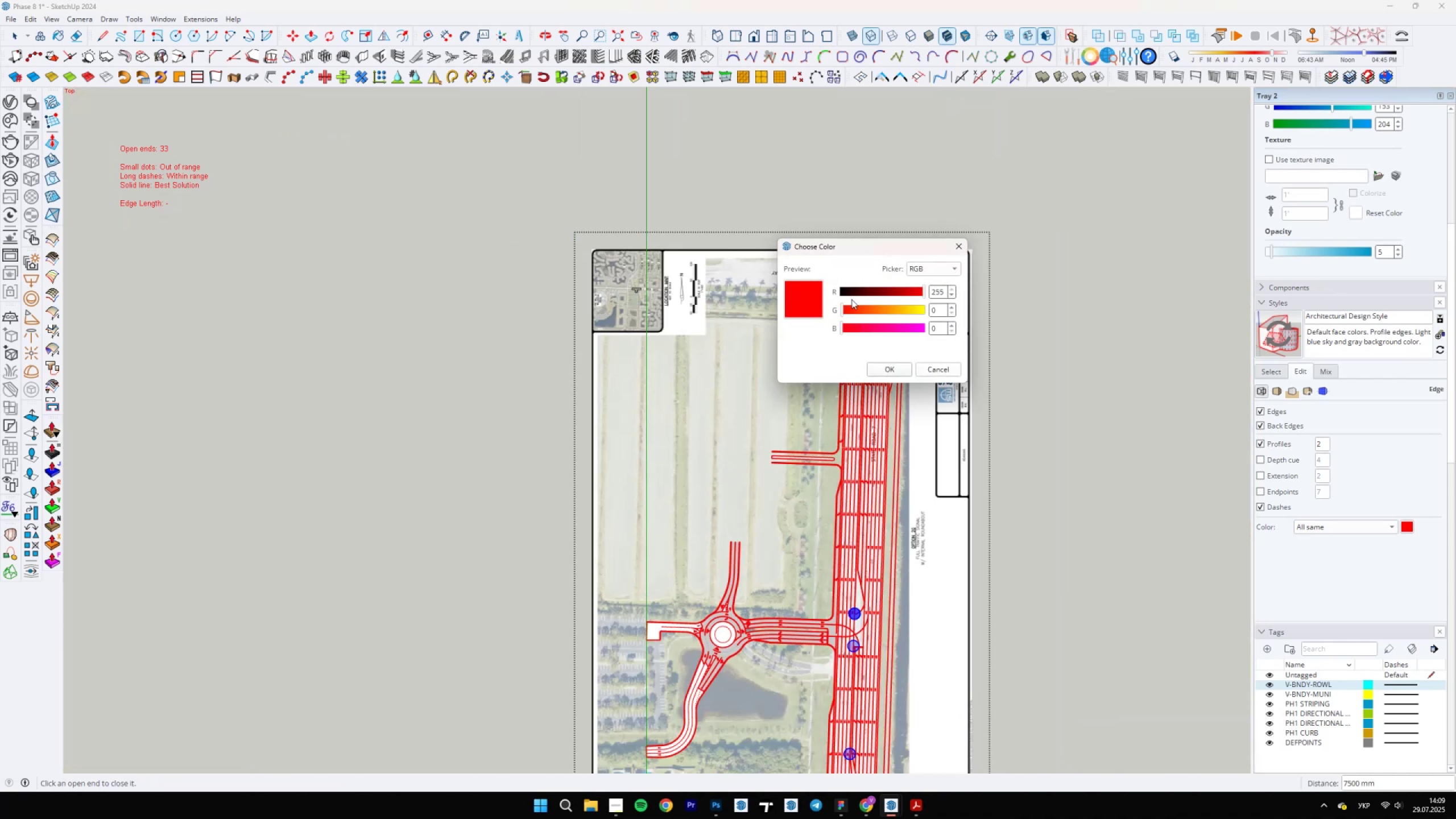 
left_click_drag(start_coordinate=[893, 292], to_coordinate=[798, 305])
 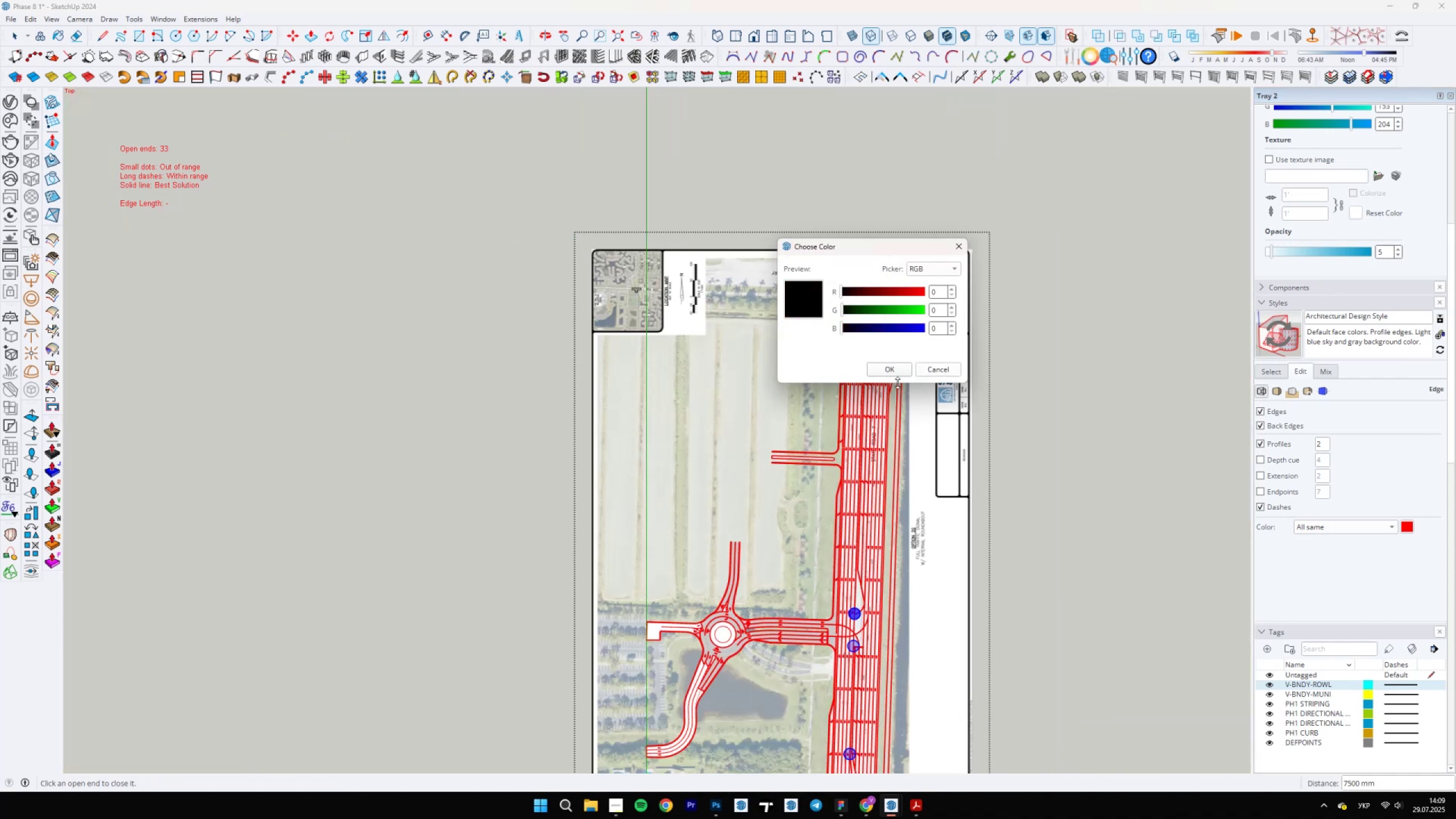 
left_click([892, 373])
 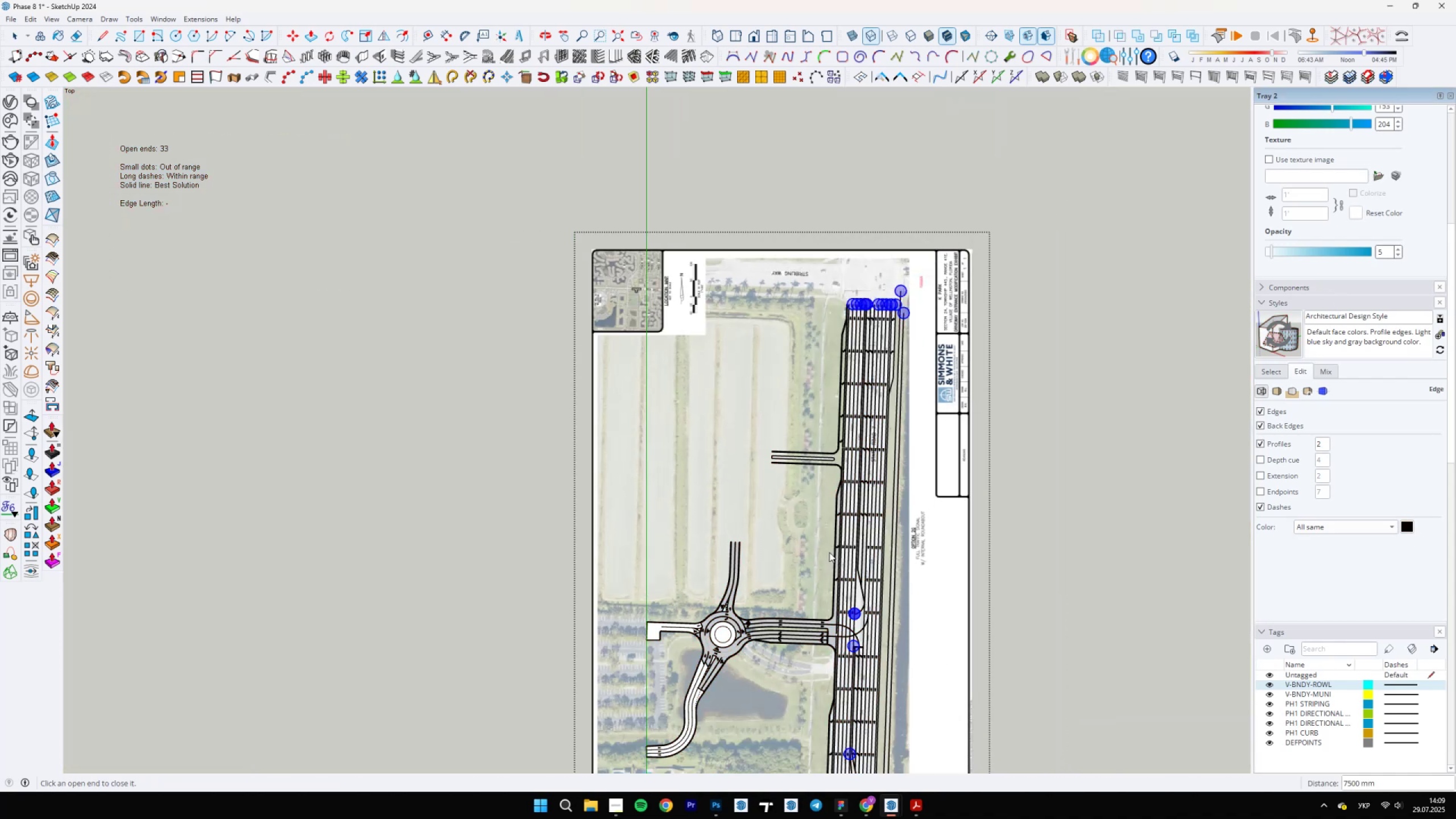 
scroll: coordinate [744, 521], scroll_direction: up, amount: 19.0
 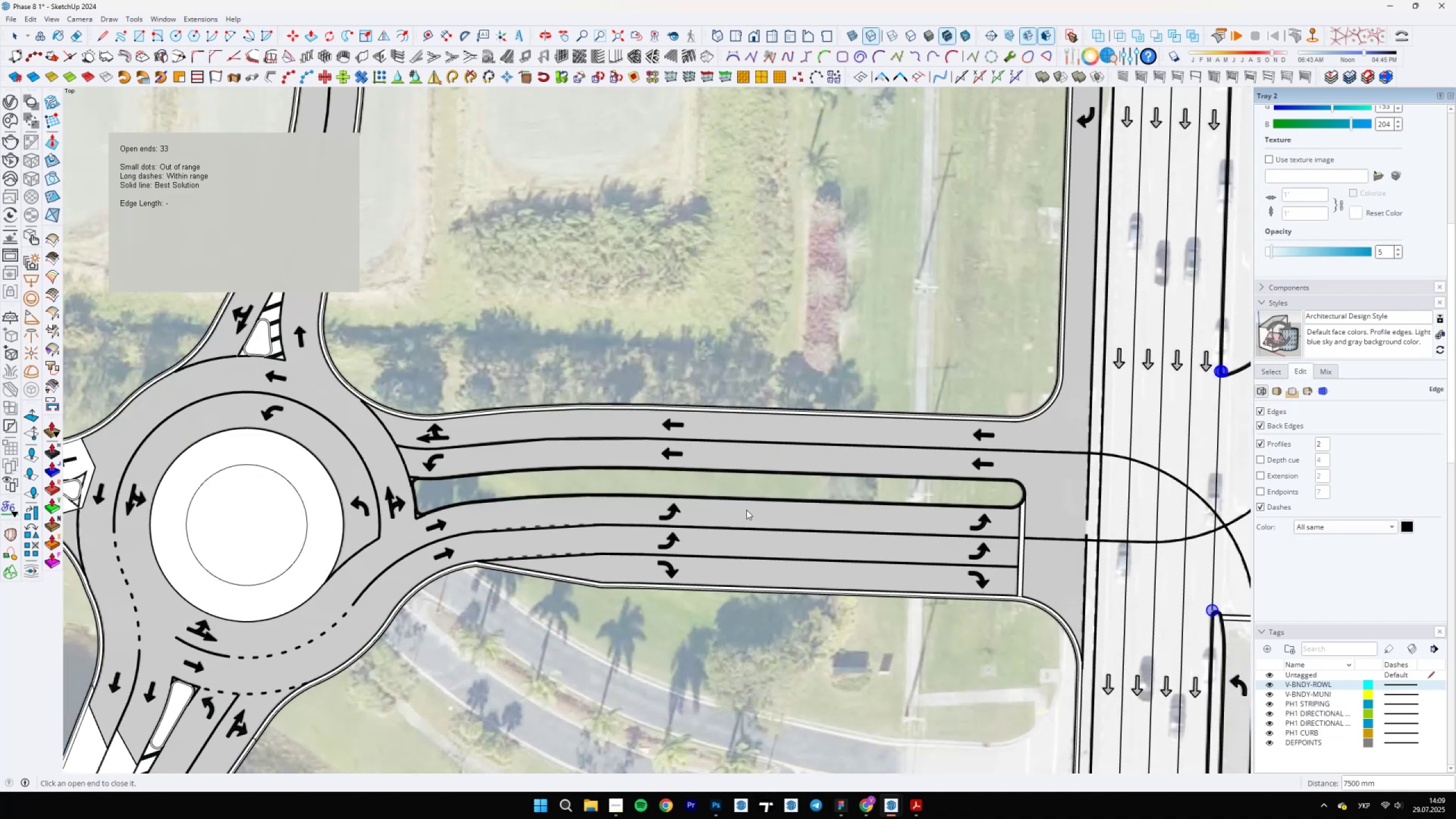 
key(Space)
 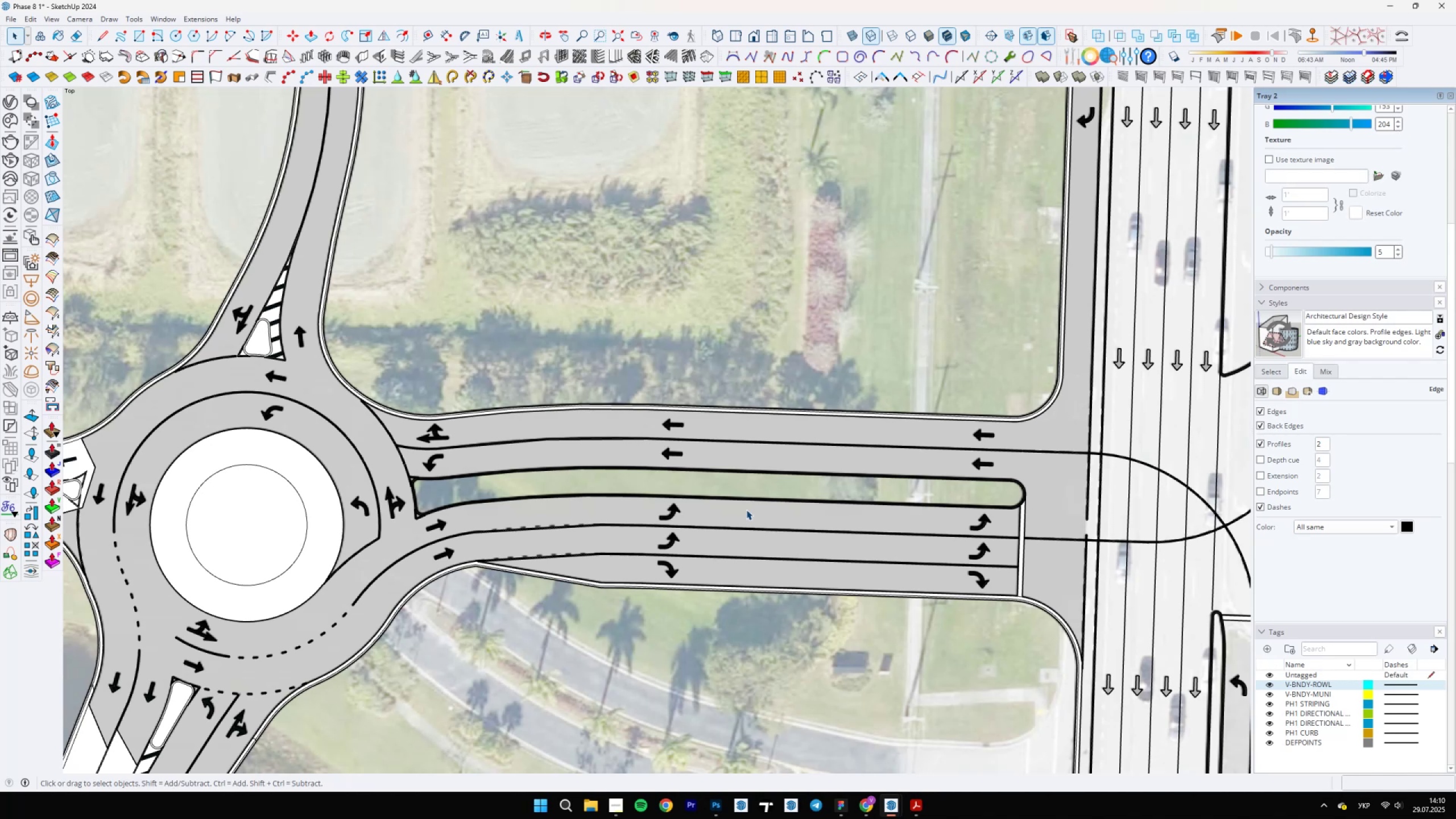 
wait(37.12)
 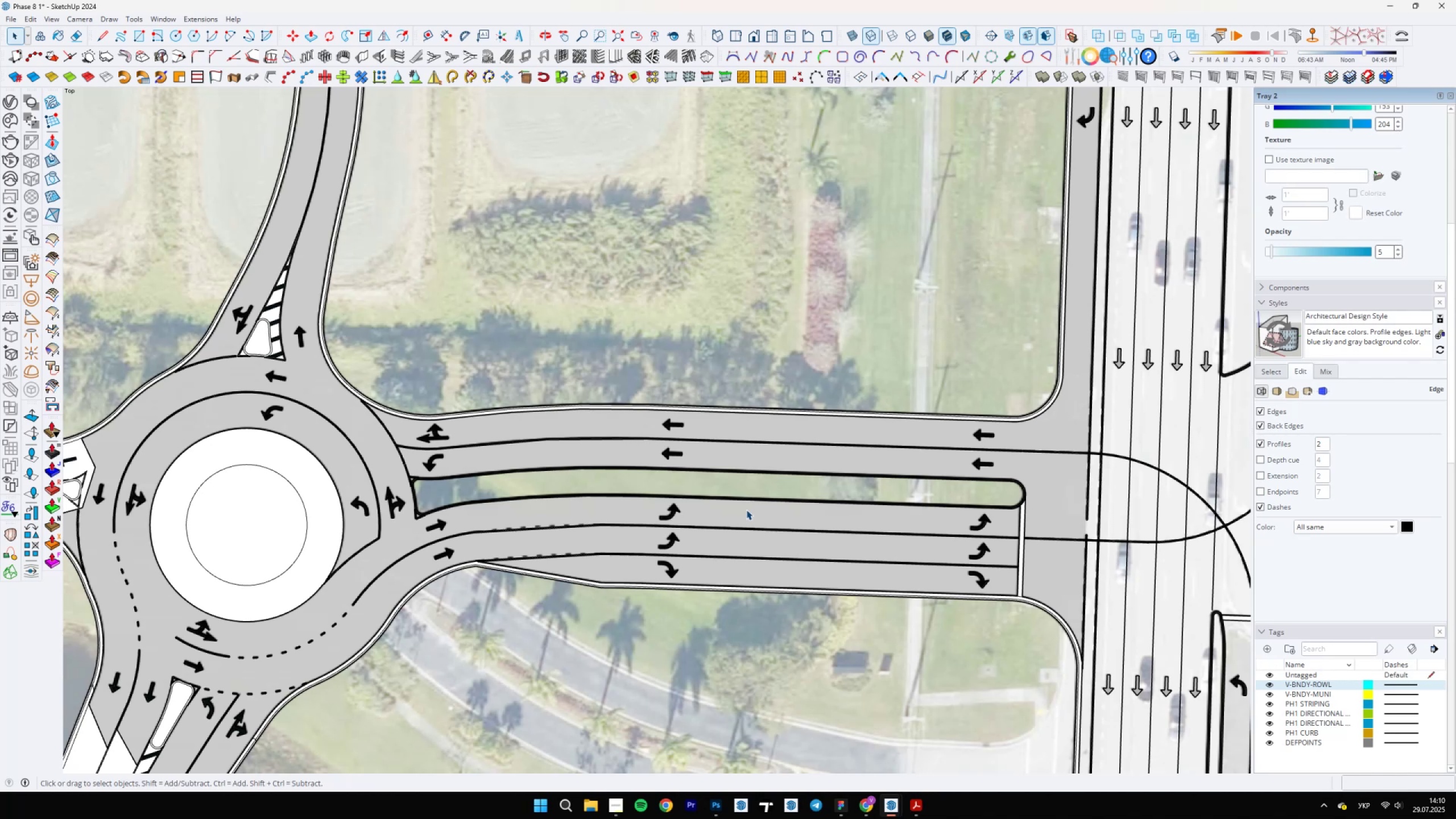 
scroll: coordinate [822, 483], scroll_direction: up, amount: 13.0
 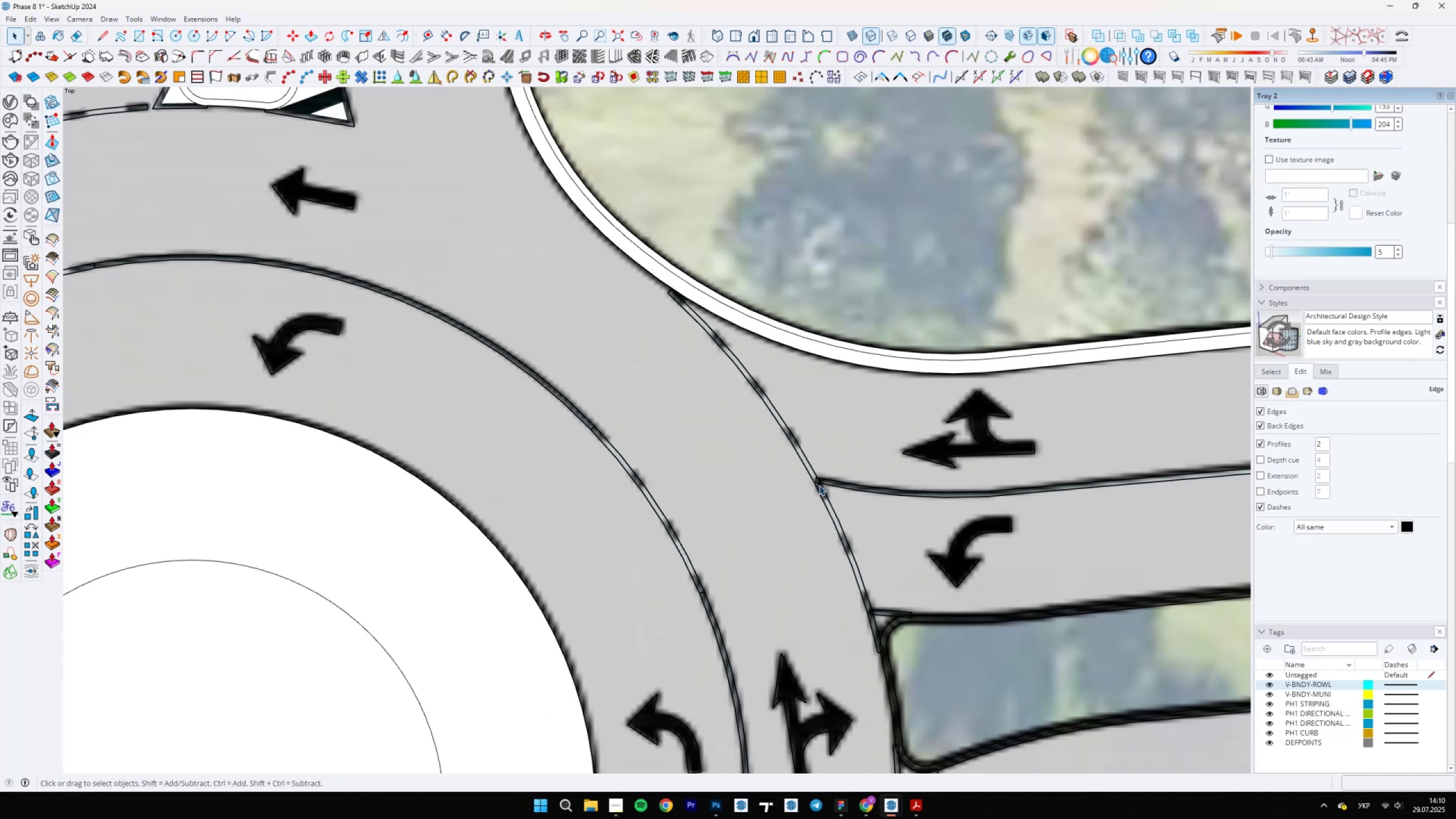 
scroll: coordinate [646, 391], scroll_direction: down, amount: 17.0
 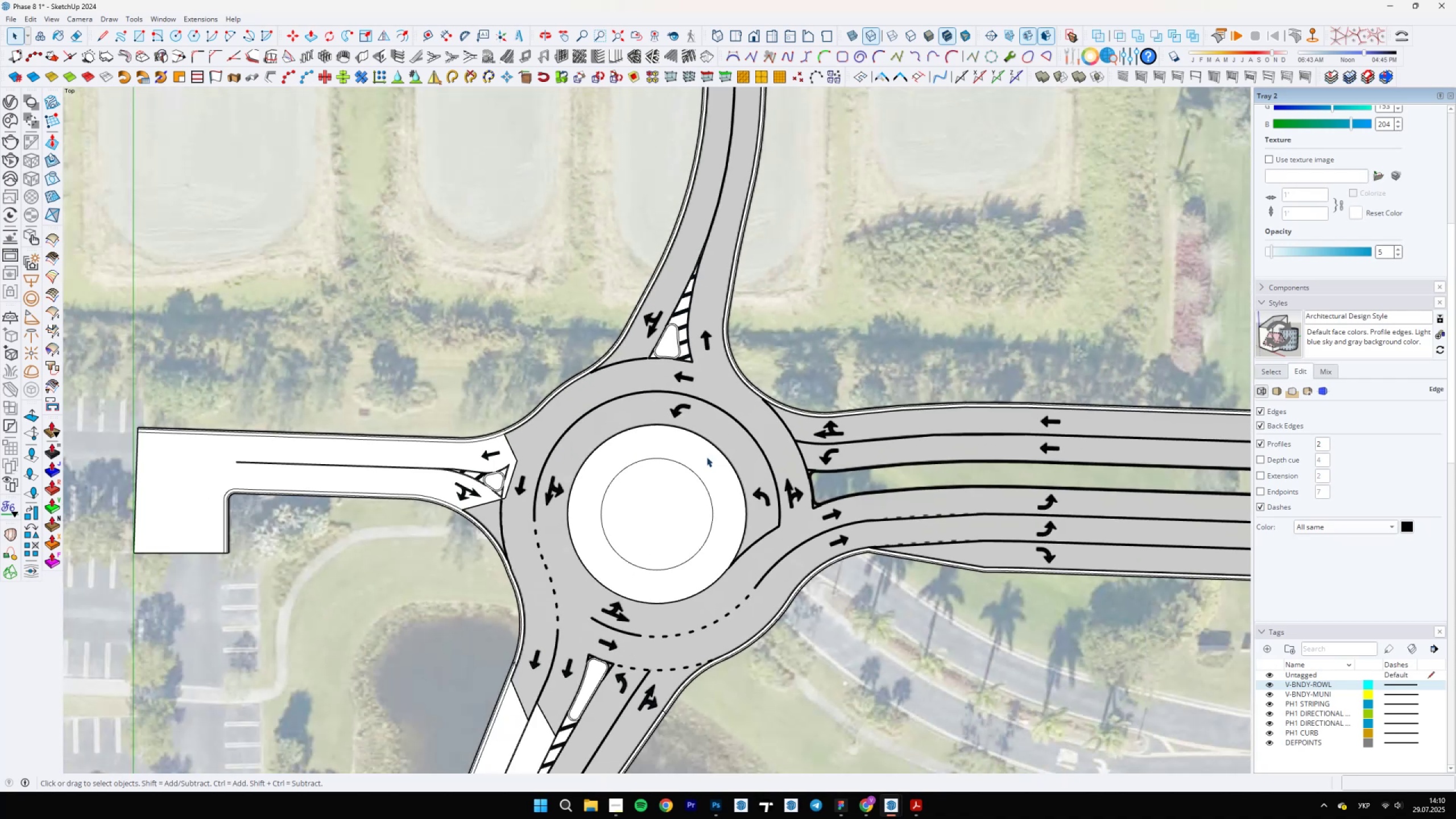 
scroll: coordinate [571, 671], scroll_direction: up, amount: 7.0
 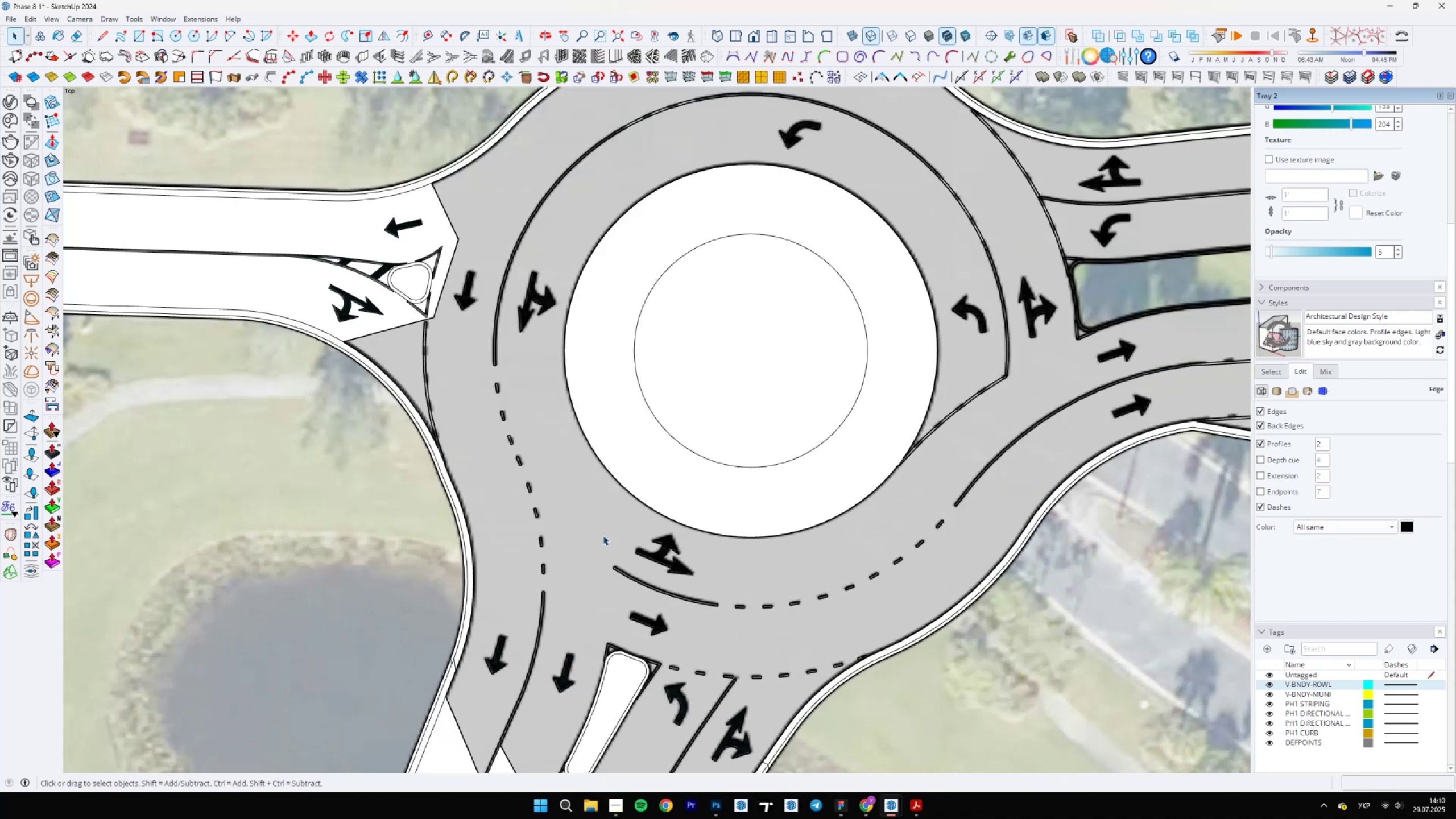 
scroll: coordinate [705, 471], scroll_direction: down, amount: 21.0
 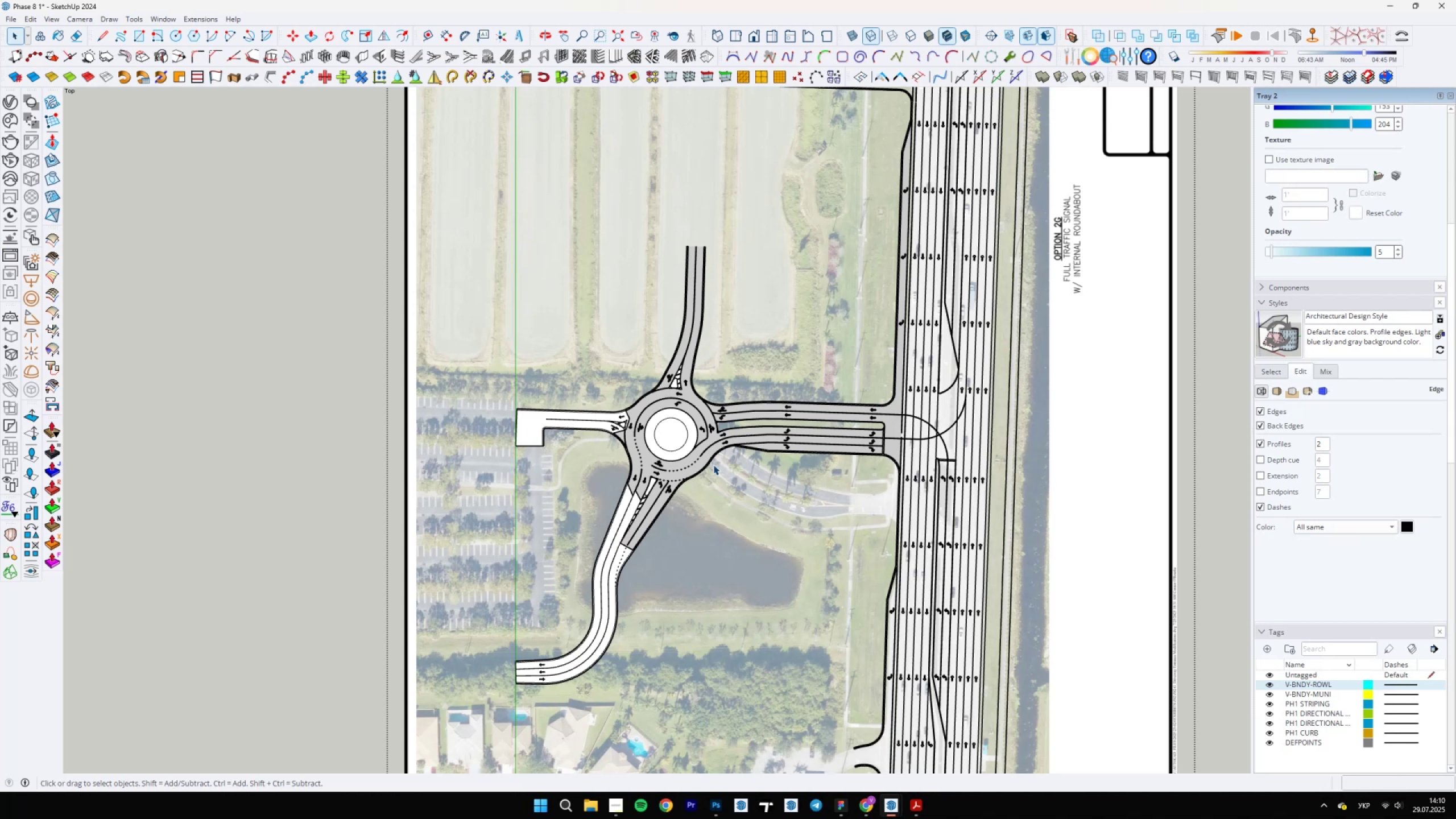 
wait(12.2)
 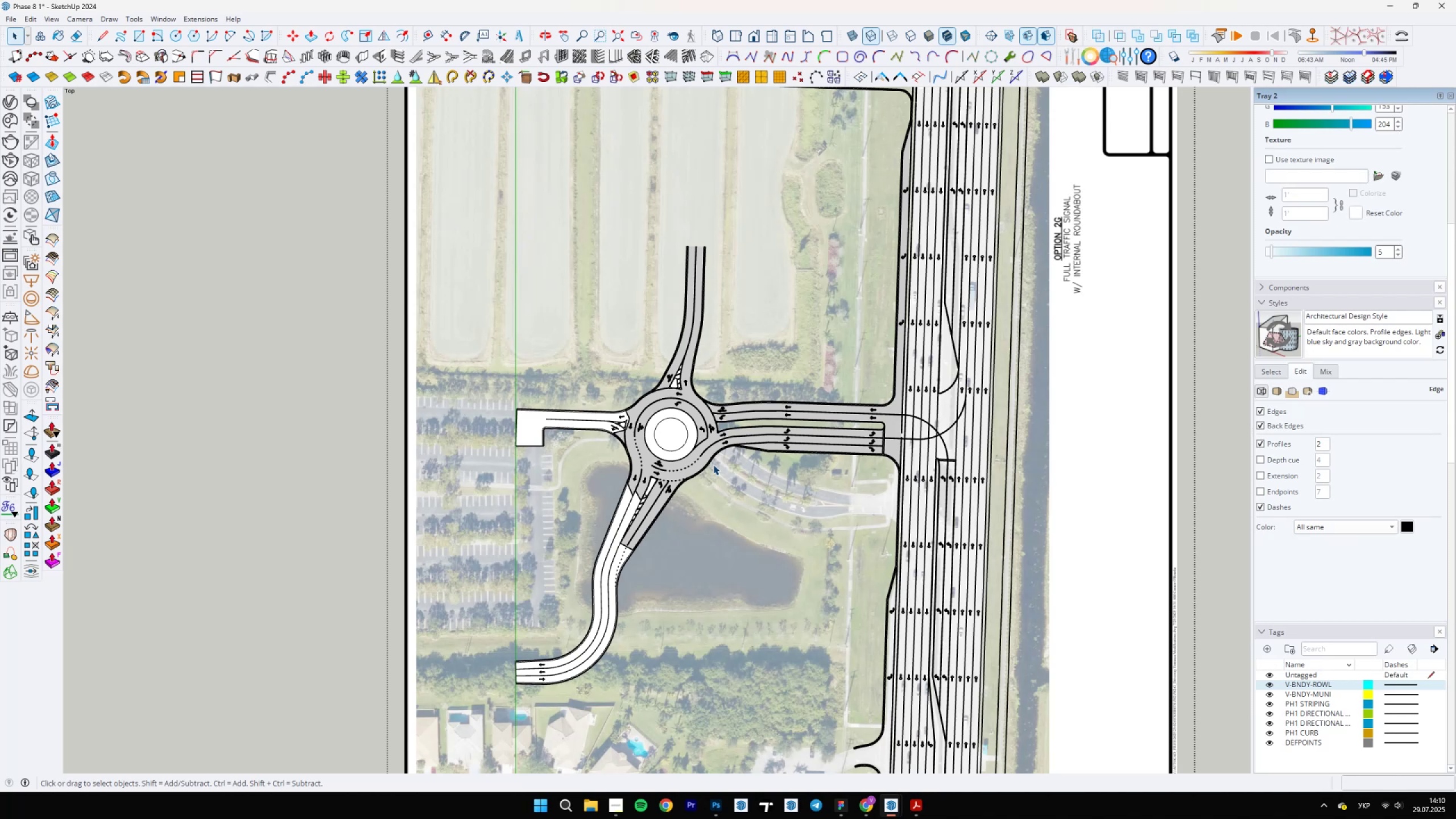 
scroll: coordinate [841, 660], scroll_direction: down, amount: 10.0
 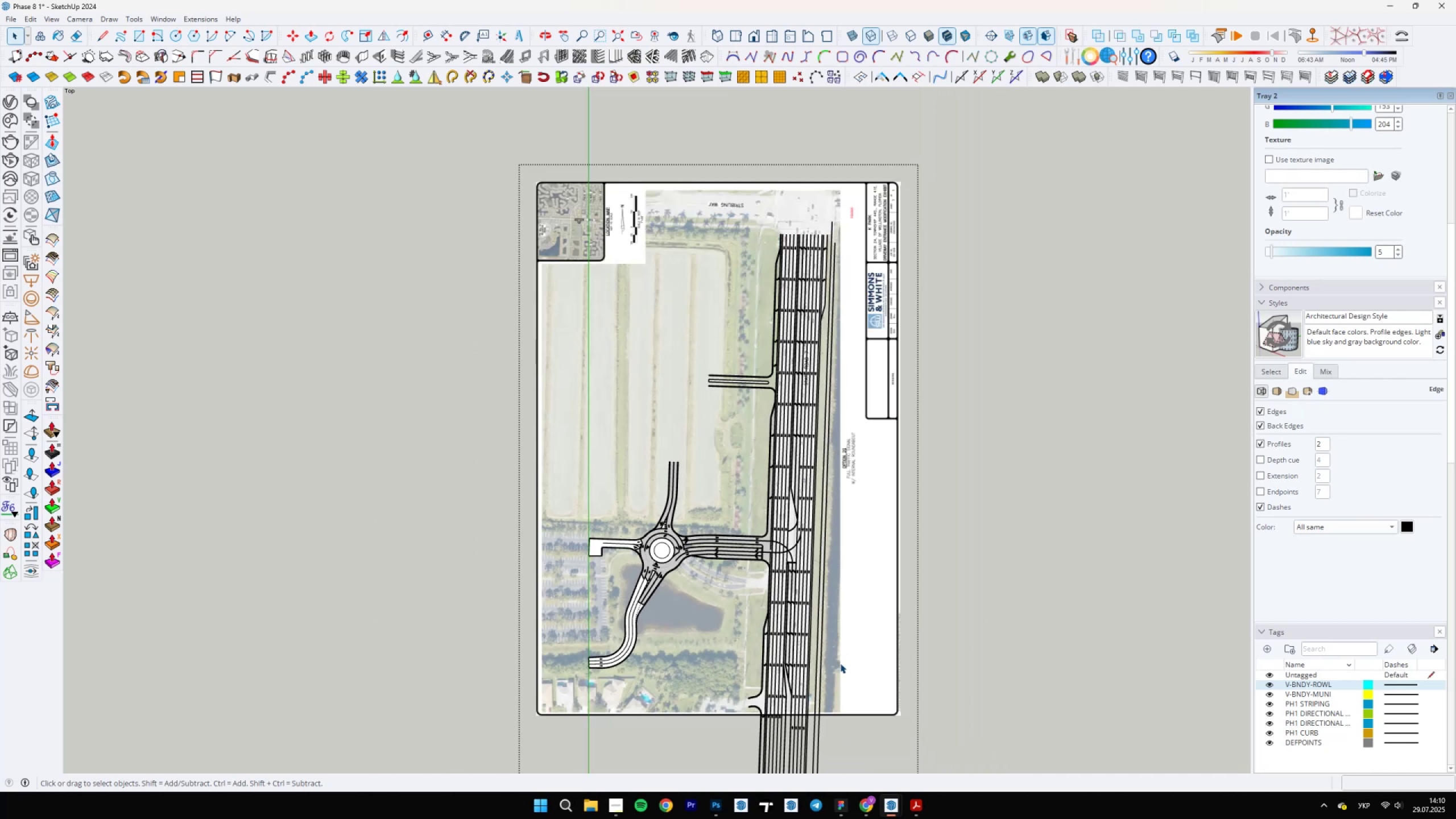 
scroll: coordinate [790, 234], scroll_direction: up, amount: 18.0
 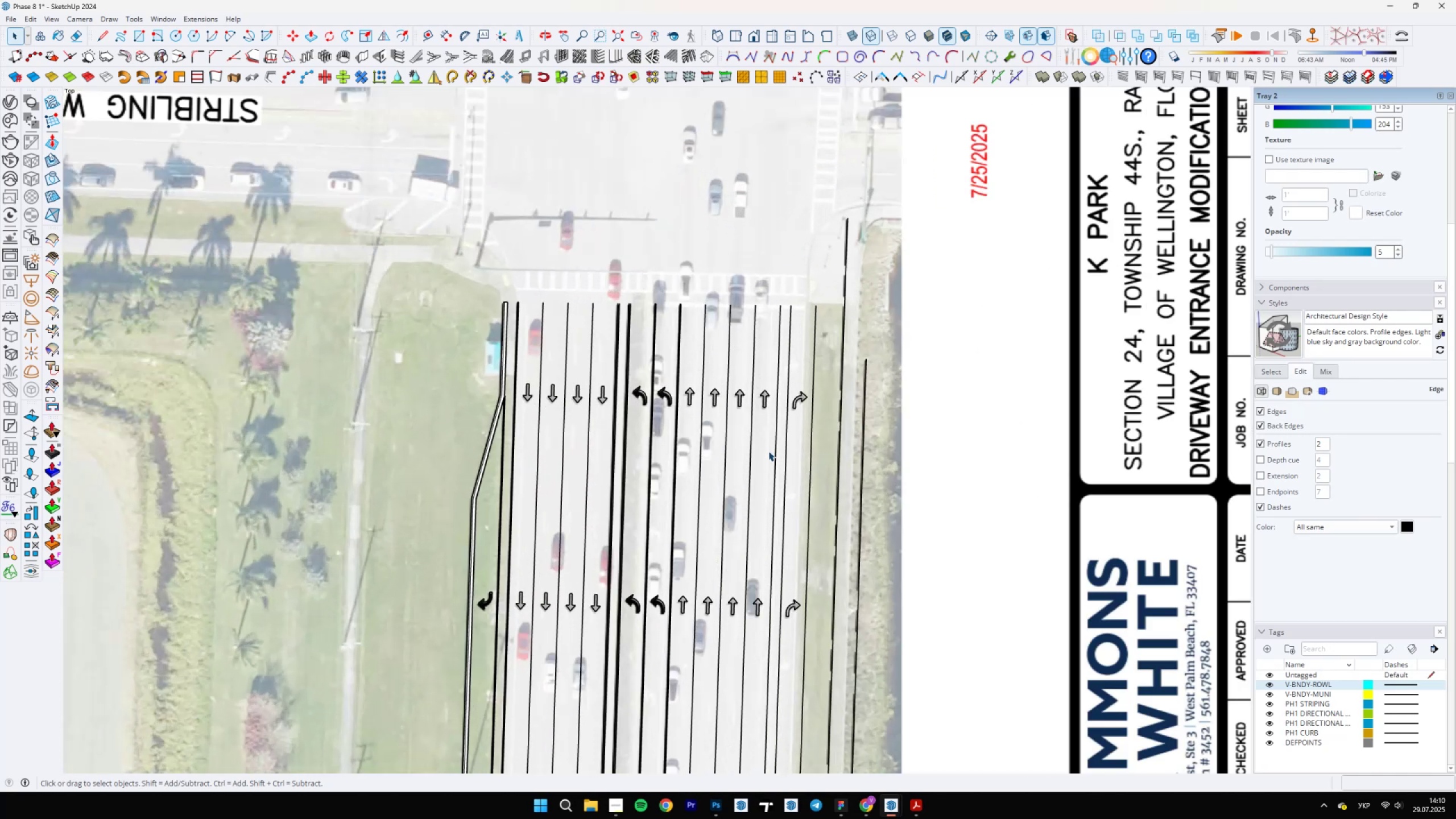 
scroll: coordinate [754, 311], scroll_direction: down, amount: 21.0
 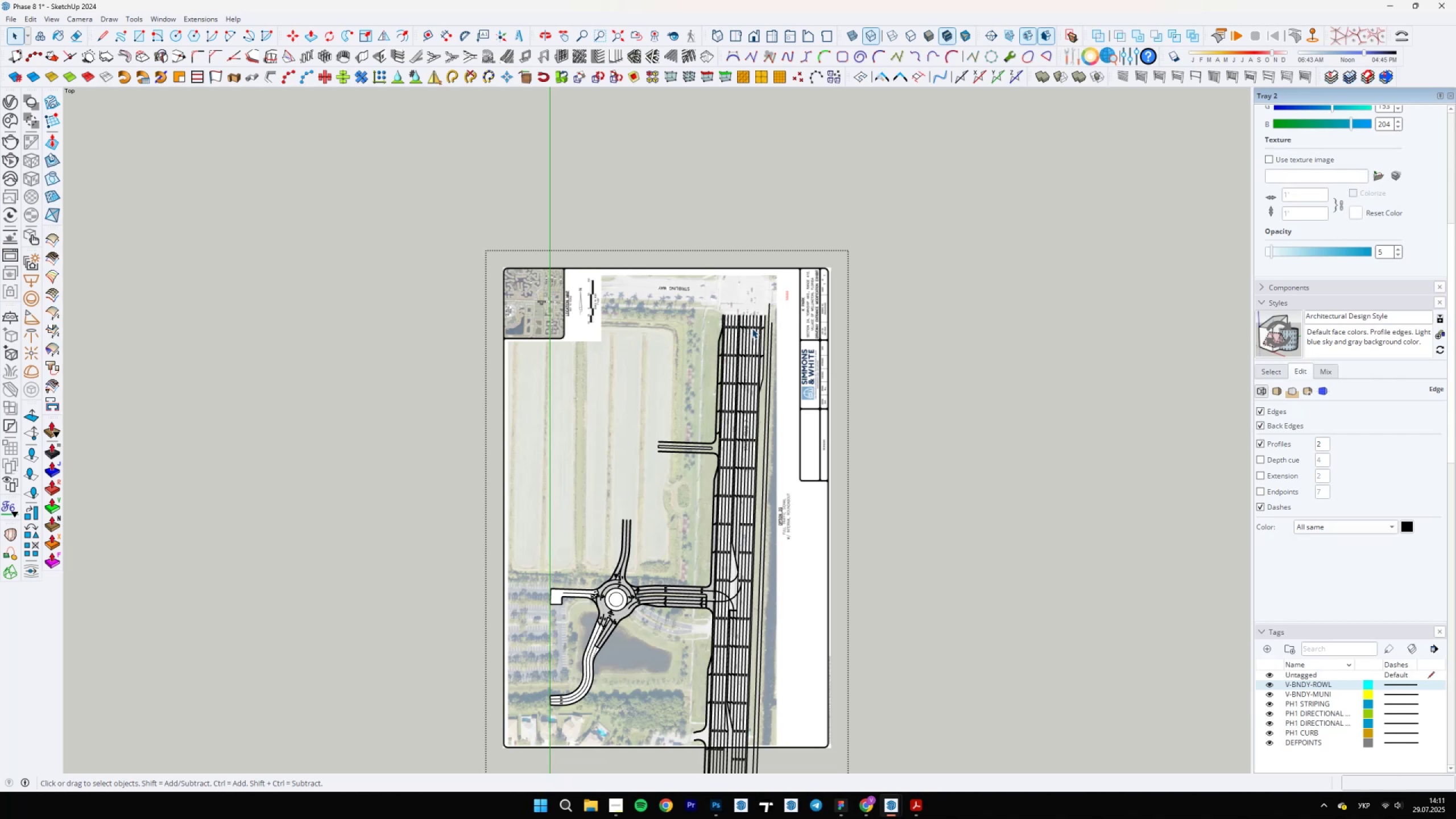 
wait(8.65)
 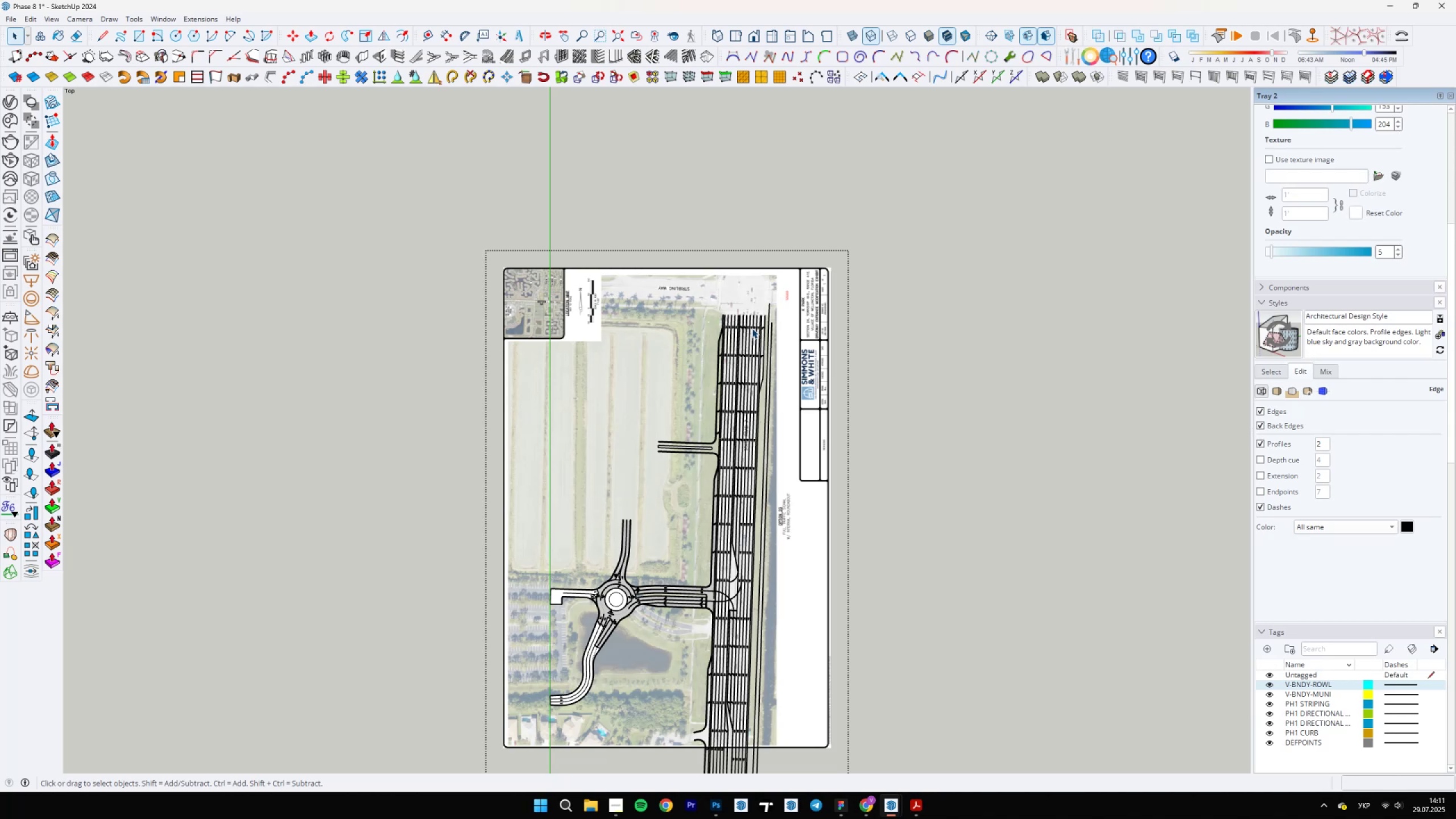 
scroll: coordinate [601, 625], scroll_direction: up, amount: 14.0
 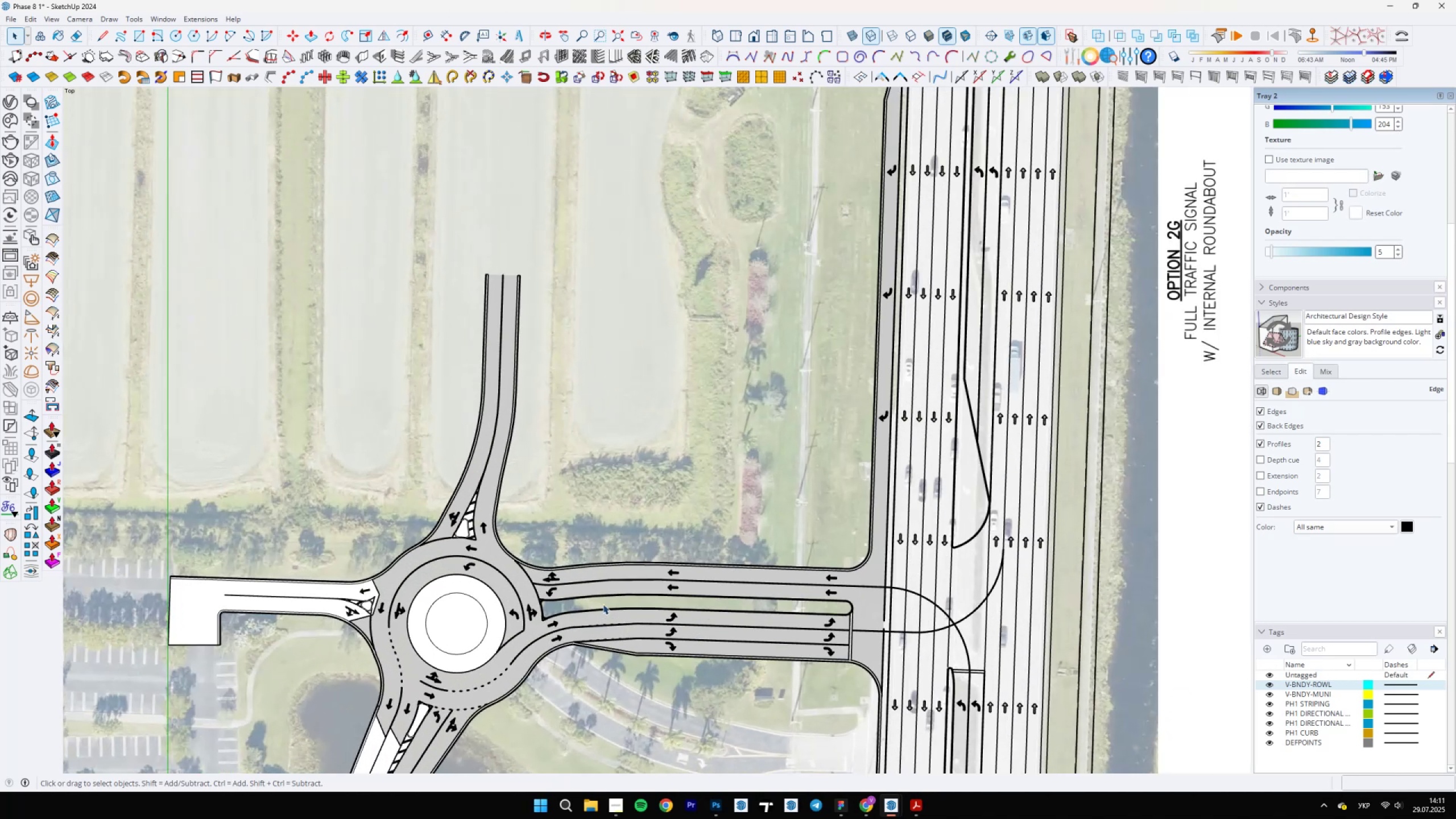 
scroll: coordinate [599, 598], scroll_direction: down, amount: 13.0
 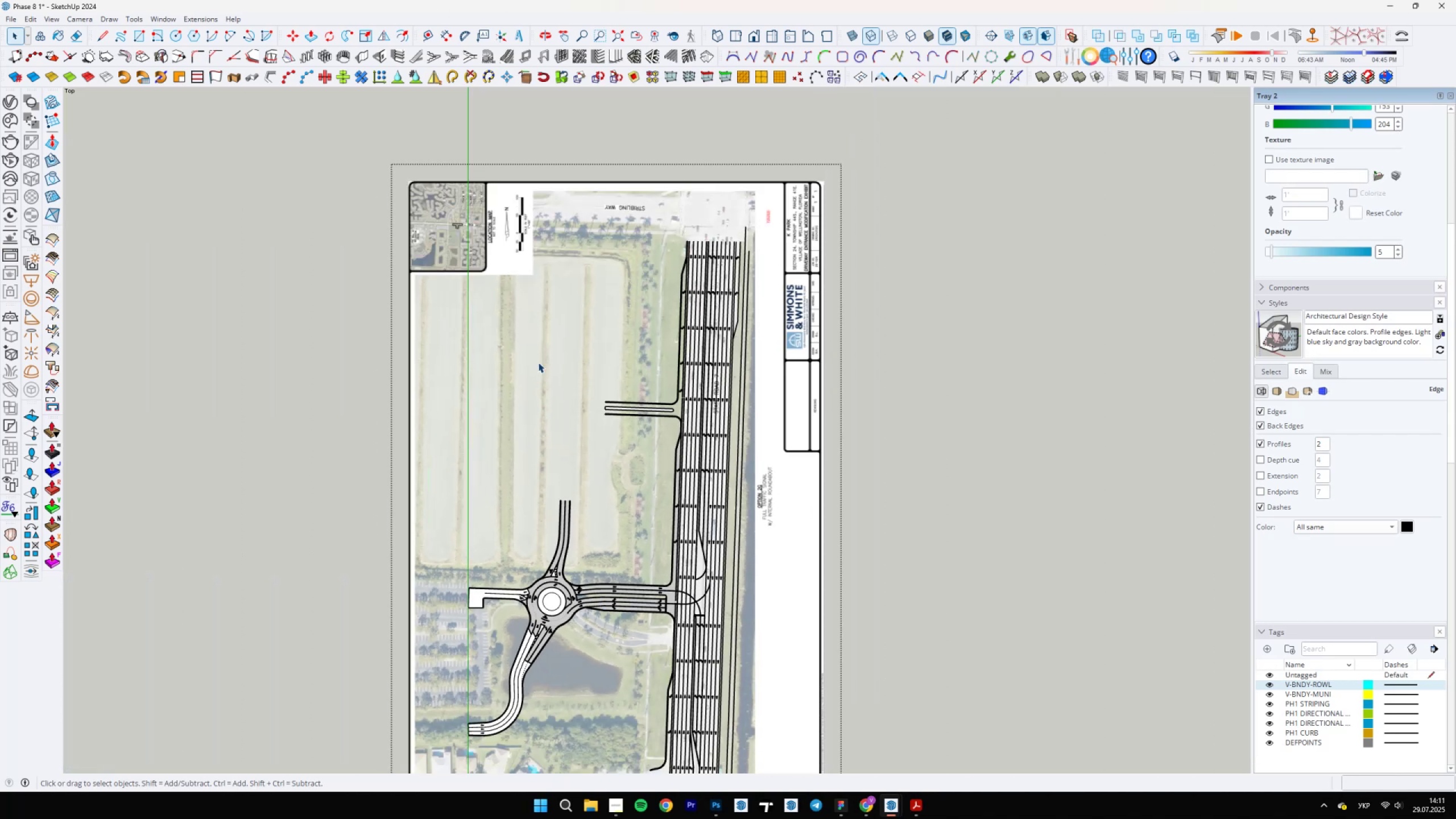 
scroll: coordinate [592, 474], scroll_direction: up, amount: 5.0
 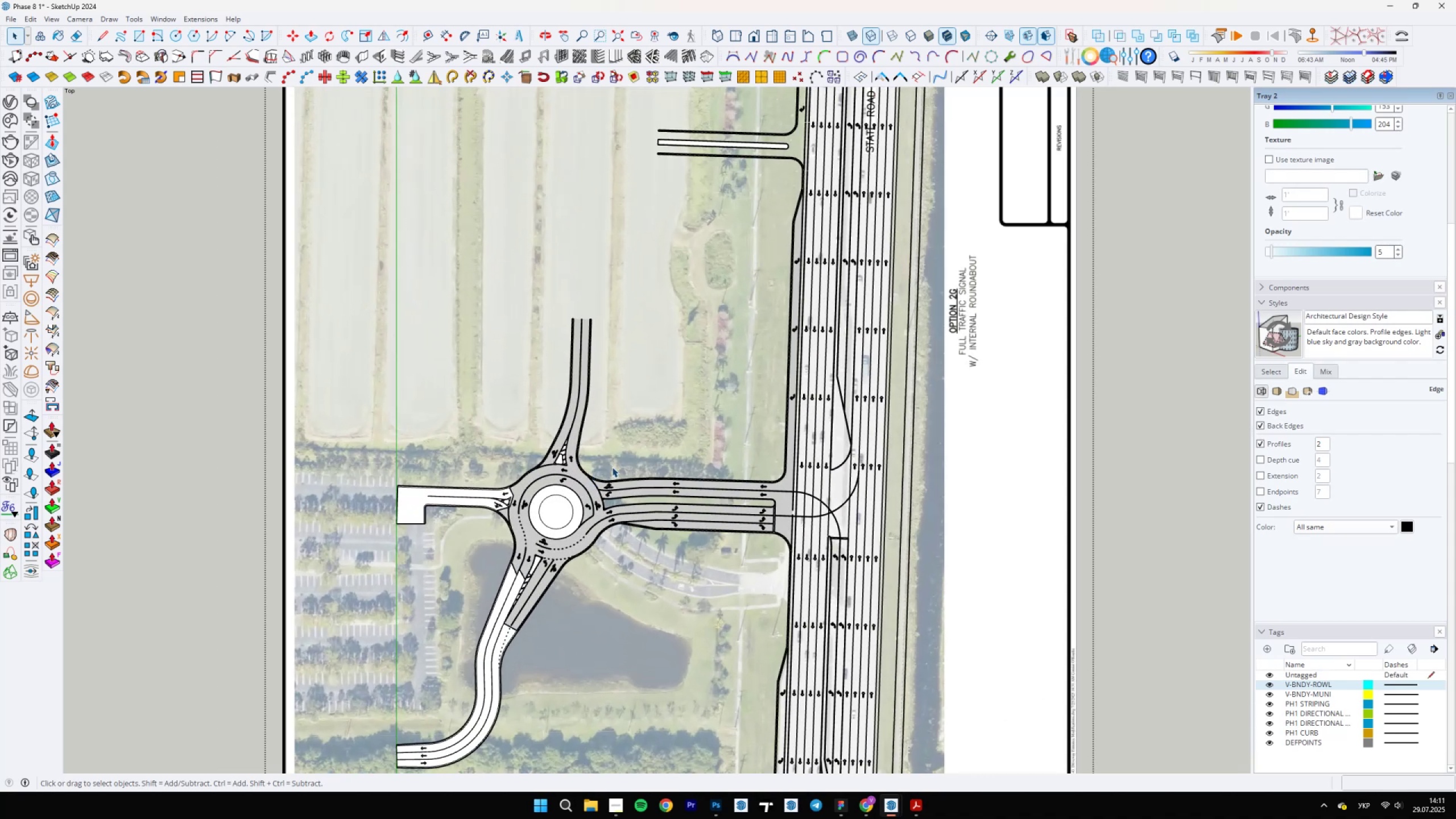 
scroll: coordinate [638, 520], scroll_direction: down, amount: 4.0
 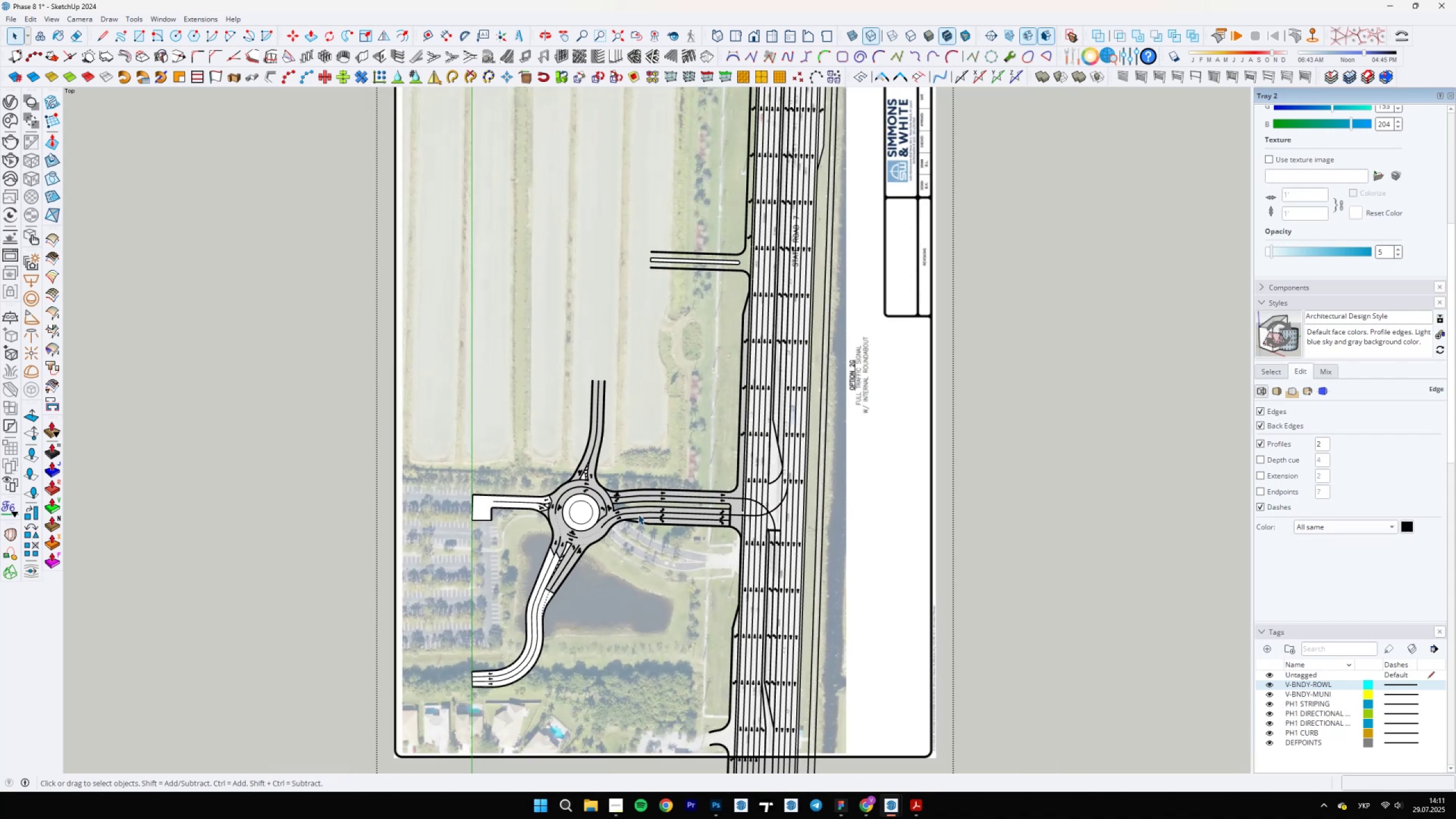 
scroll: coordinate [697, 651], scroll_direction: up, amount: 28.0
 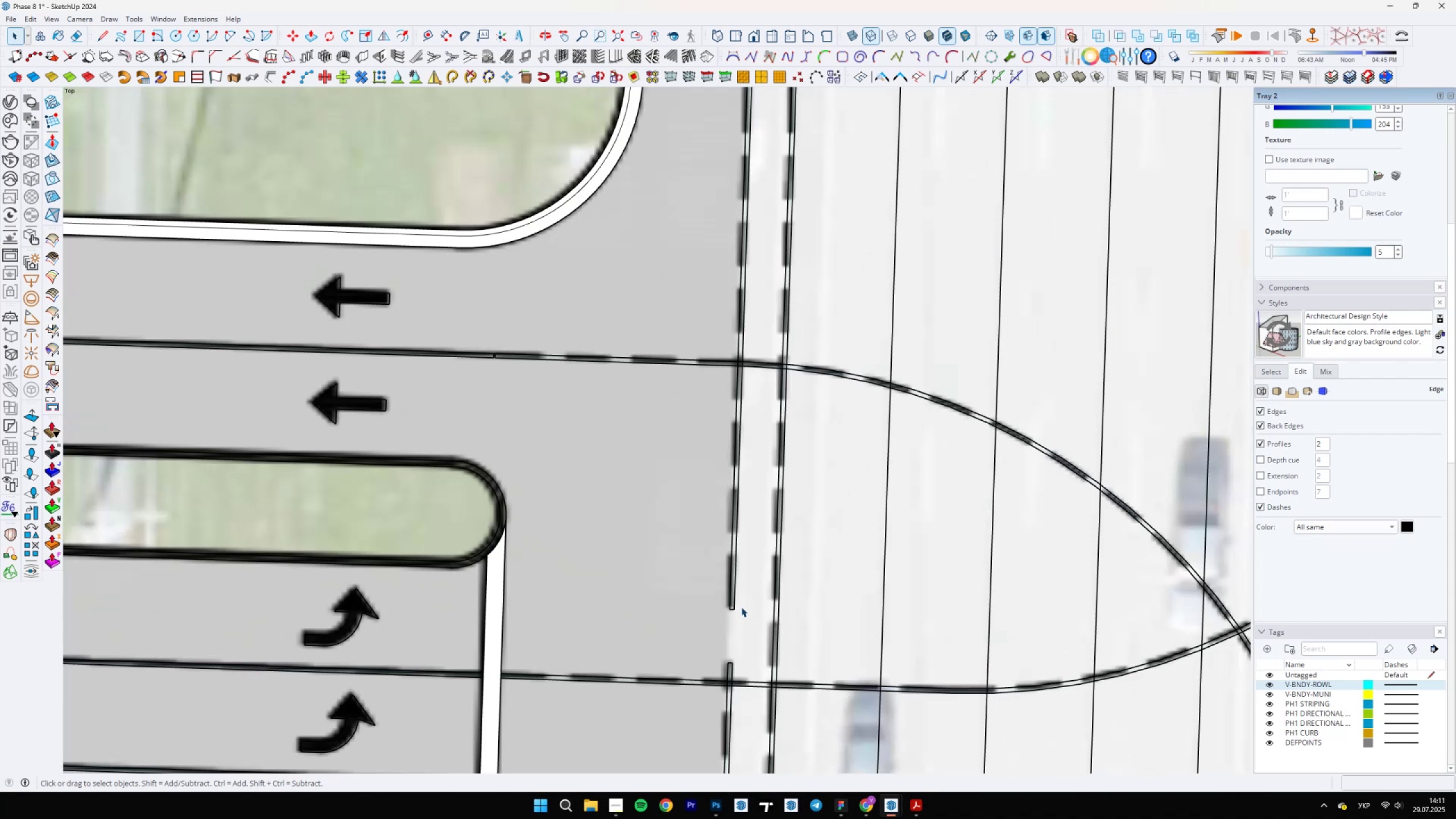 
scroll: coordinate [766, 565], scroll_direction: down, amount: 22.0
 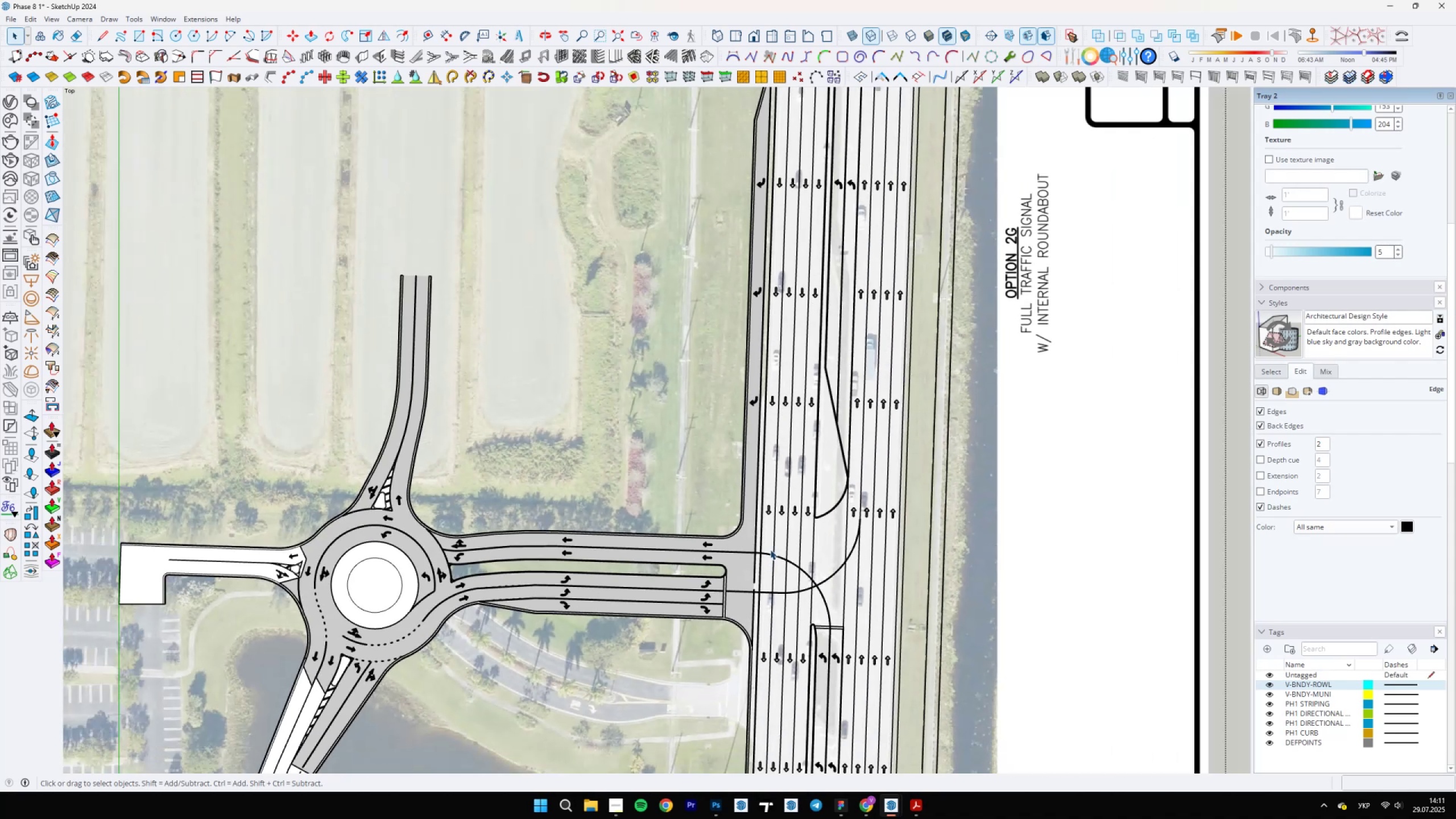 
scroll: coordinate [336, 451], scroll_direction: up, amount: 29.0
 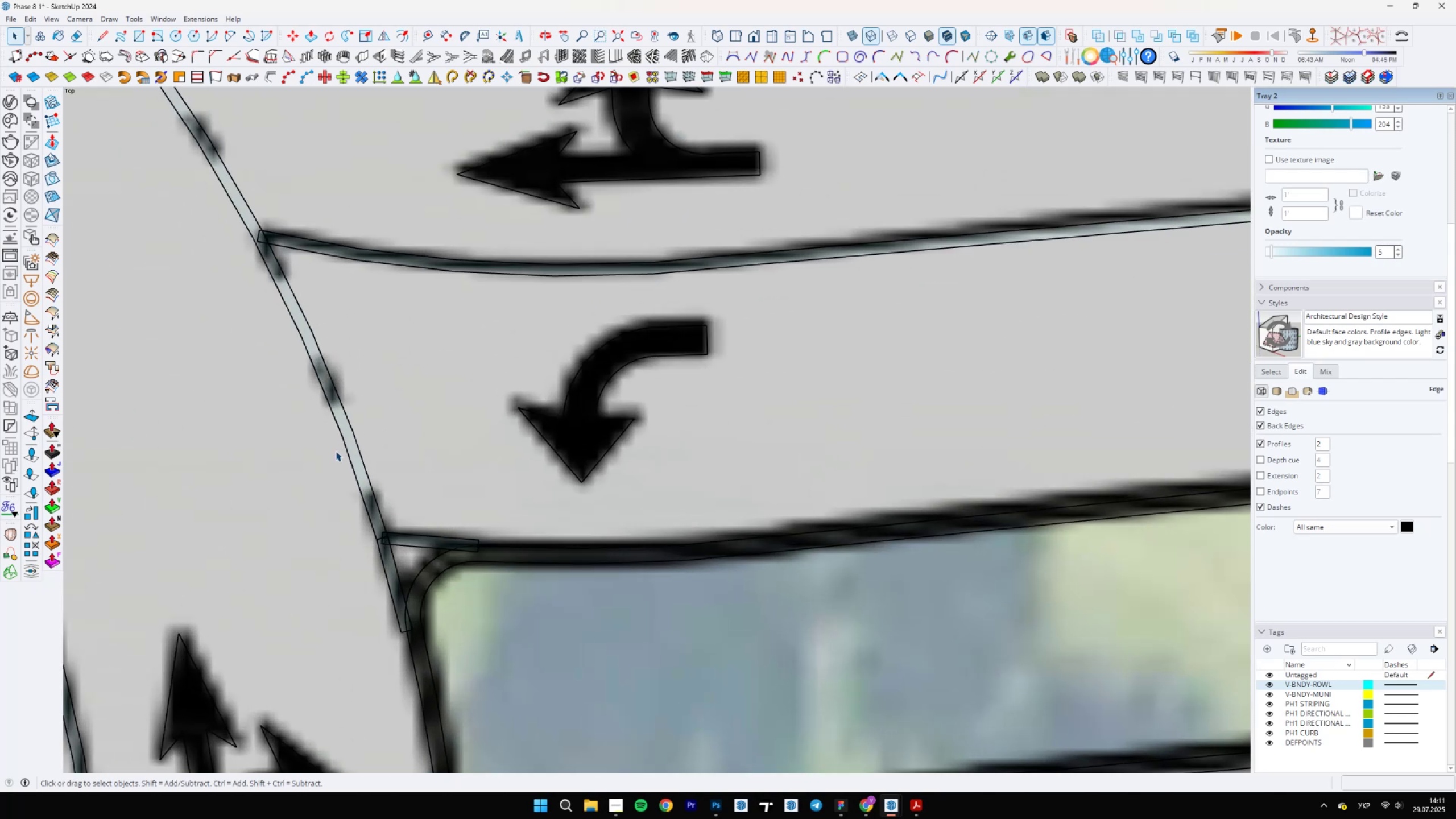 
scroll: coordinate [744, 394], scroll_direction: down, amount: 16.0
 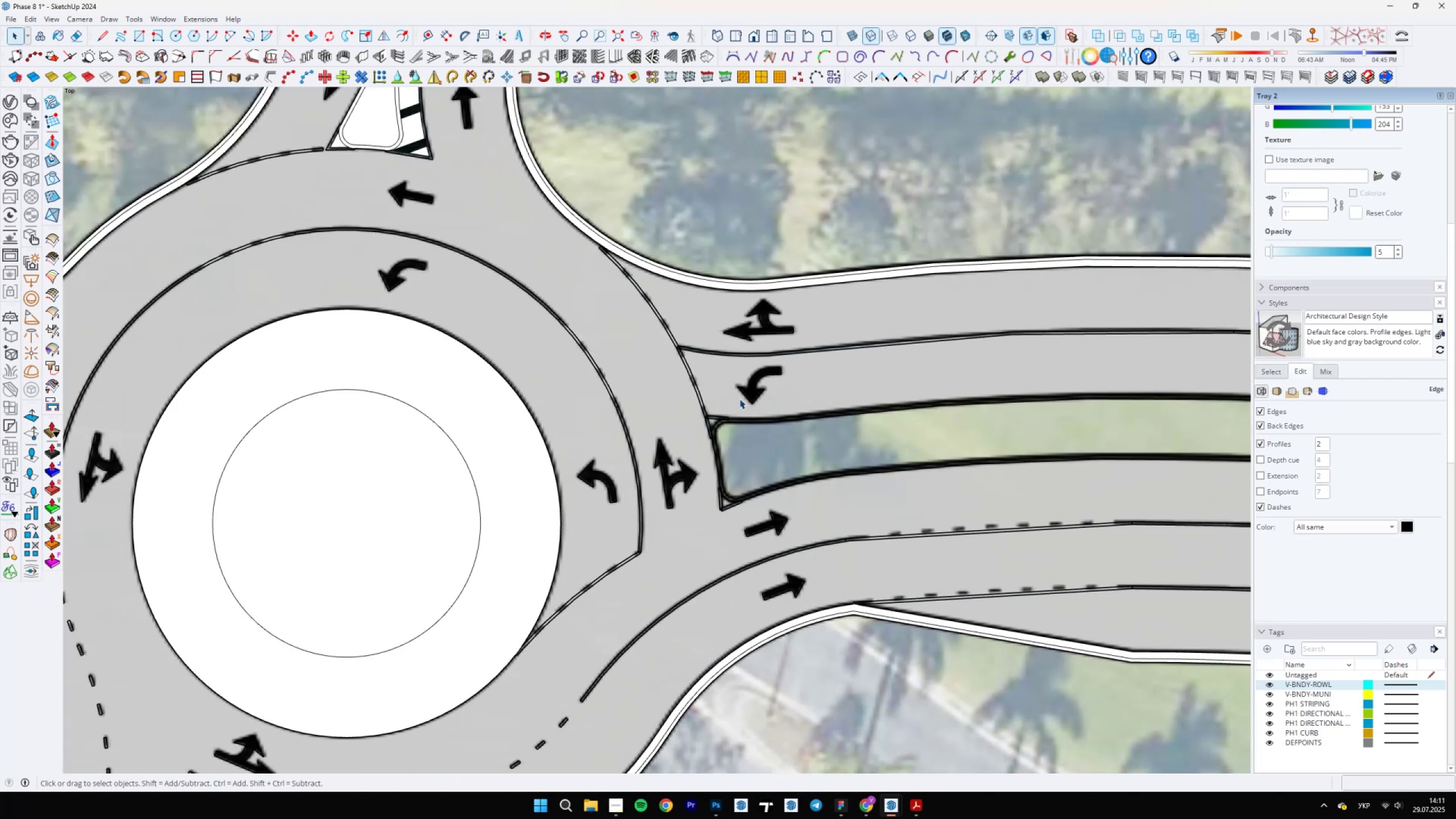 
scroll: coordinate [746, 478], scroll_direction: up, amount: 15.0
 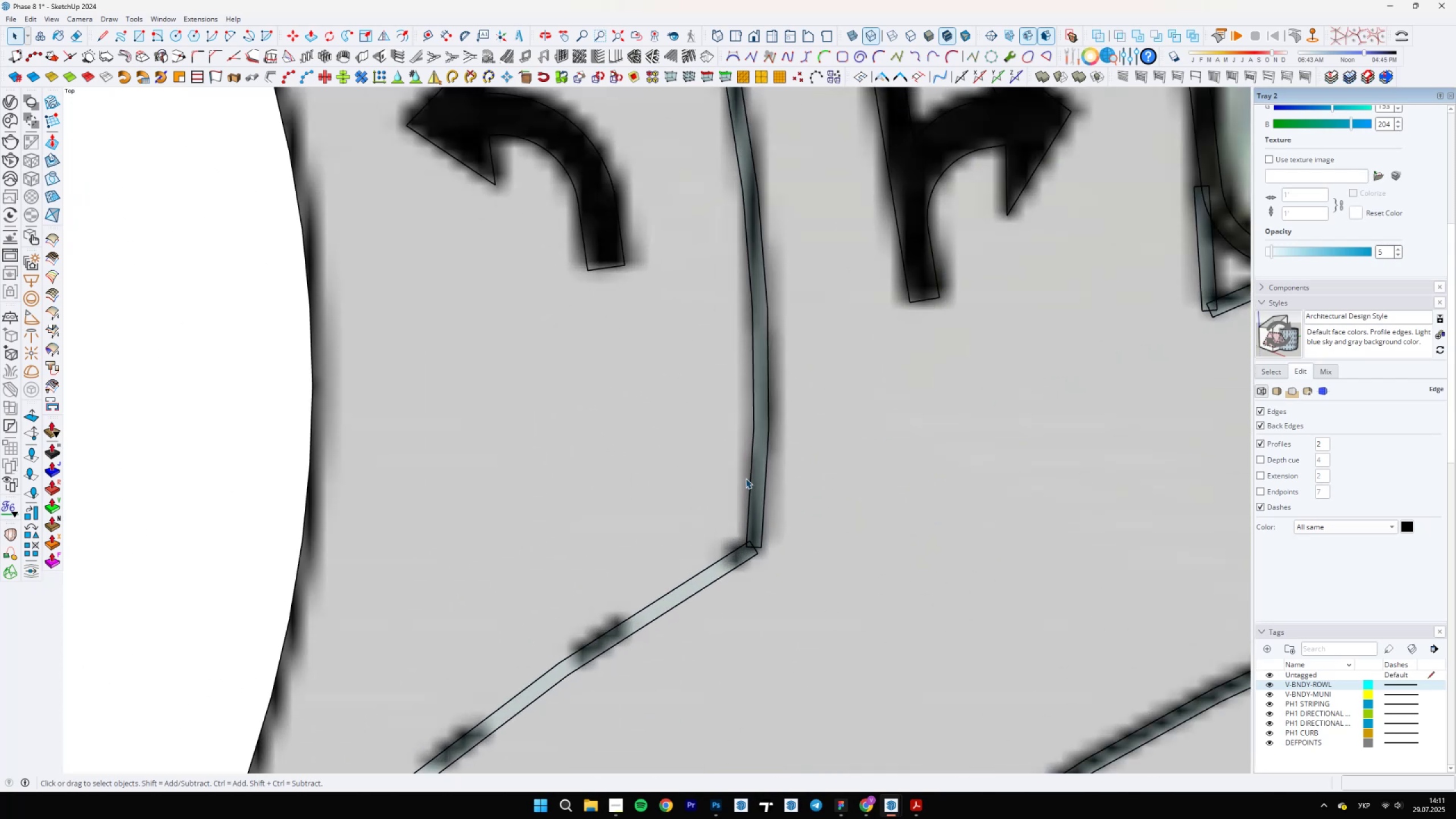 
scroll: coordinate [793, 542], scroll_direction: down, amount: 23.0
 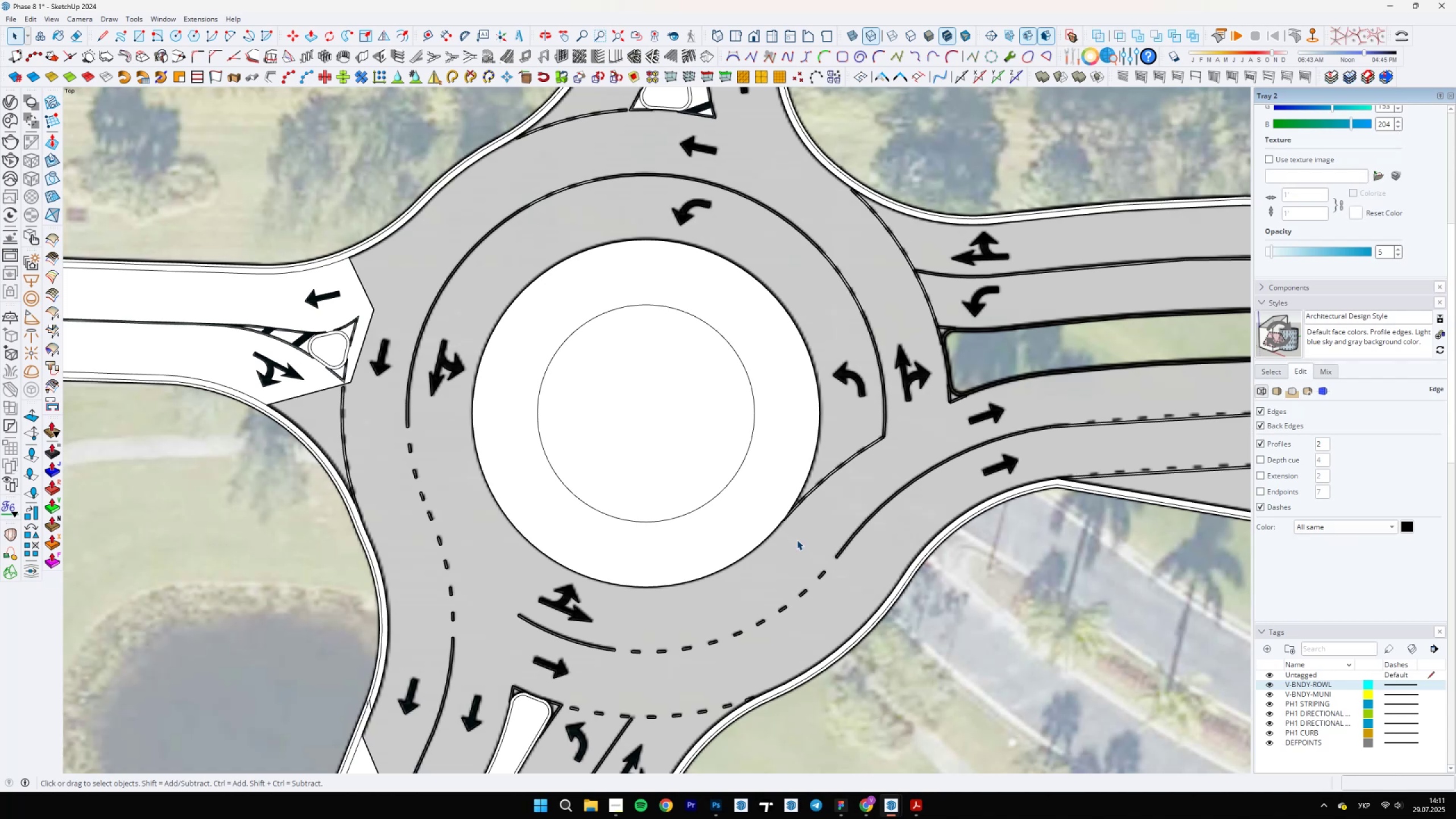 
wait(15.37)
 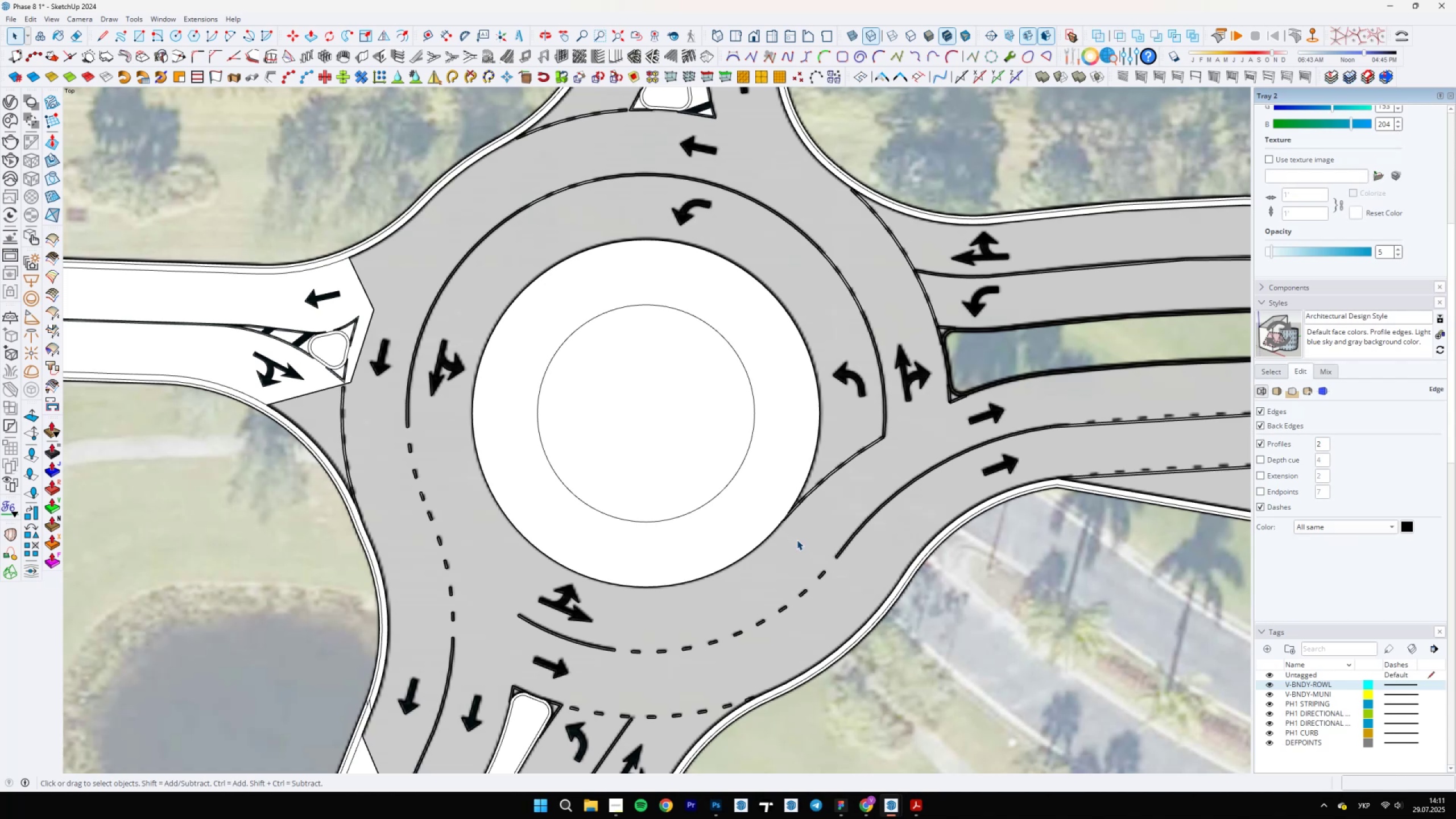 
scroll: coordinate [840, 506], scroll_direction: down, amount: 6.0
 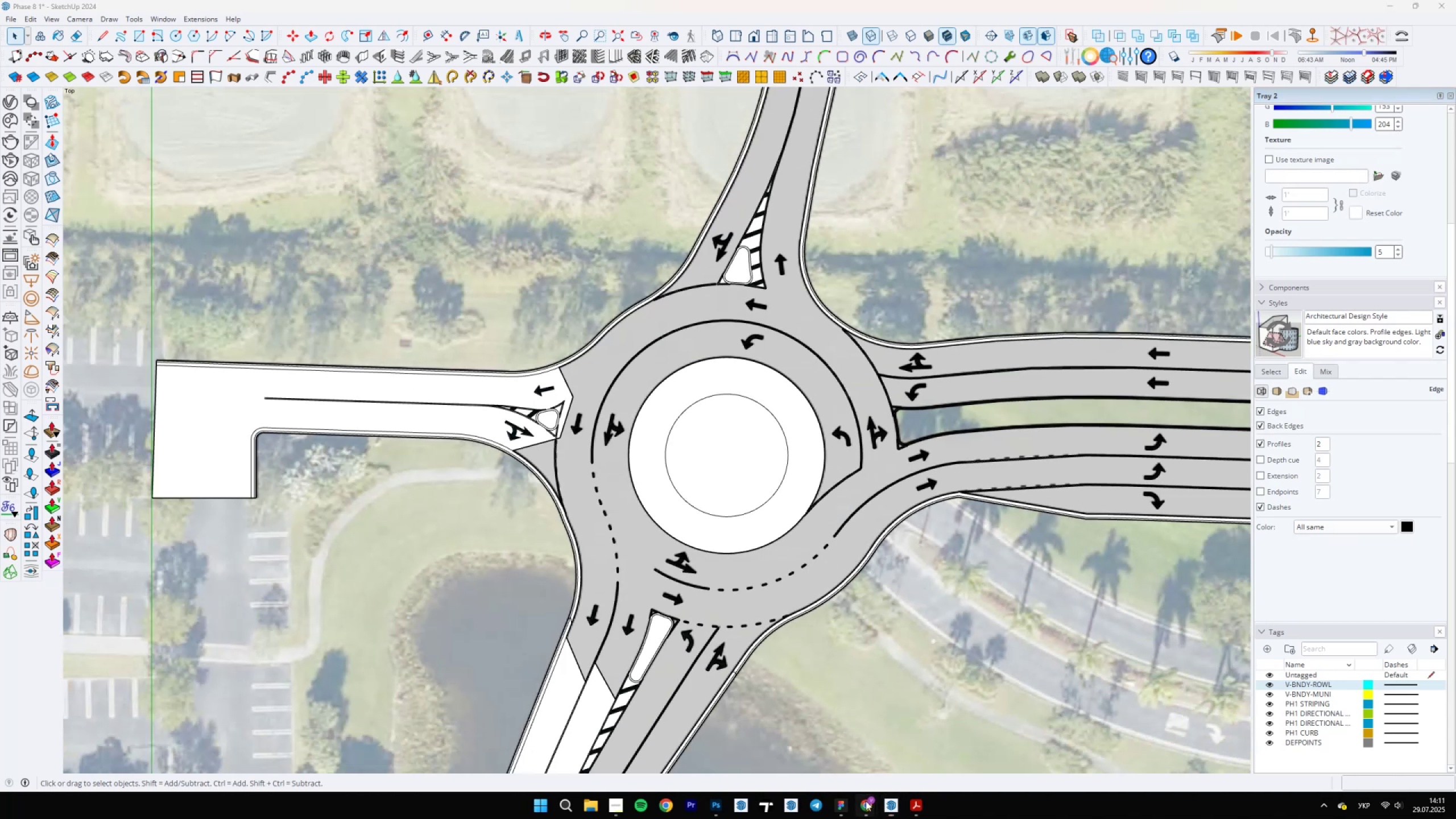 
double_click([836, 771])
 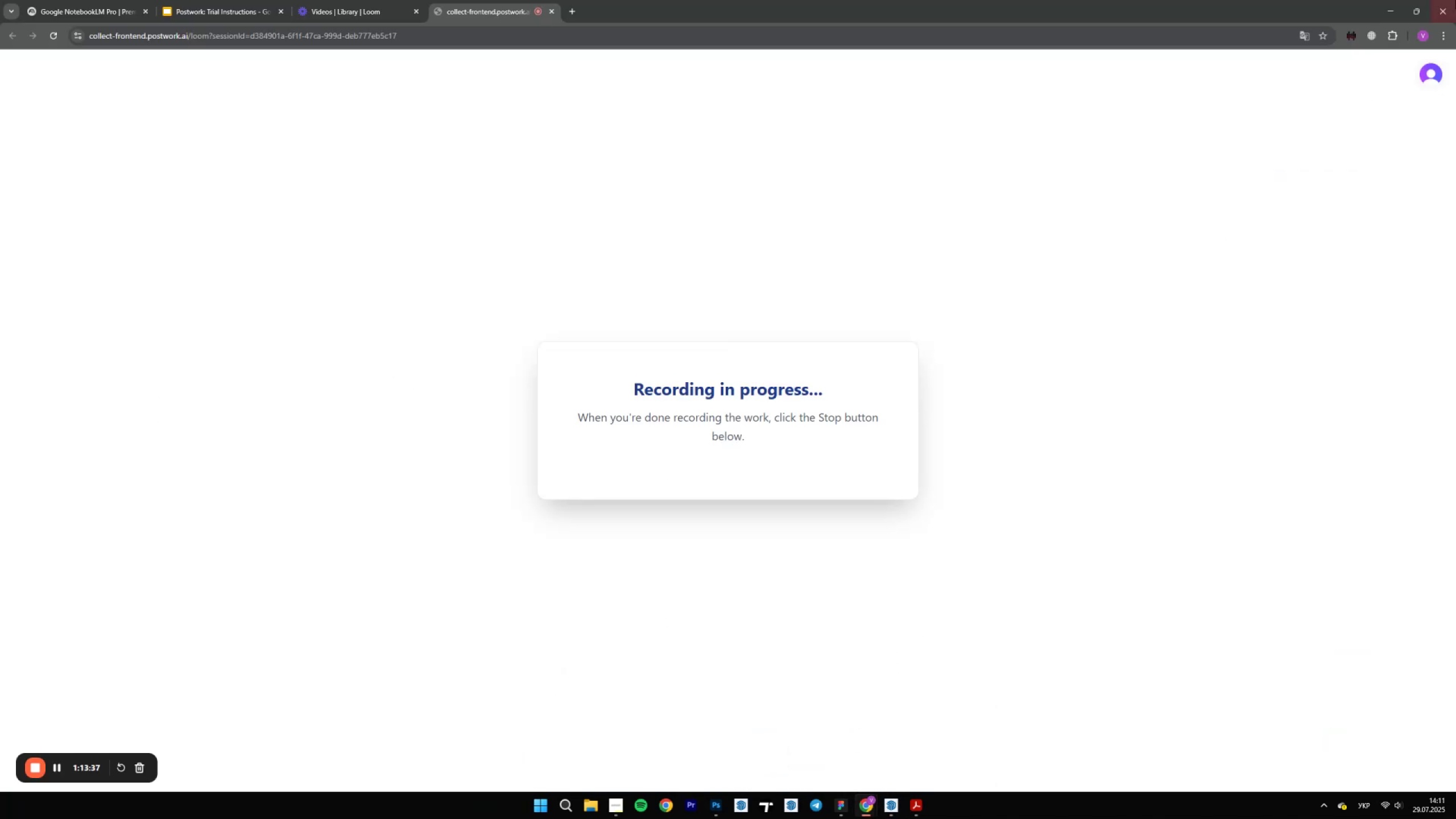 
left_click([1392, 6])
 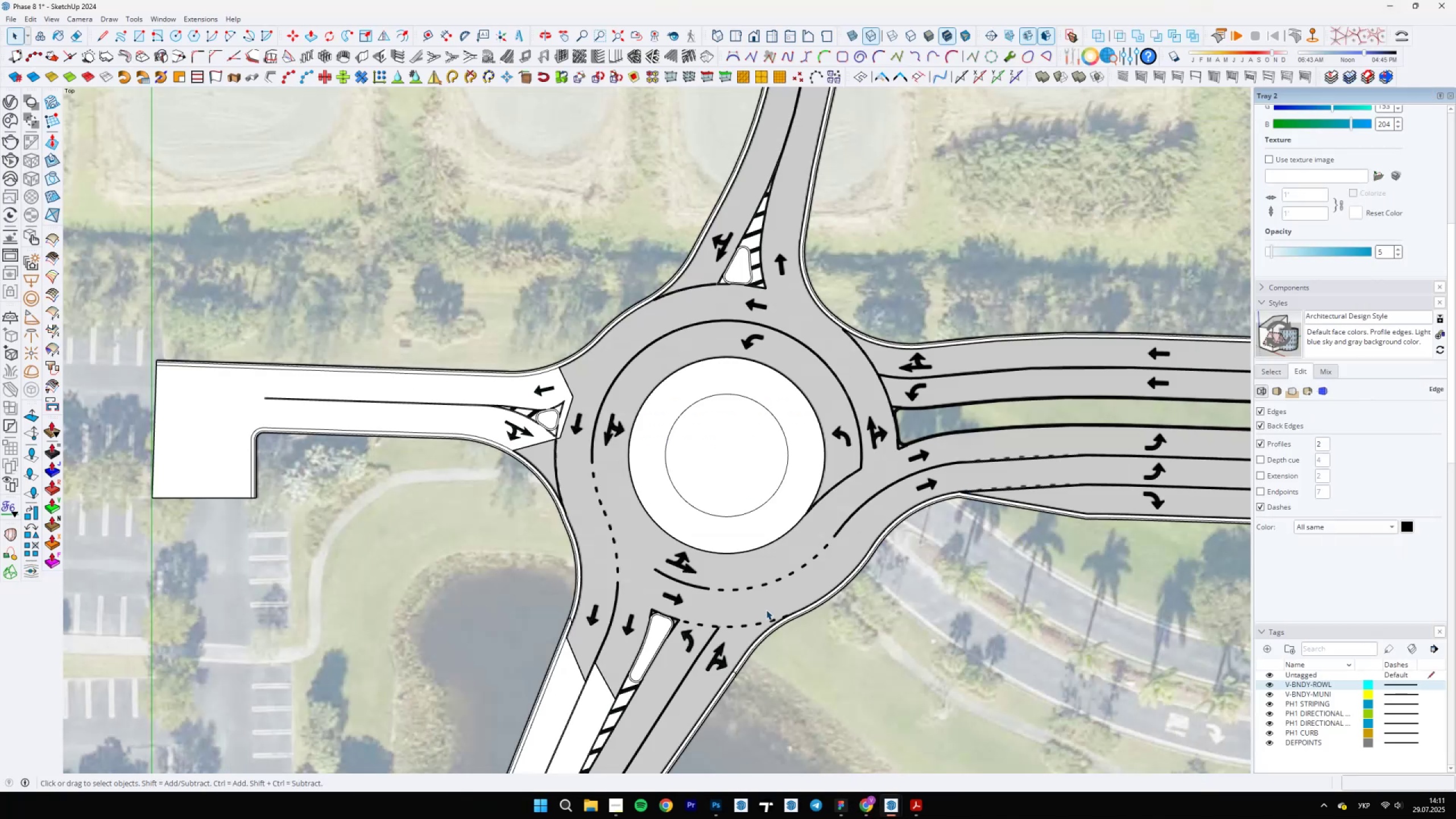 
scroll: coordinate [754, 566], scroll_direction: down, amount: 1.0
 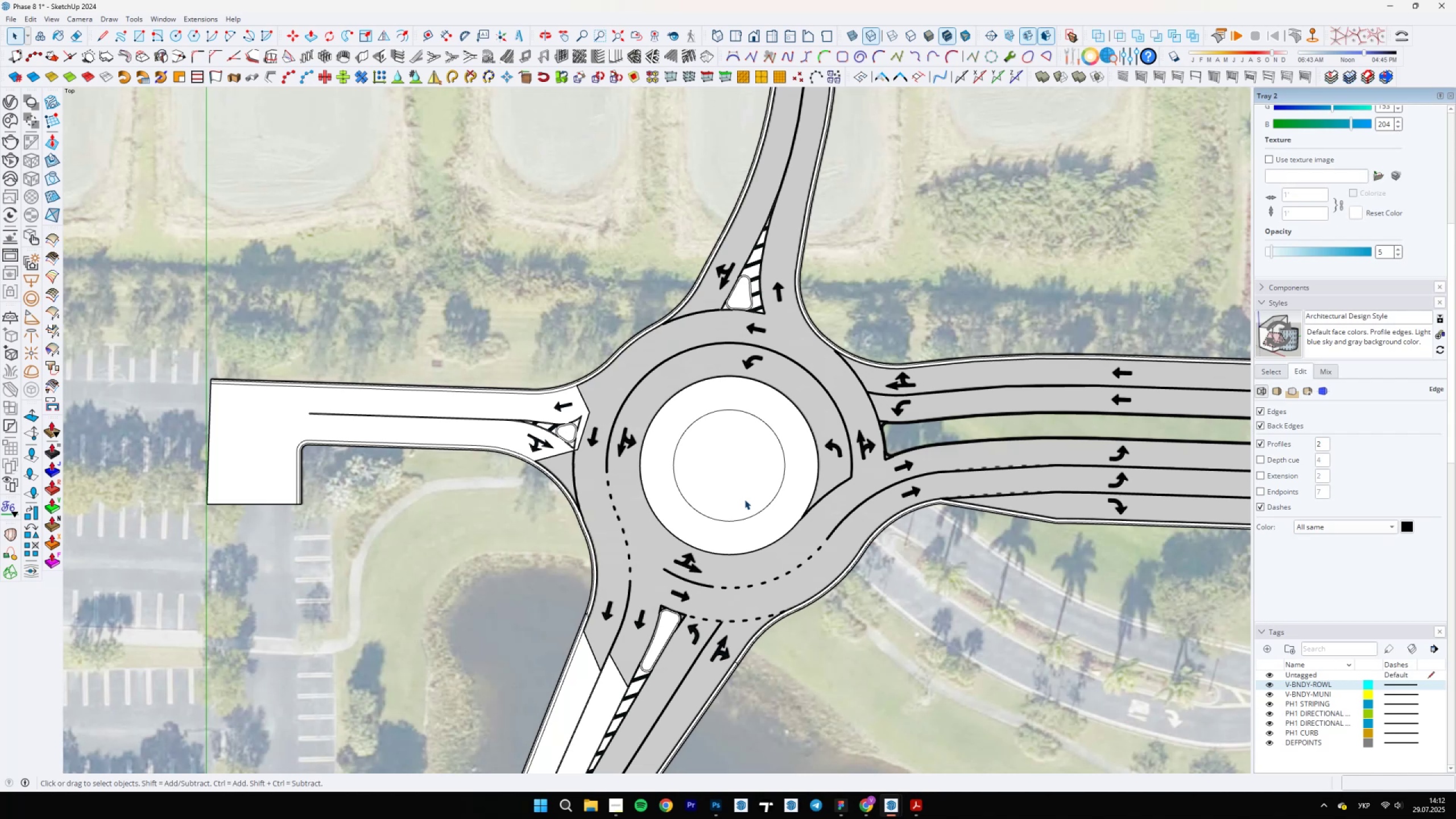 
wait(56.61)
 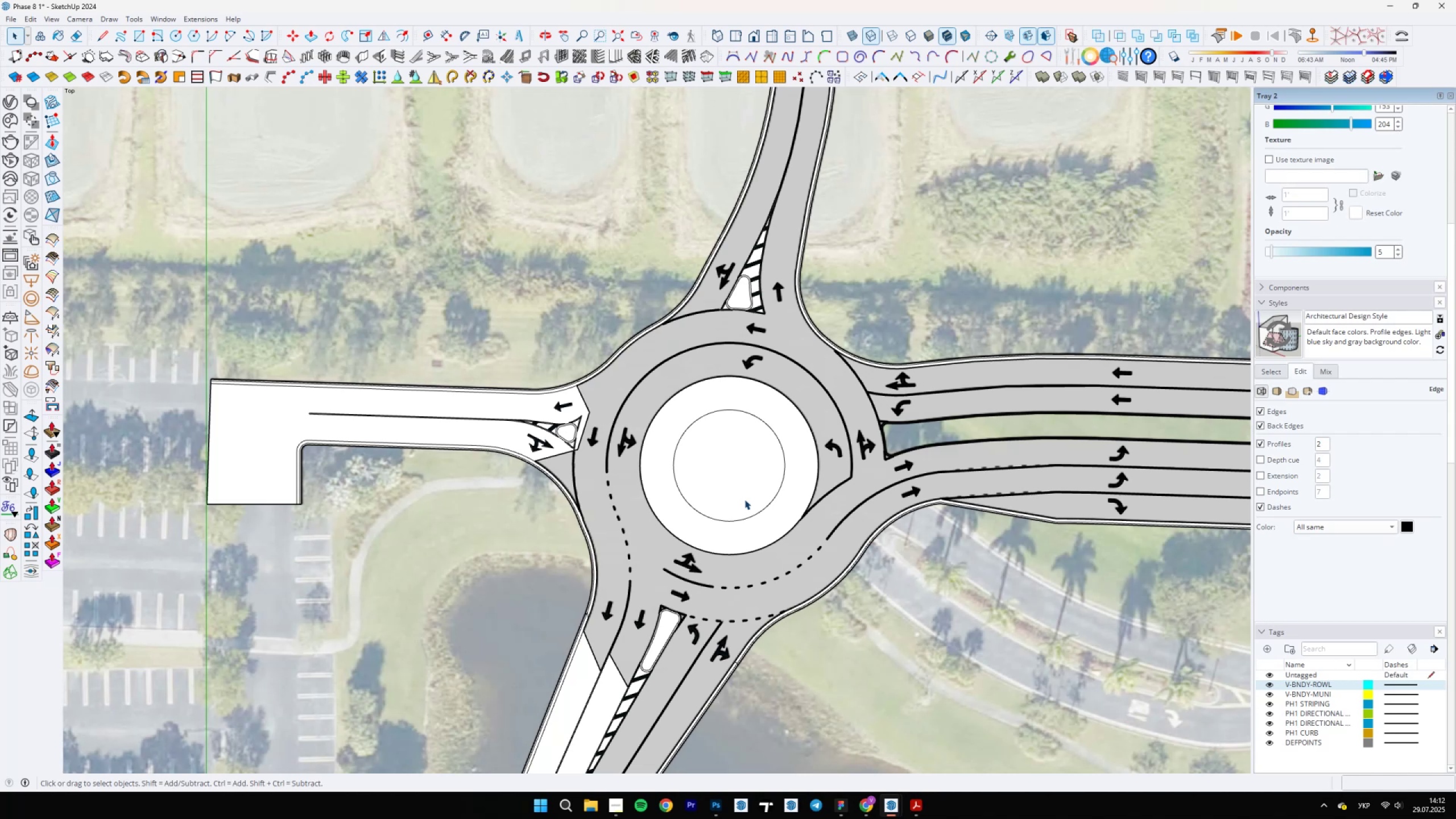 
scroll: coordinate [733, 445], scroll_direction: up, amount: 17.0
 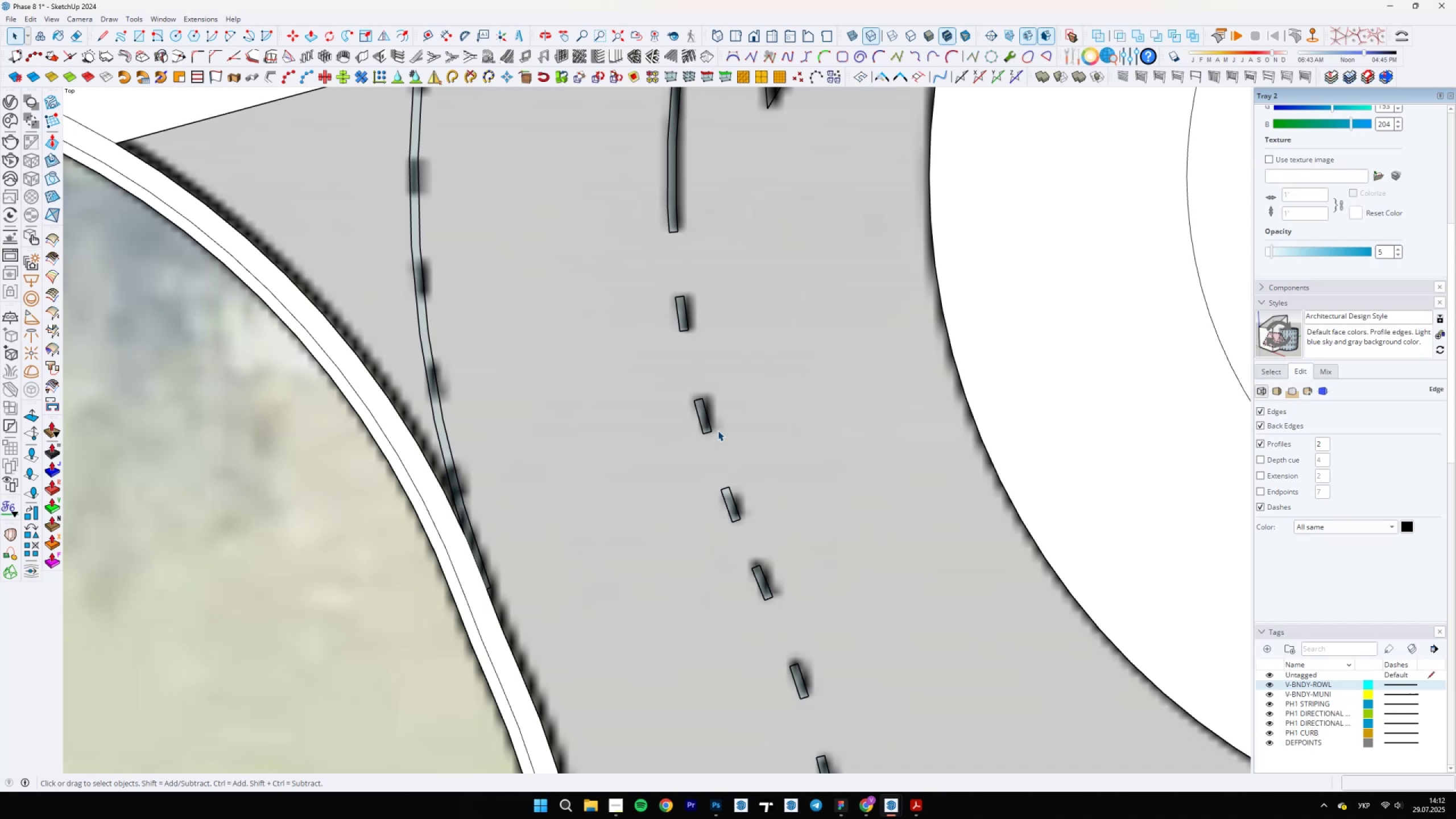 
left_click([701, 416])
 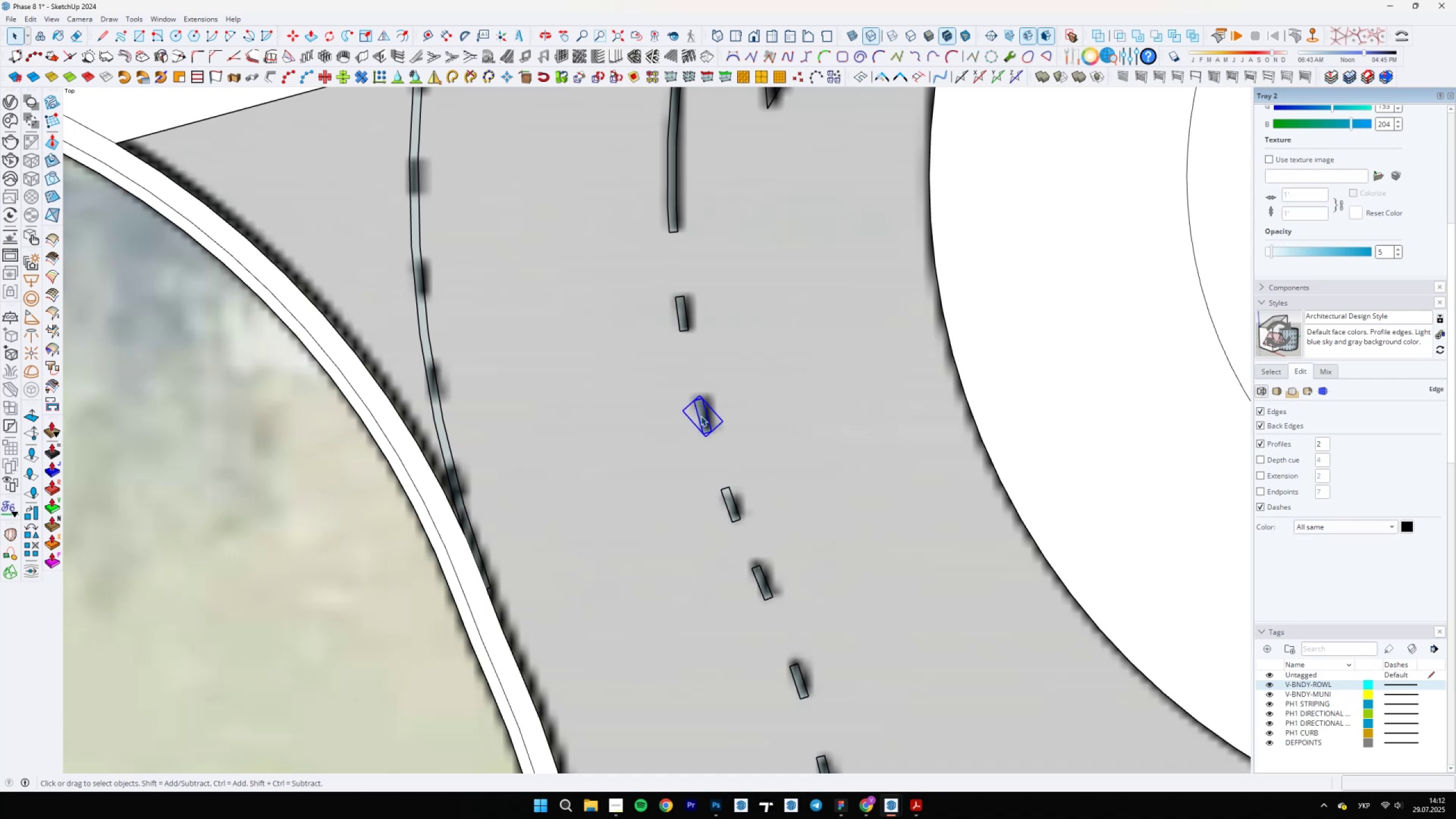 
scroll: coordinate [701, 417], scroll_direction: up, amount: 5.0
 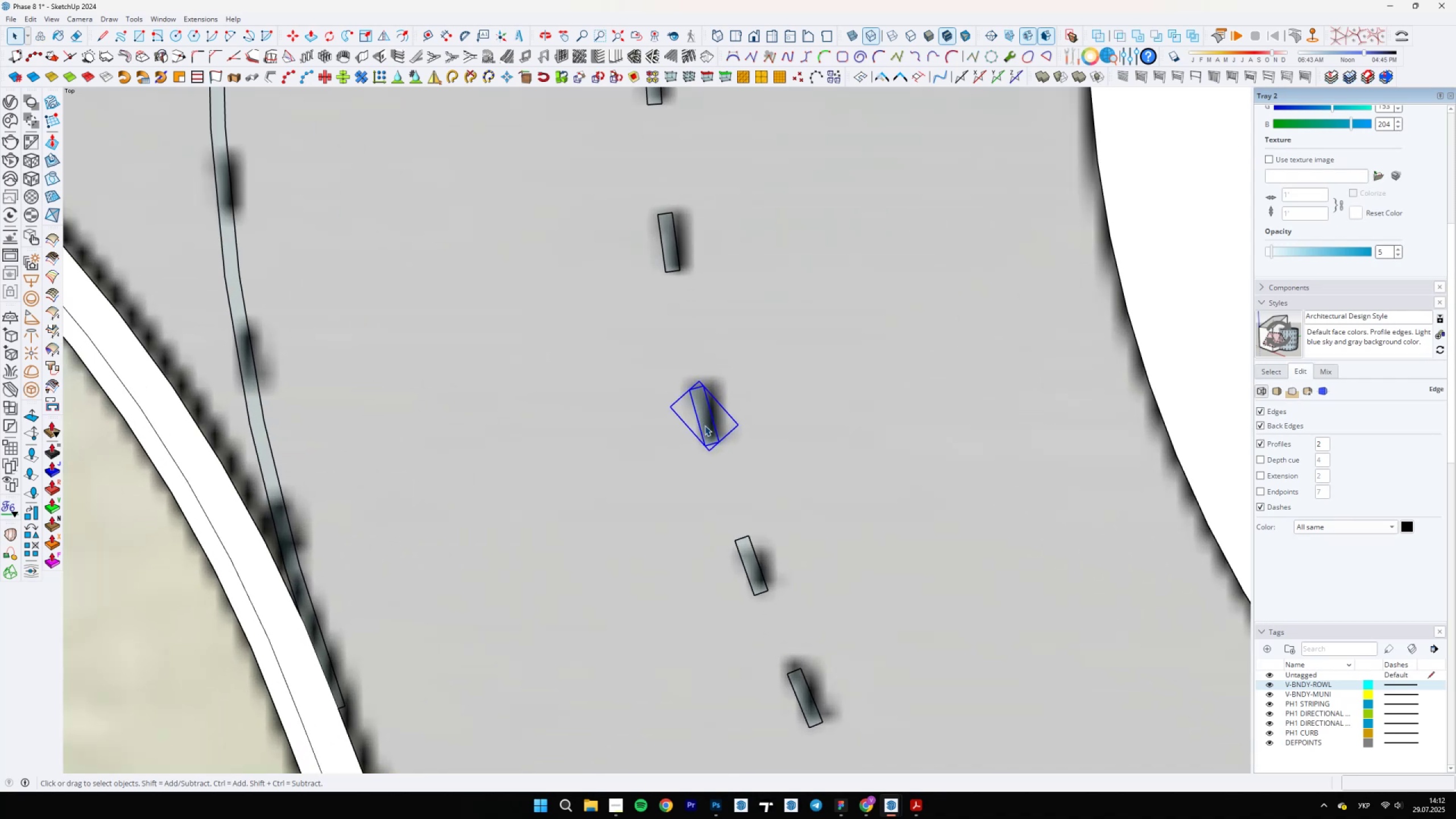 
key(M)
 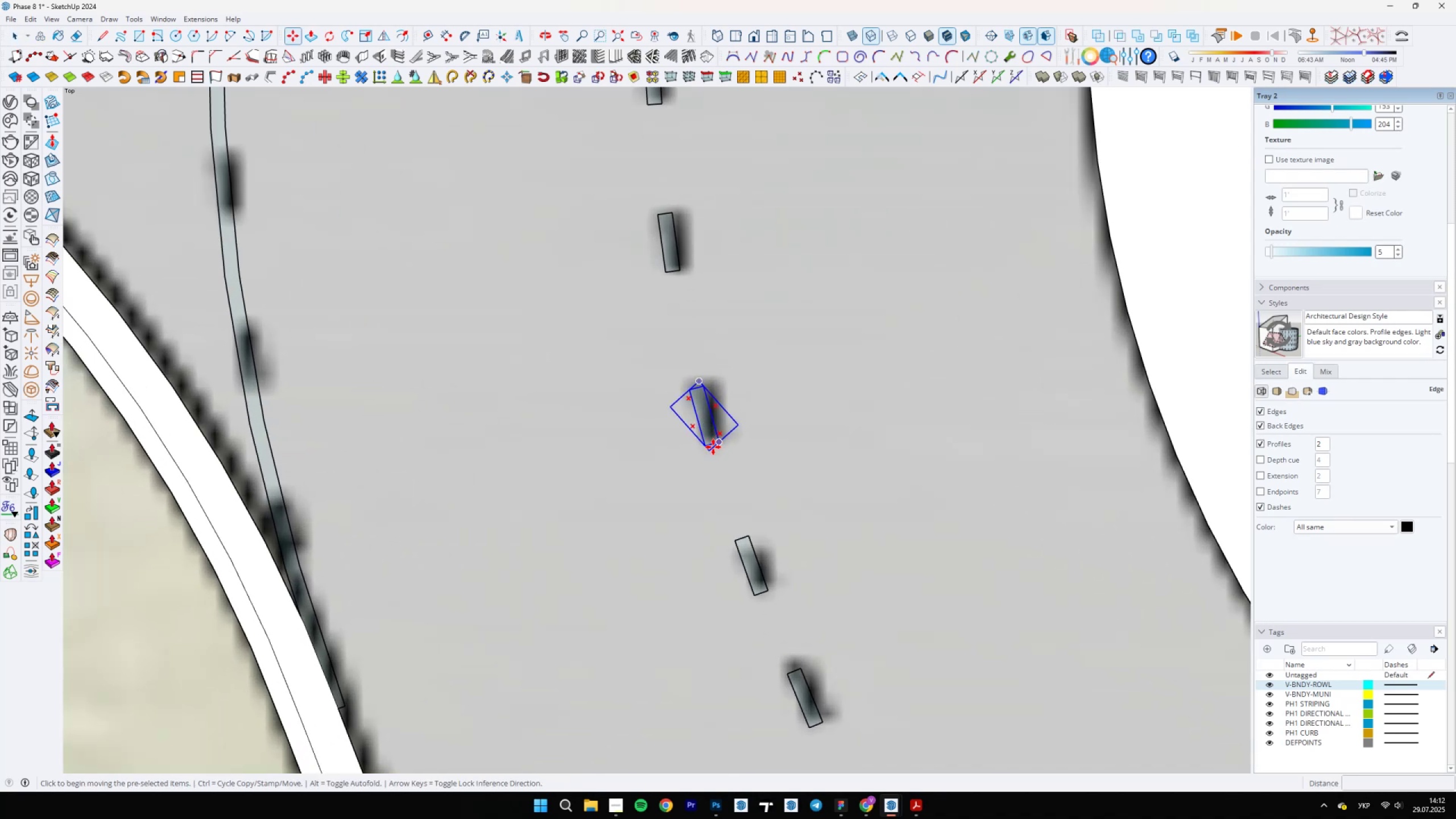 
key(Control+ControlLeft)
 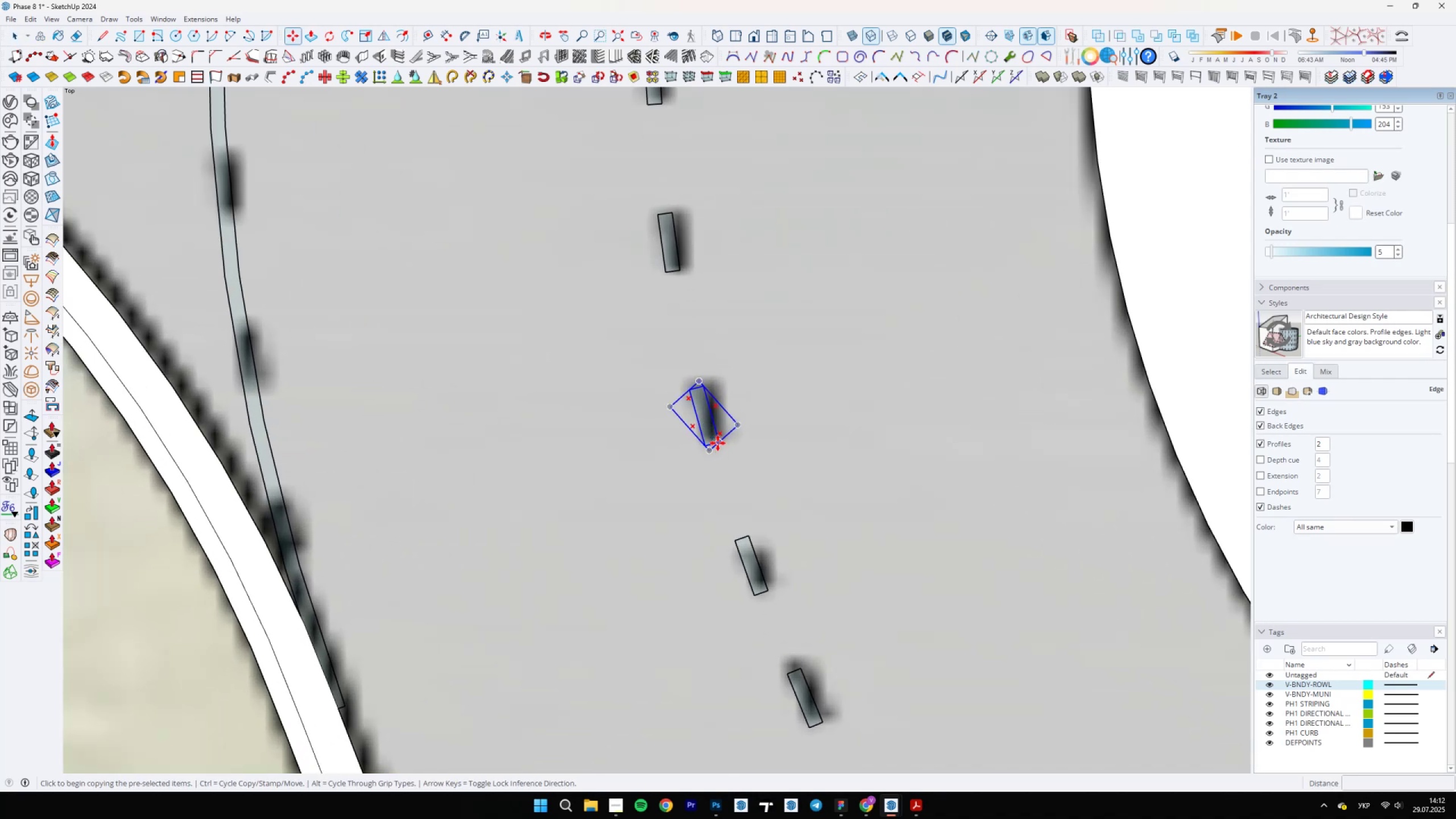 
scroll: coordinate [641, 524], scroll_direction: up, amount: 4.0
 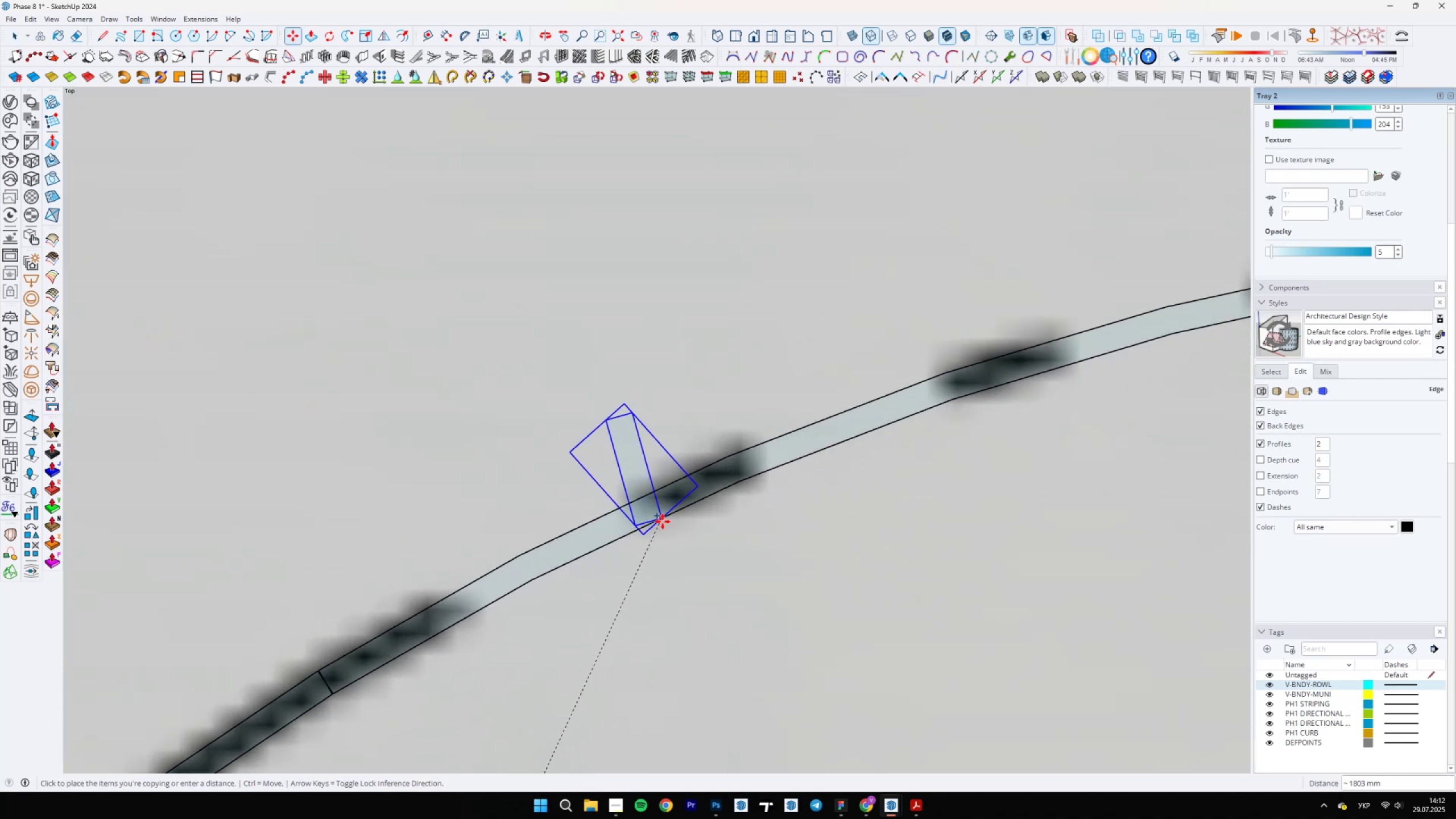 
left_click([659, 523])
 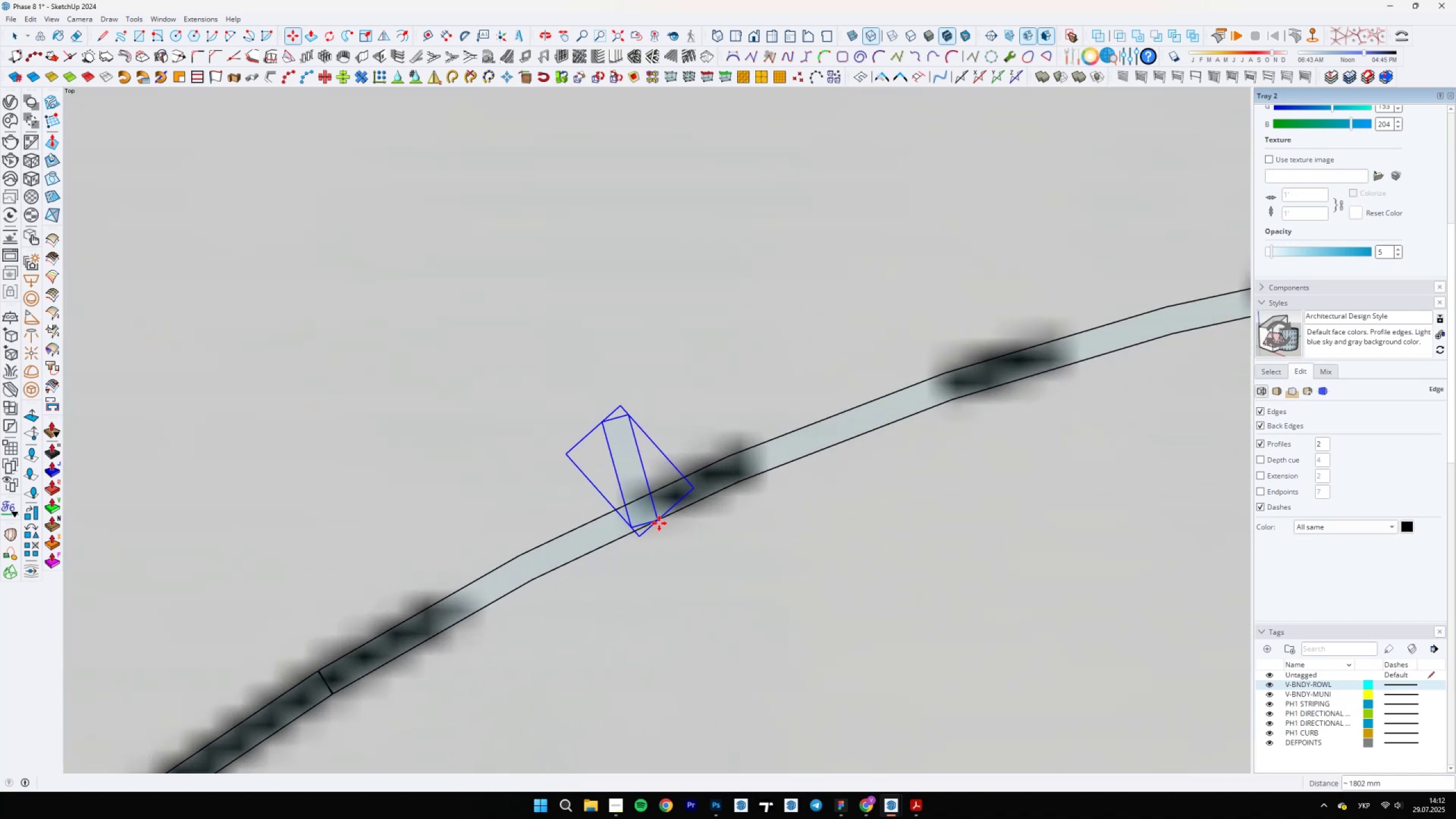 
key(Q)
 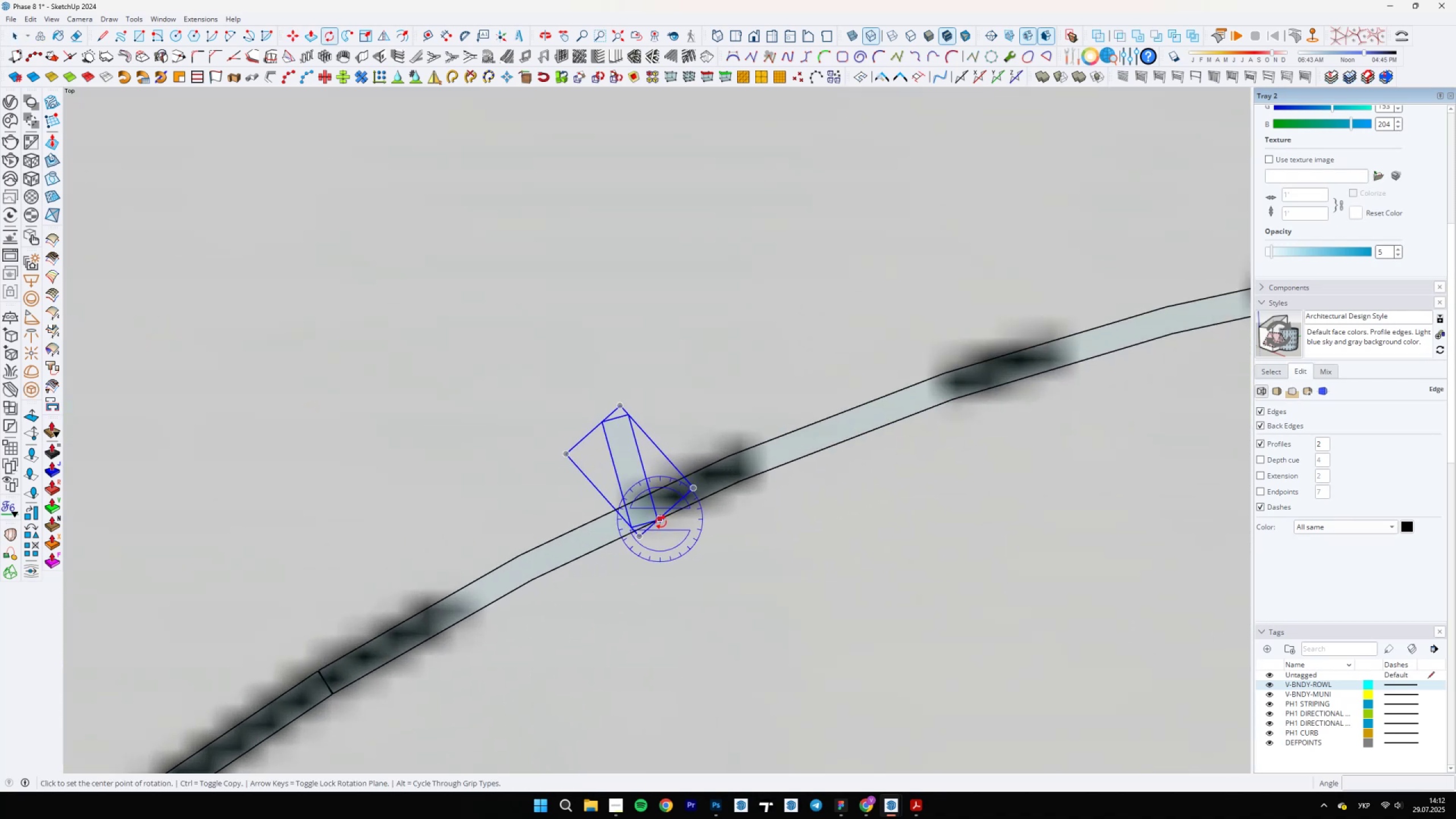 
left_click([659, 523])
 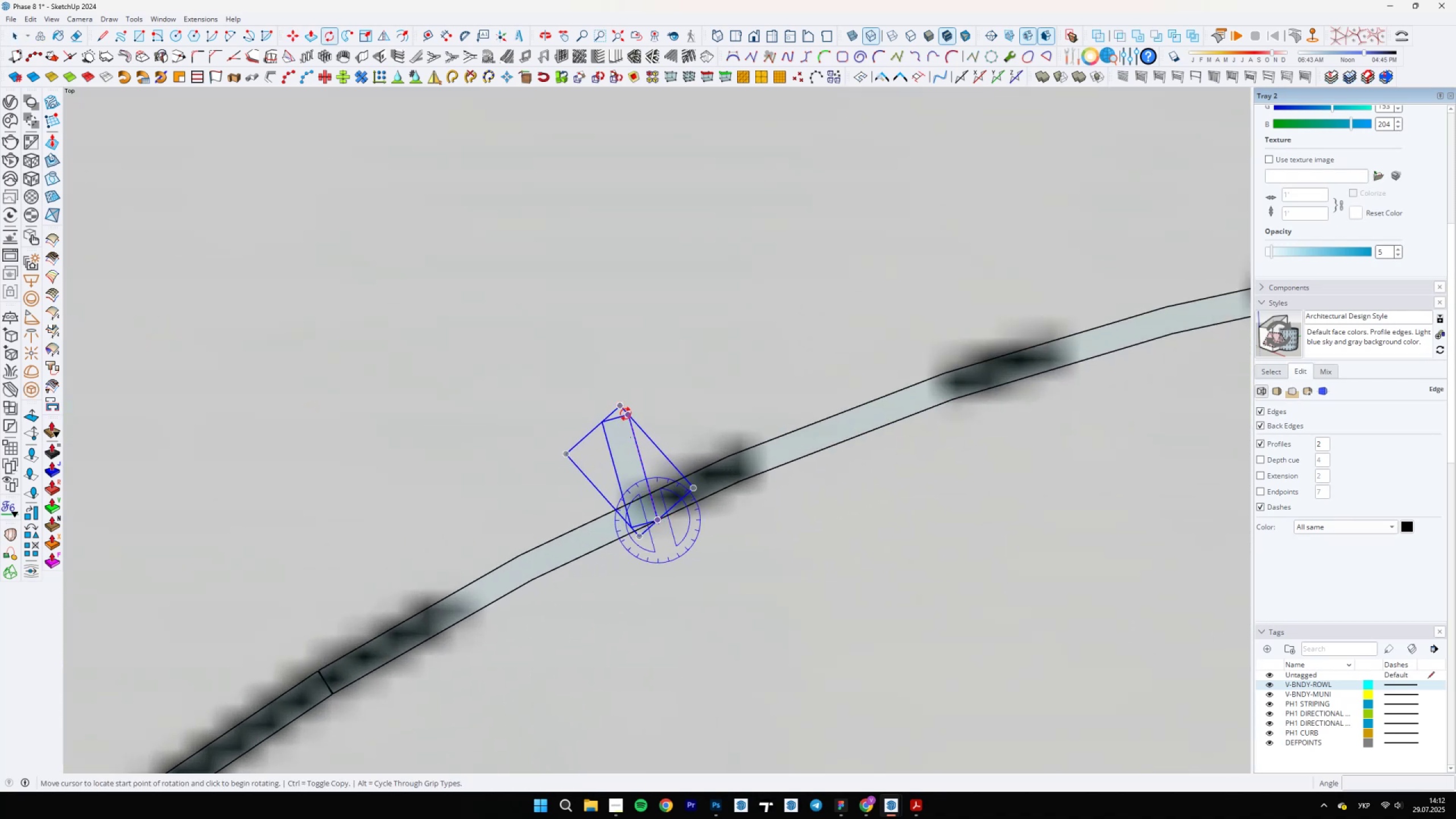 
left_click([626, 414])
 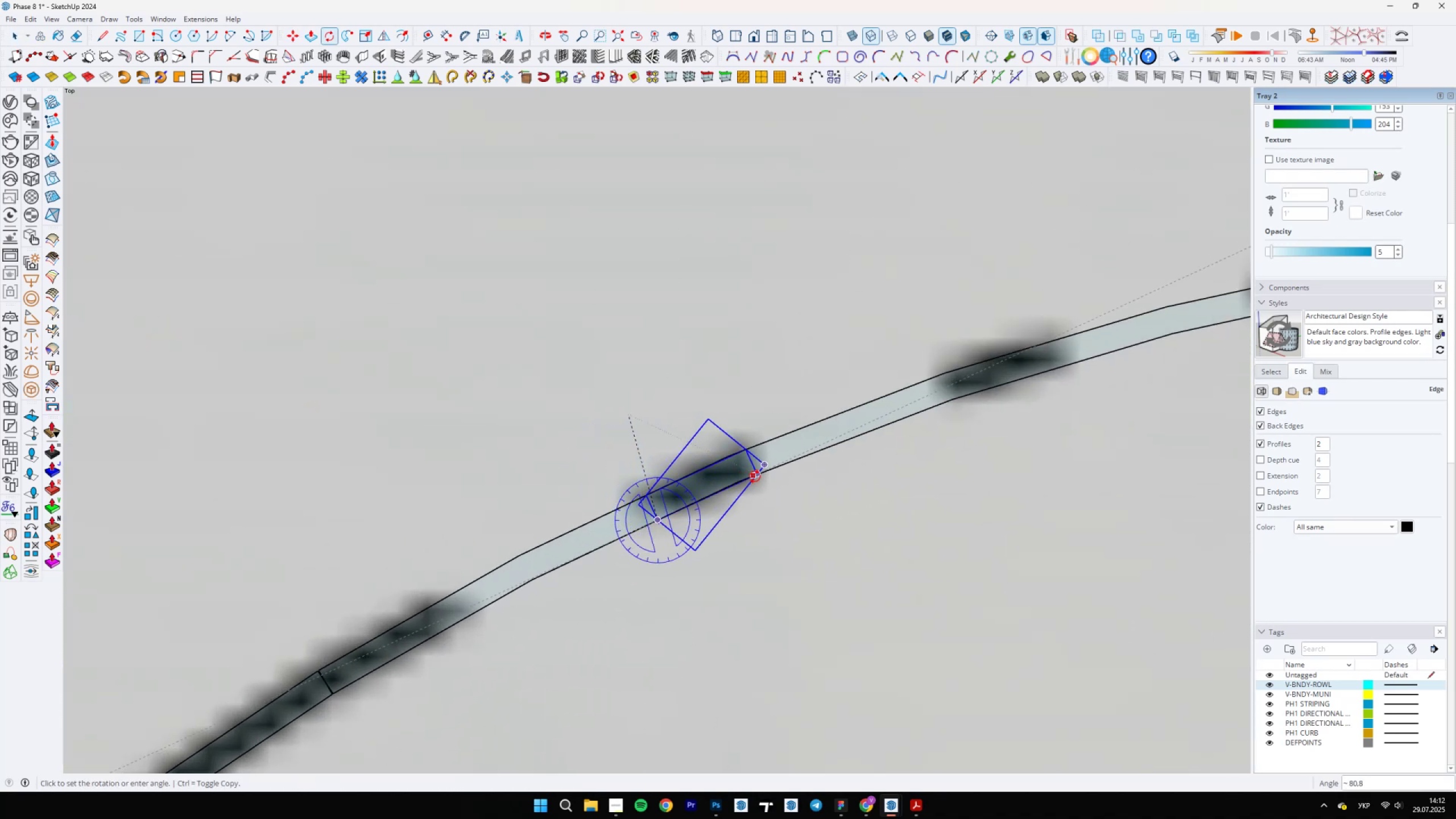 
scroll: coordinate [762, 474], scroll_direction: up, amount: 10.0
 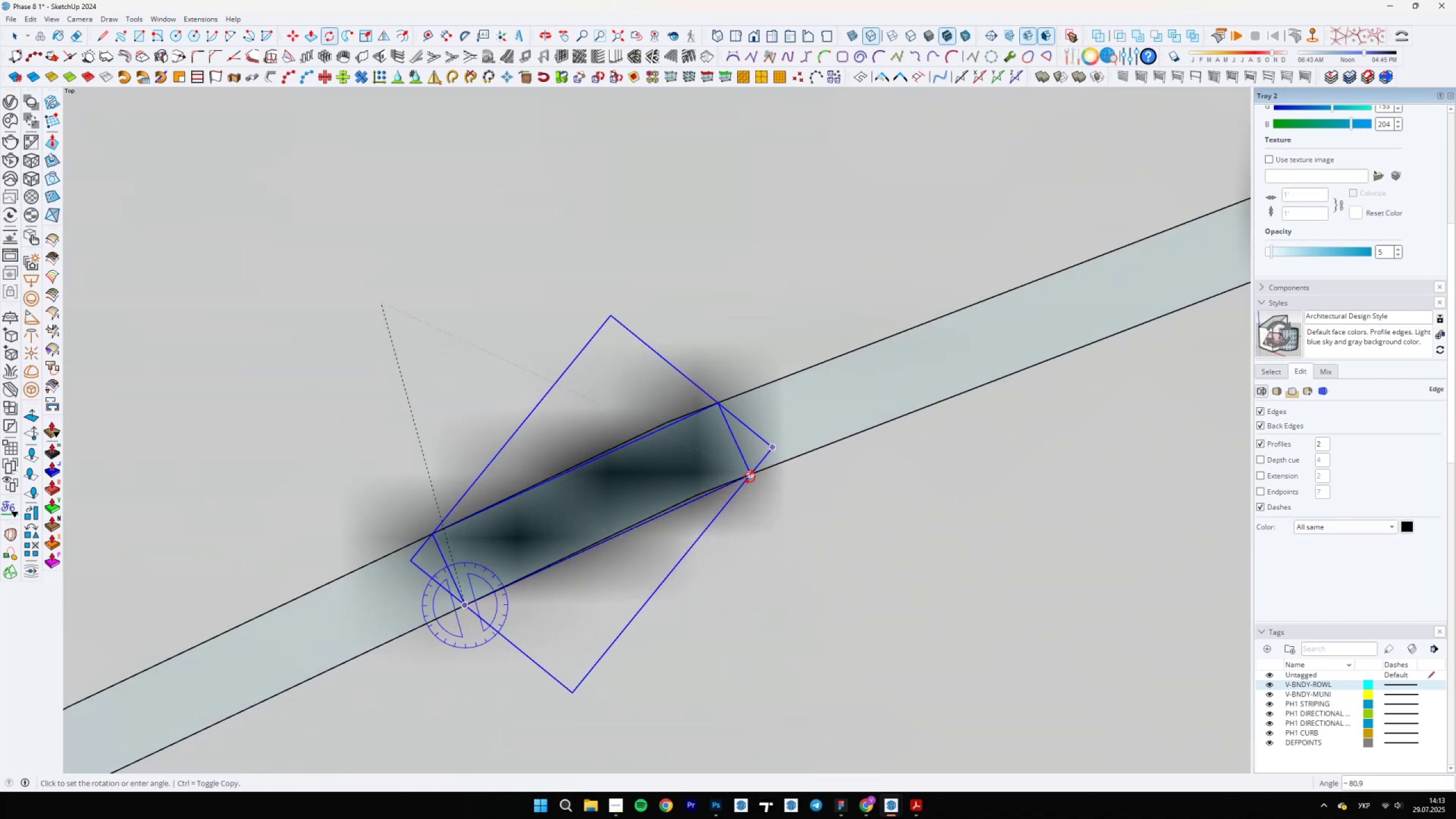 
left_click([750, 477])
 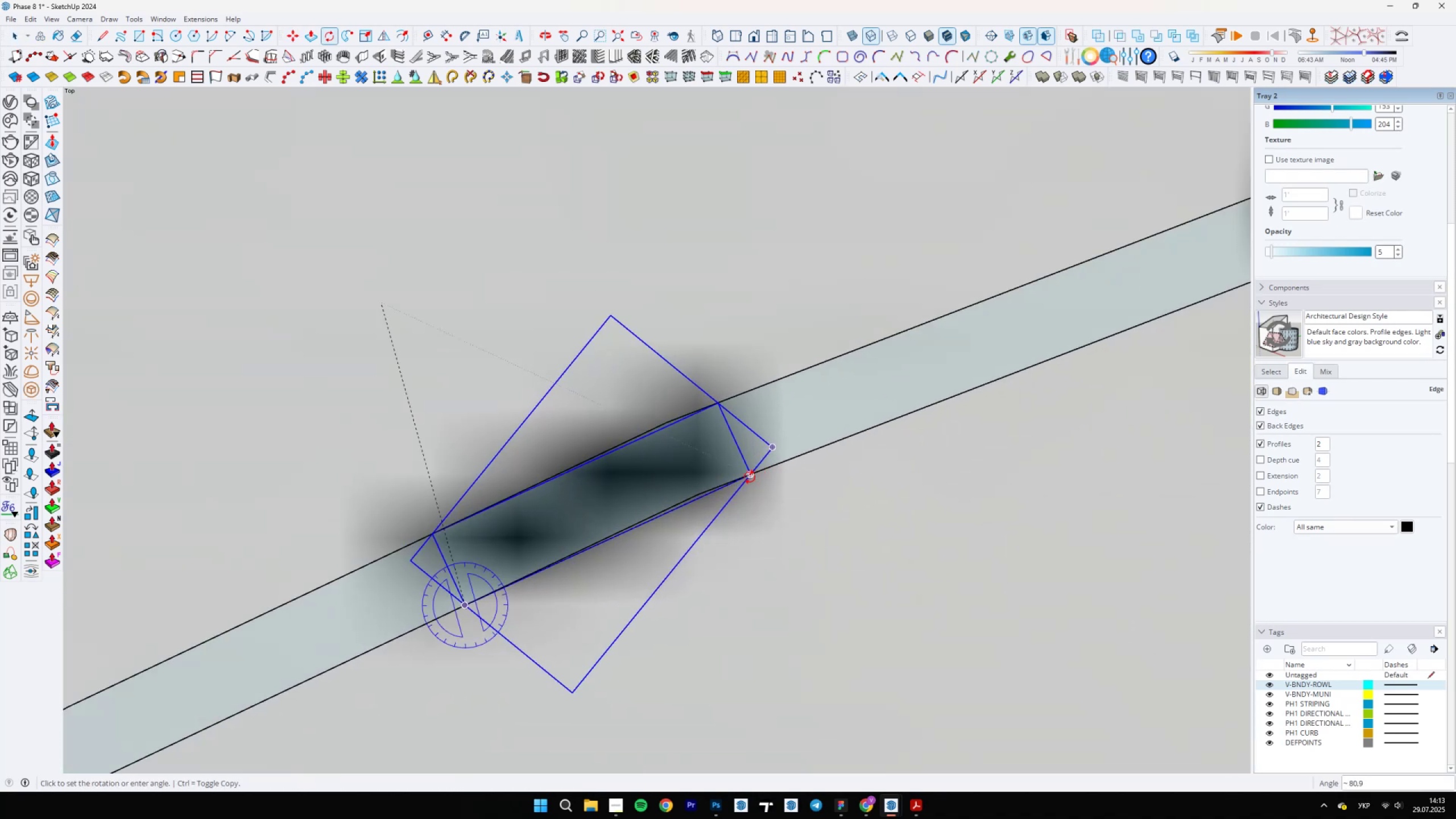 
scroll: coordinate [770, 459], scroll_direction: down, amount: 5.0
 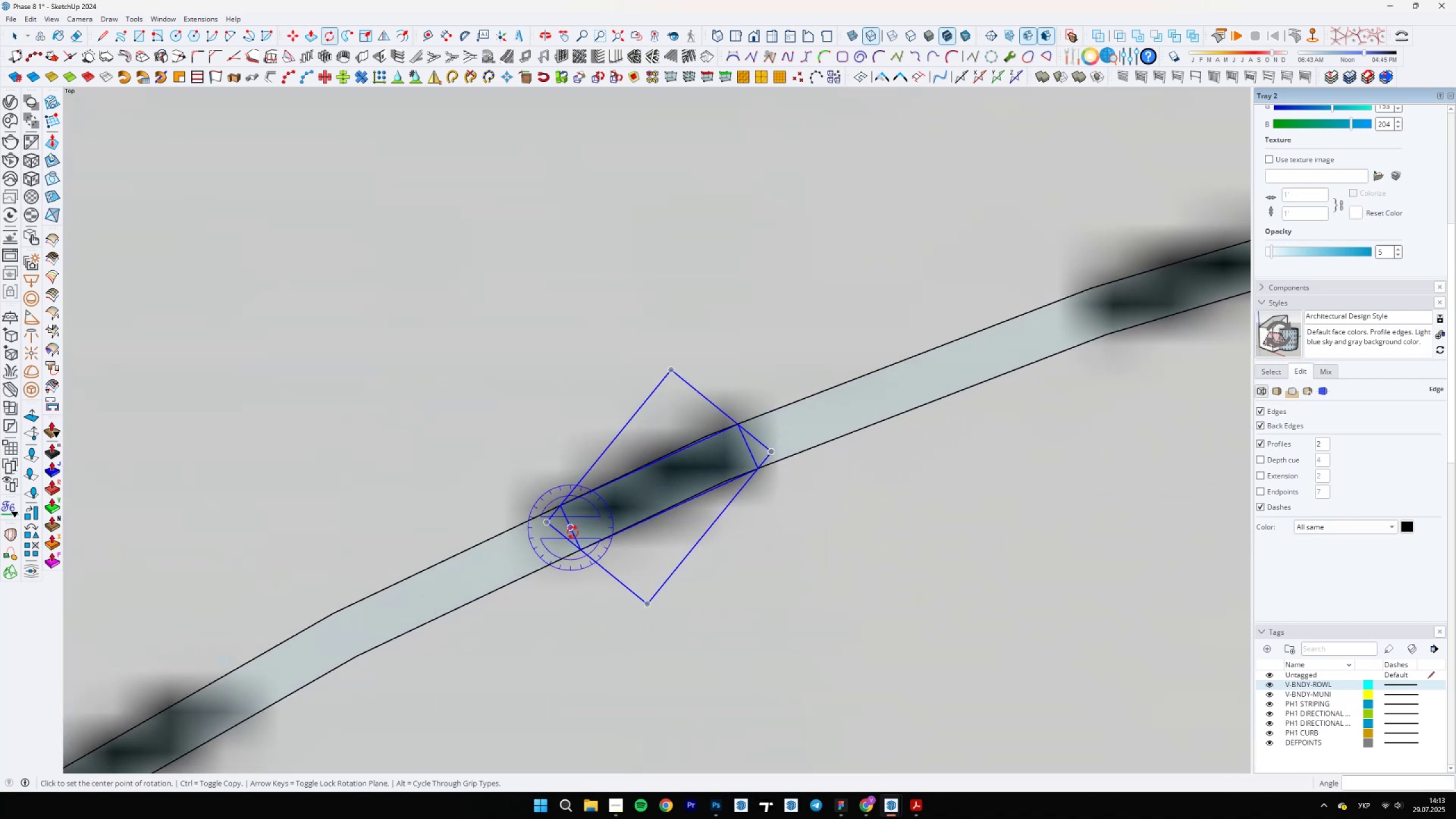 
scroll: coordinate [614, 544], scroll_direction: up, amount: 4.0
 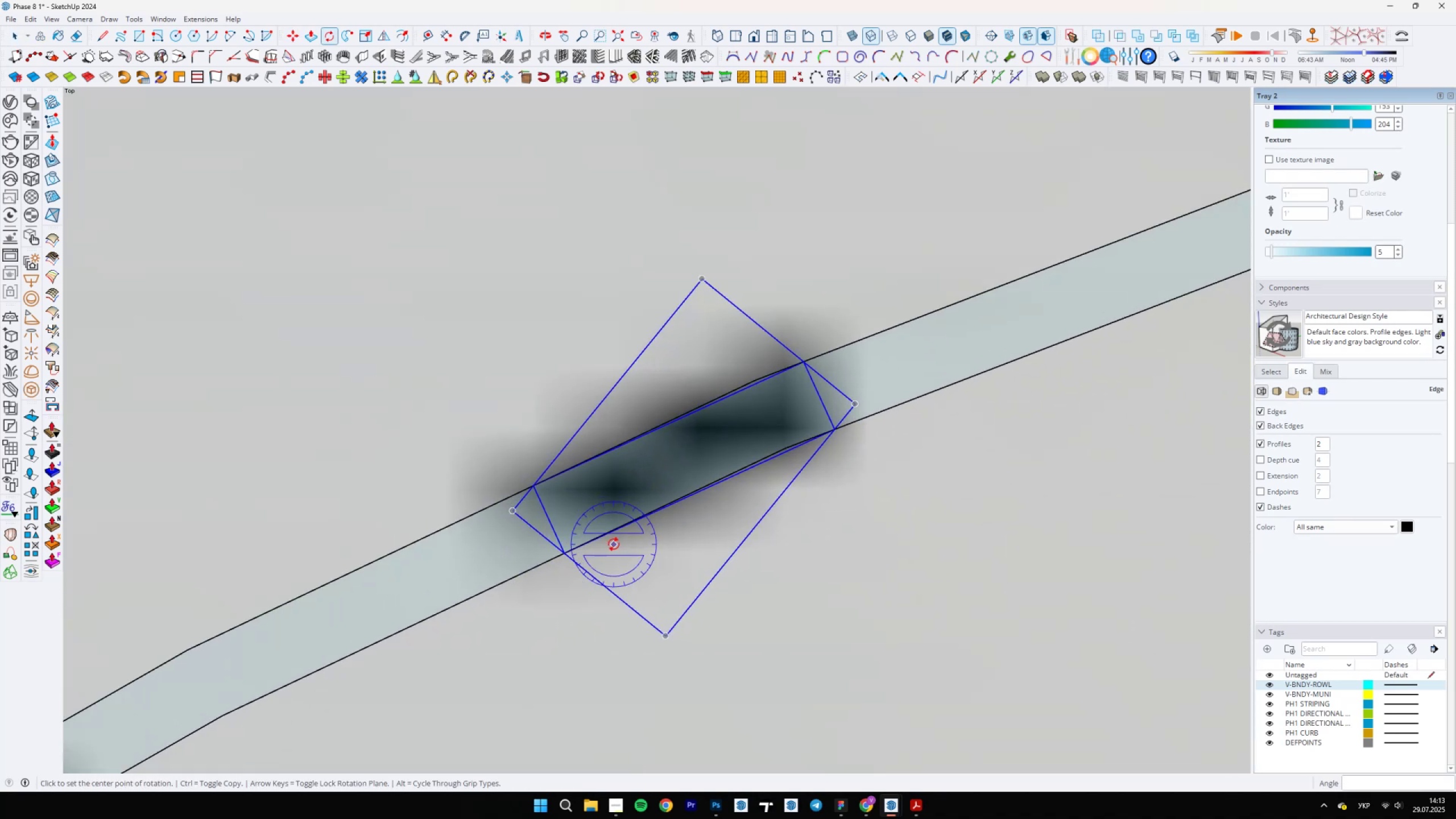 
key(M)
 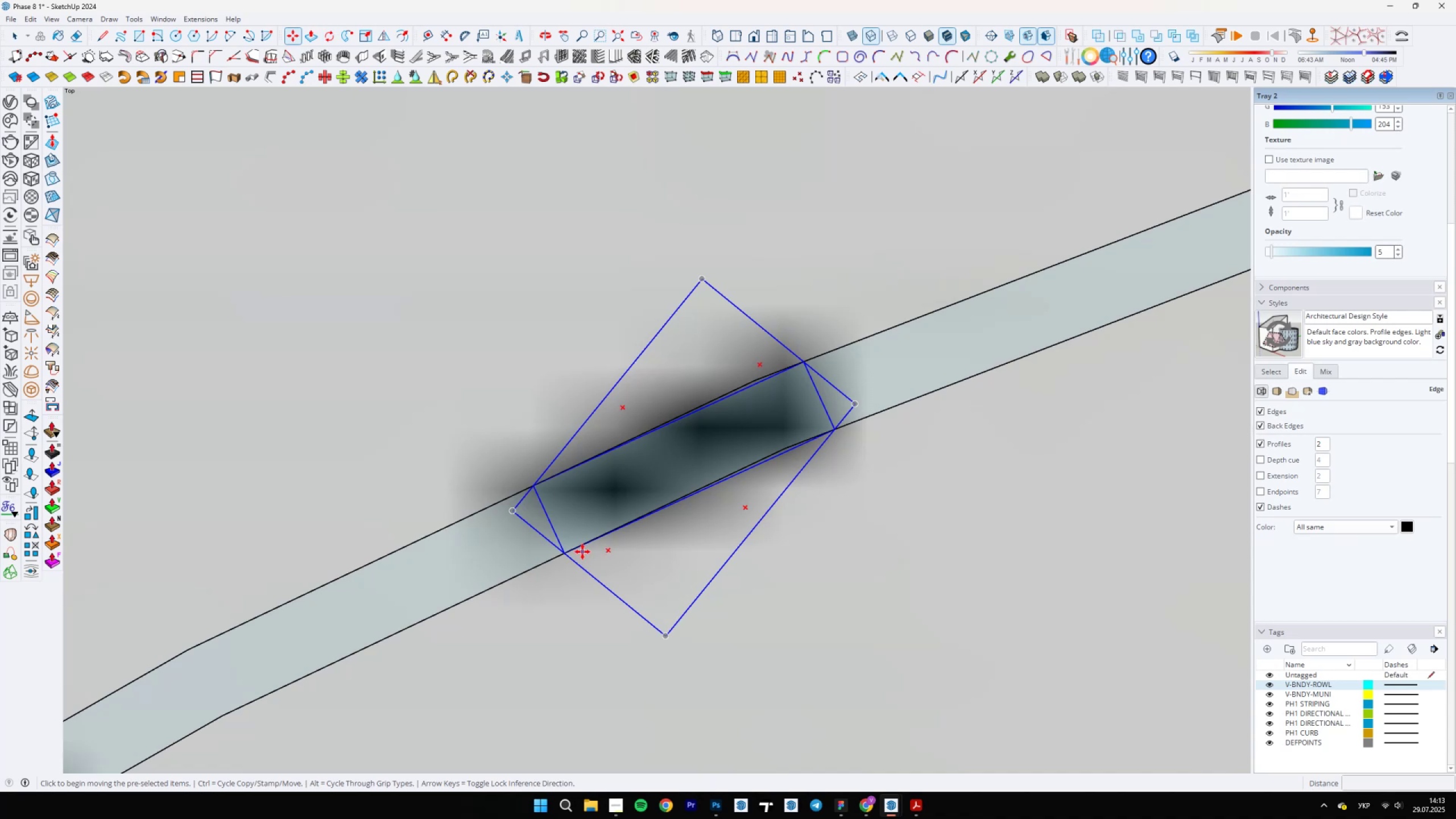 
scroll: coordinate [582, 553], scroll_direction: down, amount: 5.0
 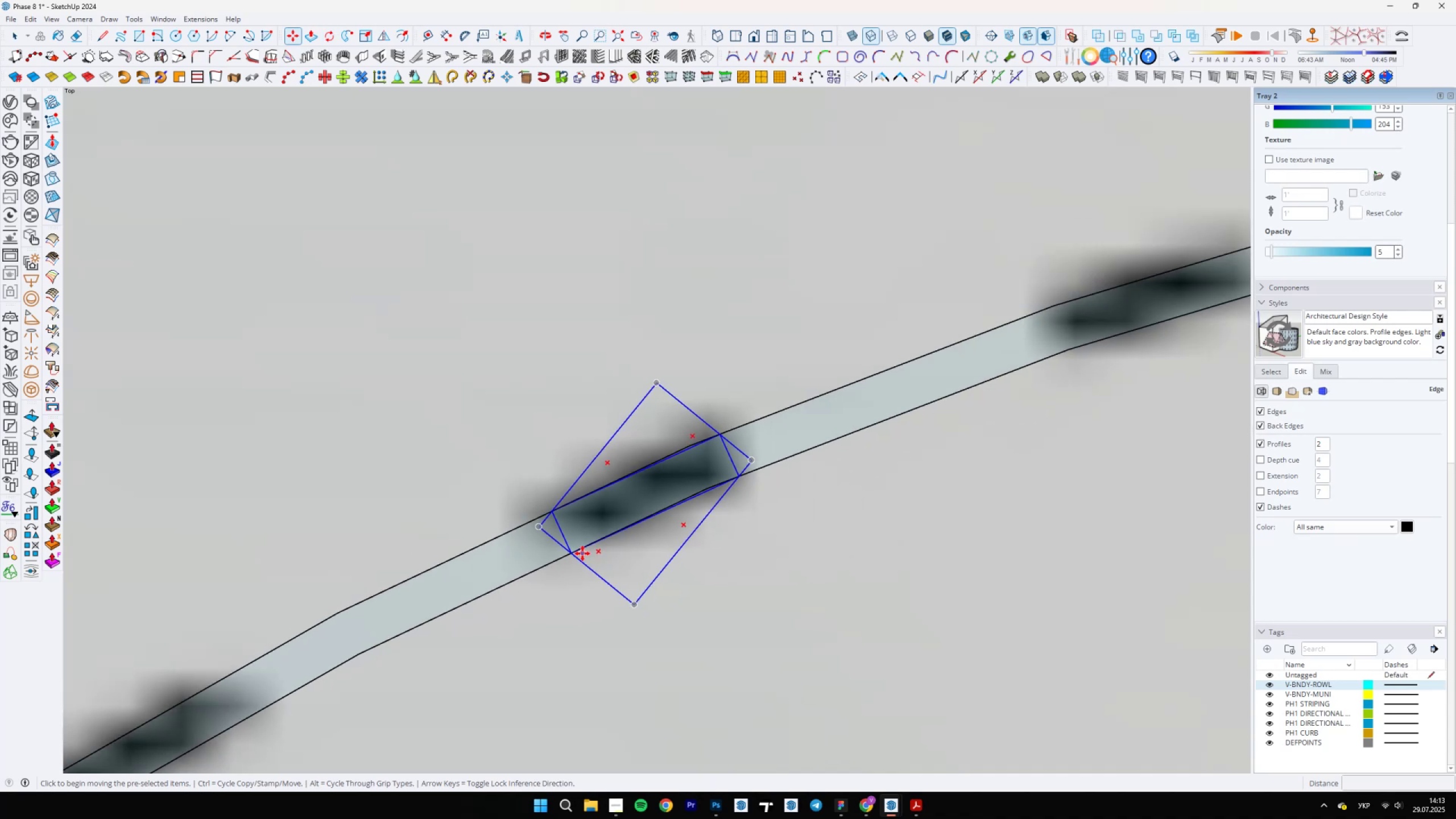 
key(Control+ControlLeft)
 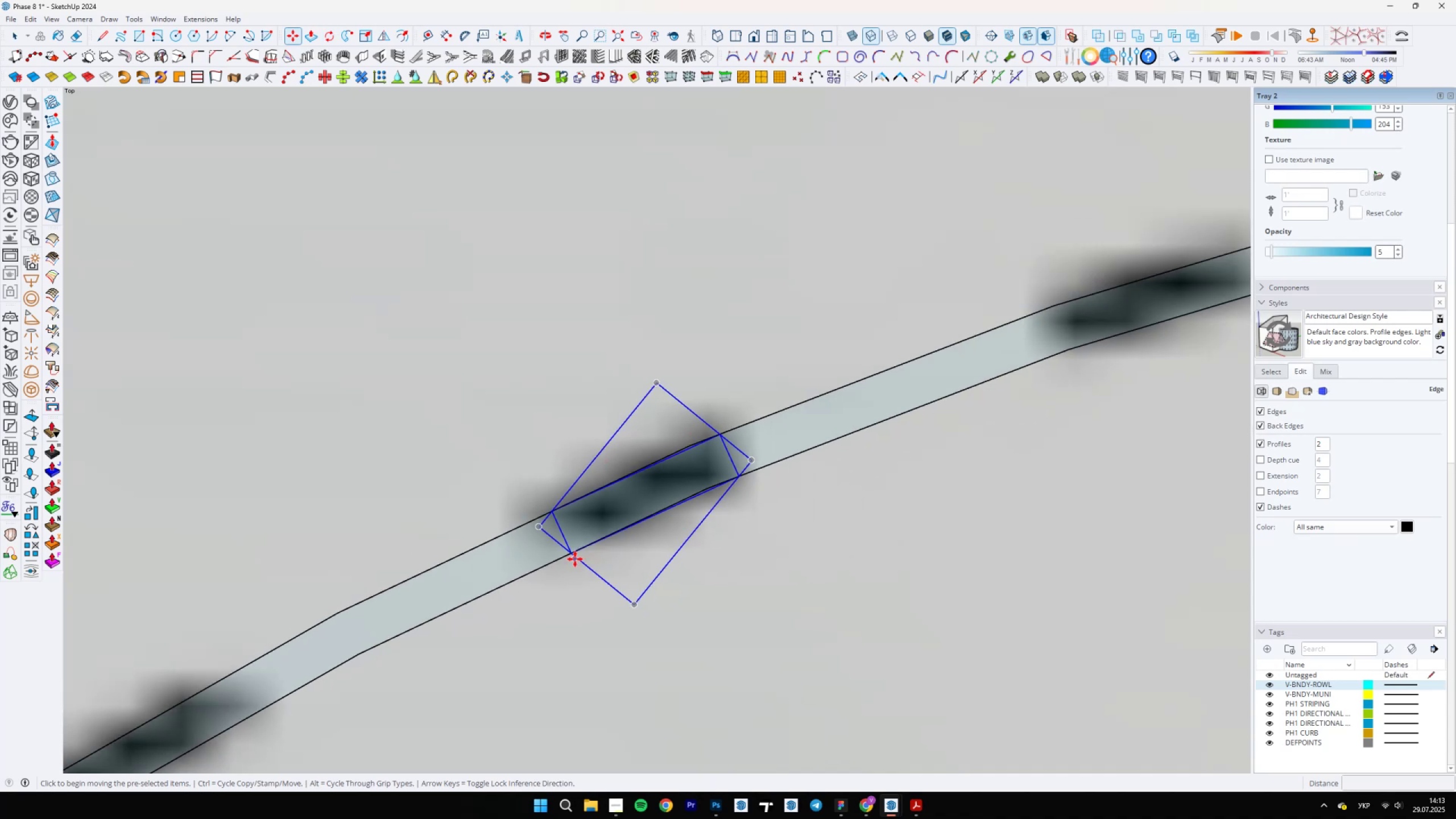 
key(Control+ControlLeft)
 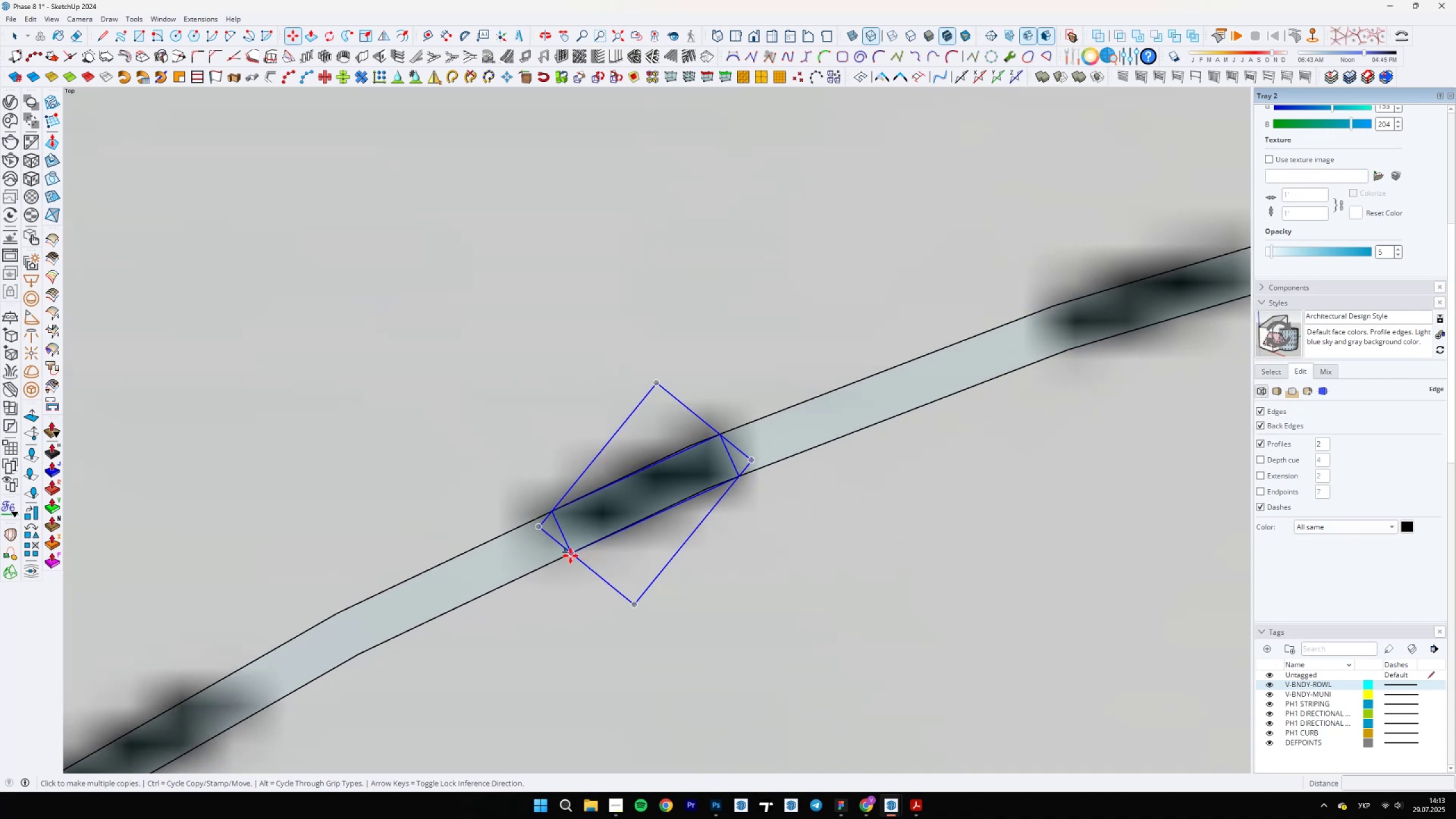 
left_click([570, 556])
 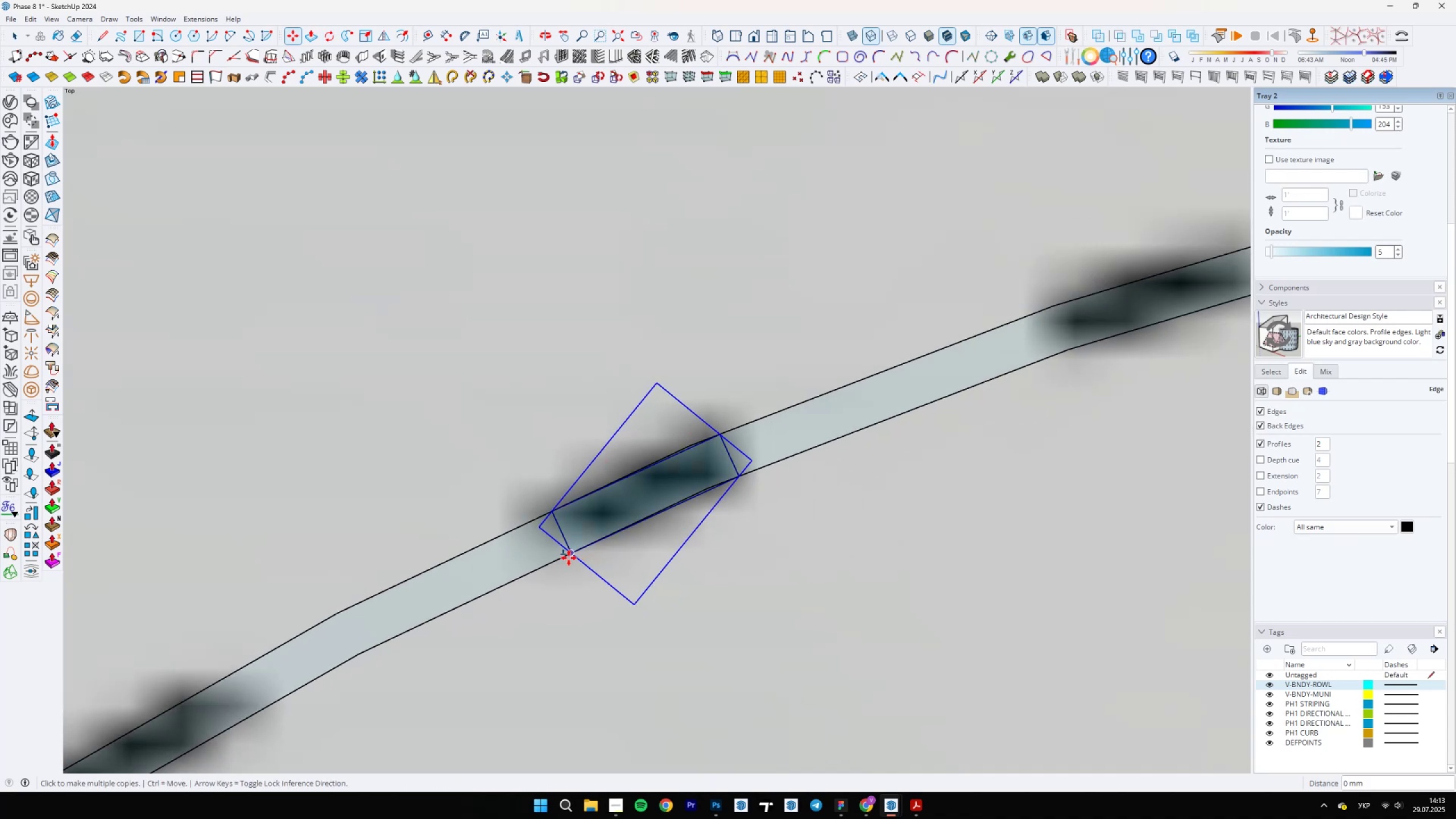 
scroll: coordinate [510, 635], scroll_direction: down, amount: 6.0
 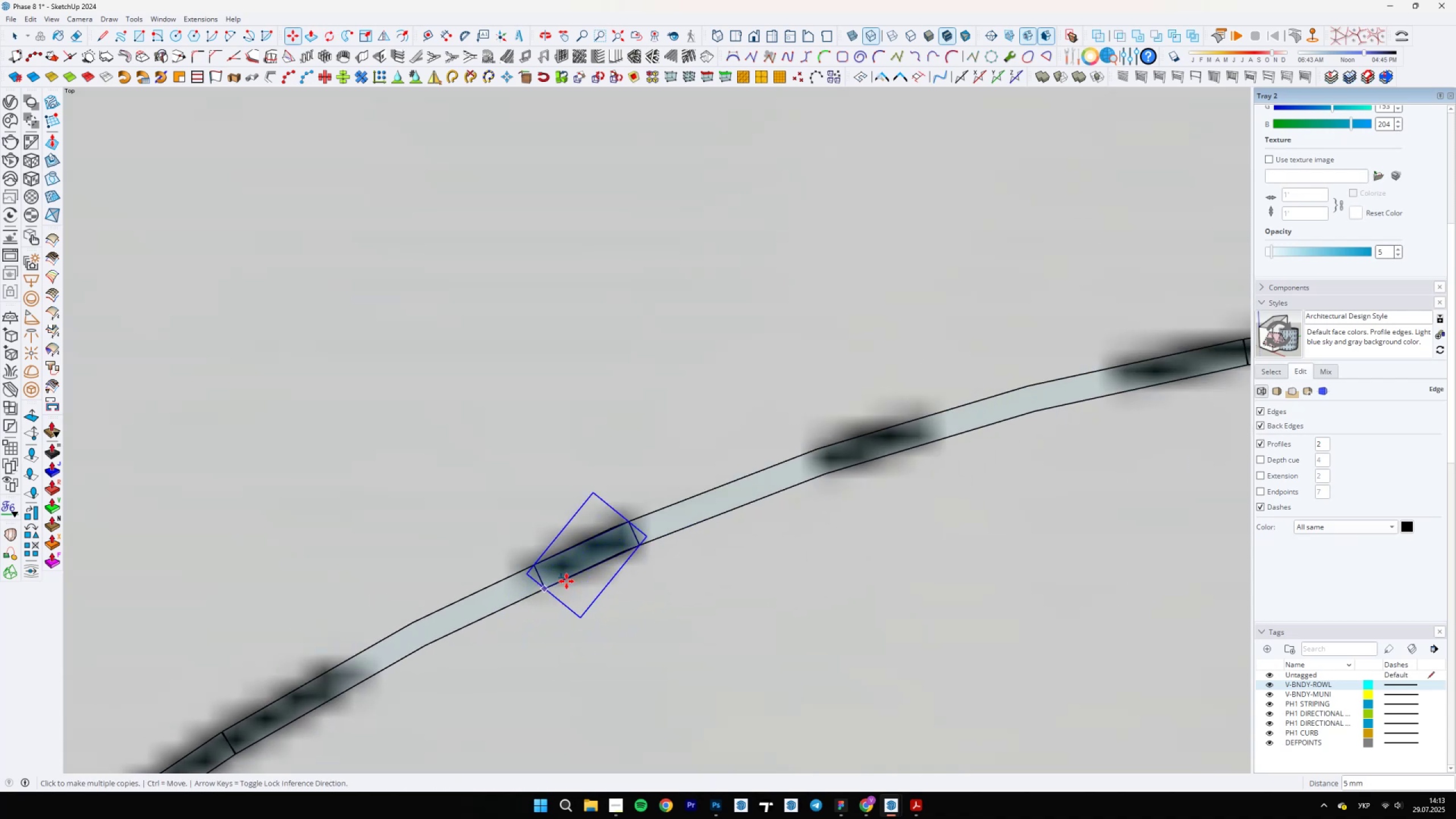 
scroll: coordinate [845, 474], scroll_direction: up, amount: 7.0
 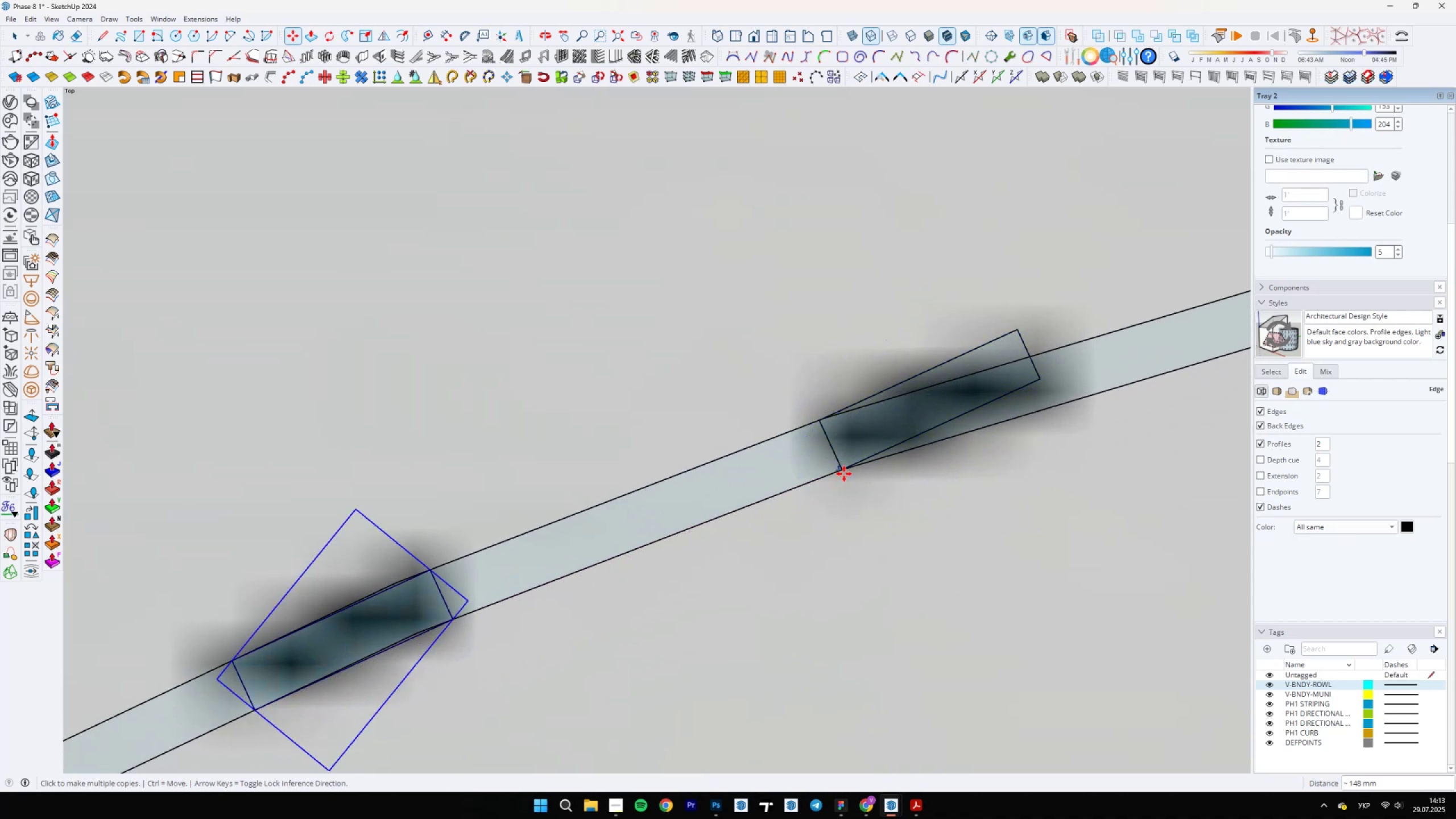 
scroll: coordinate [514, 599], scroll_direction: down, amount: 13.0
 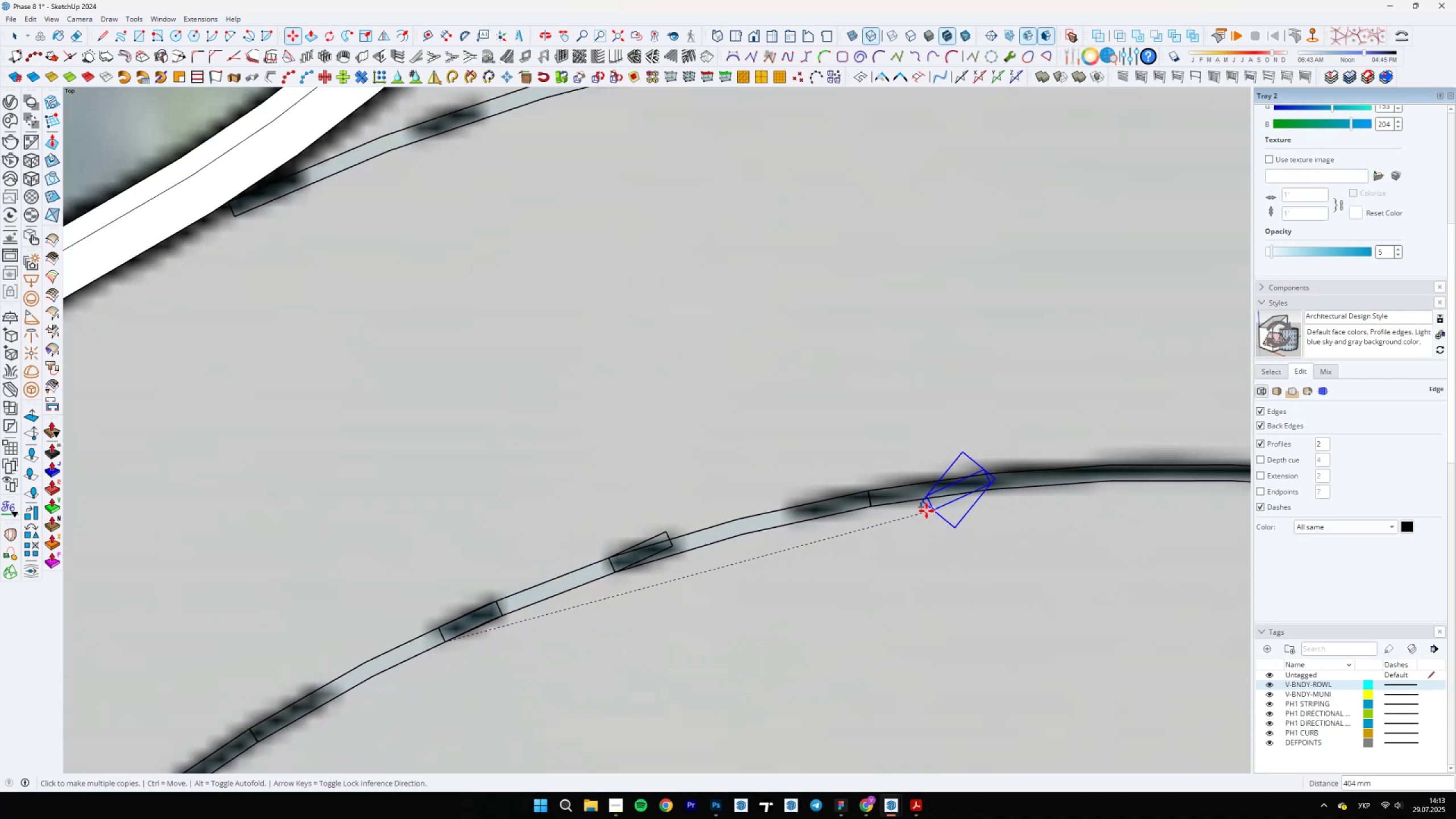 
scroll: coordinate [784, 505], scroll_direction: up, amount: 6.0
 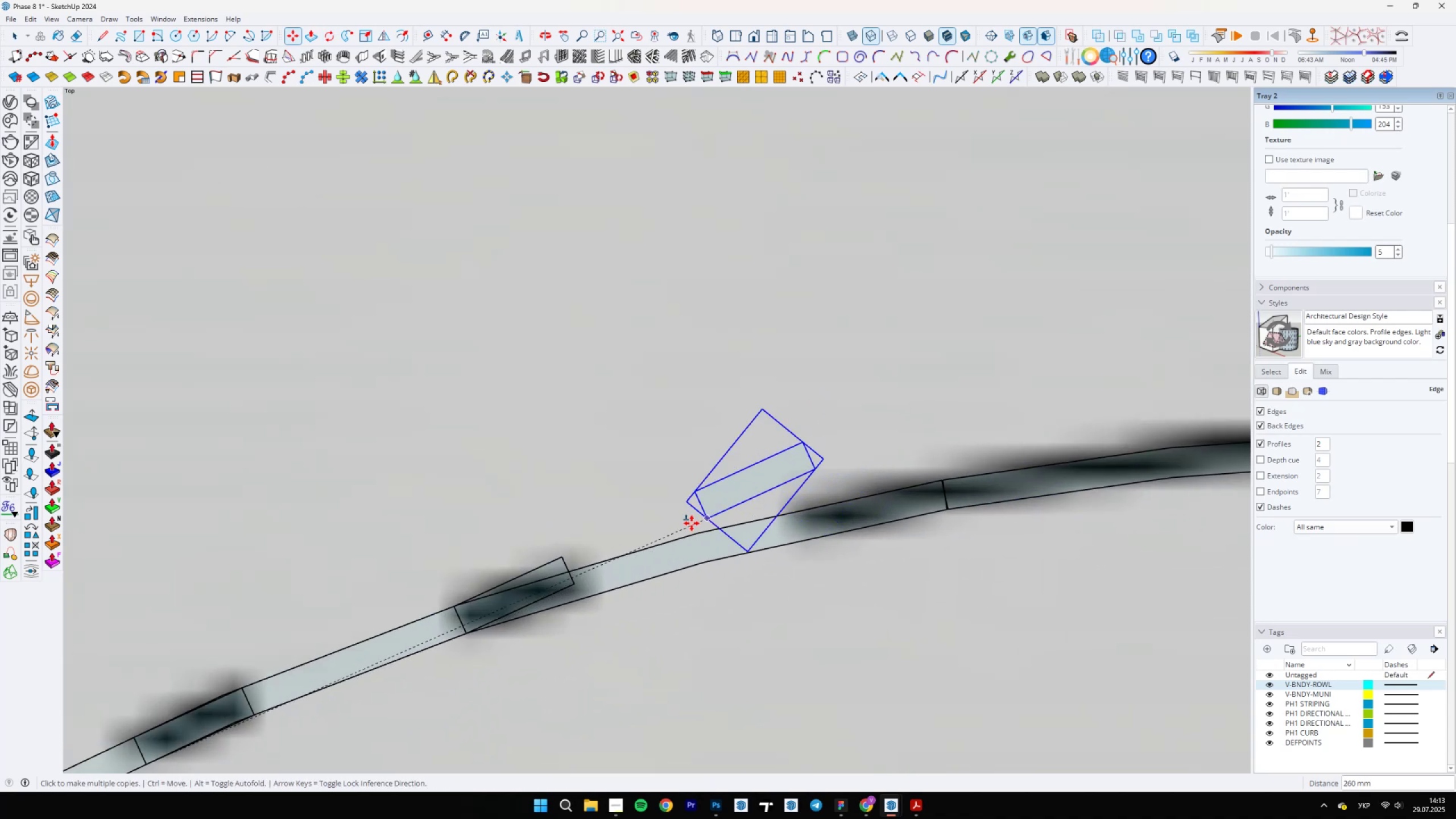 
scroll: coordinate [646, 335], scroll_direction: down, amount: 7.0
 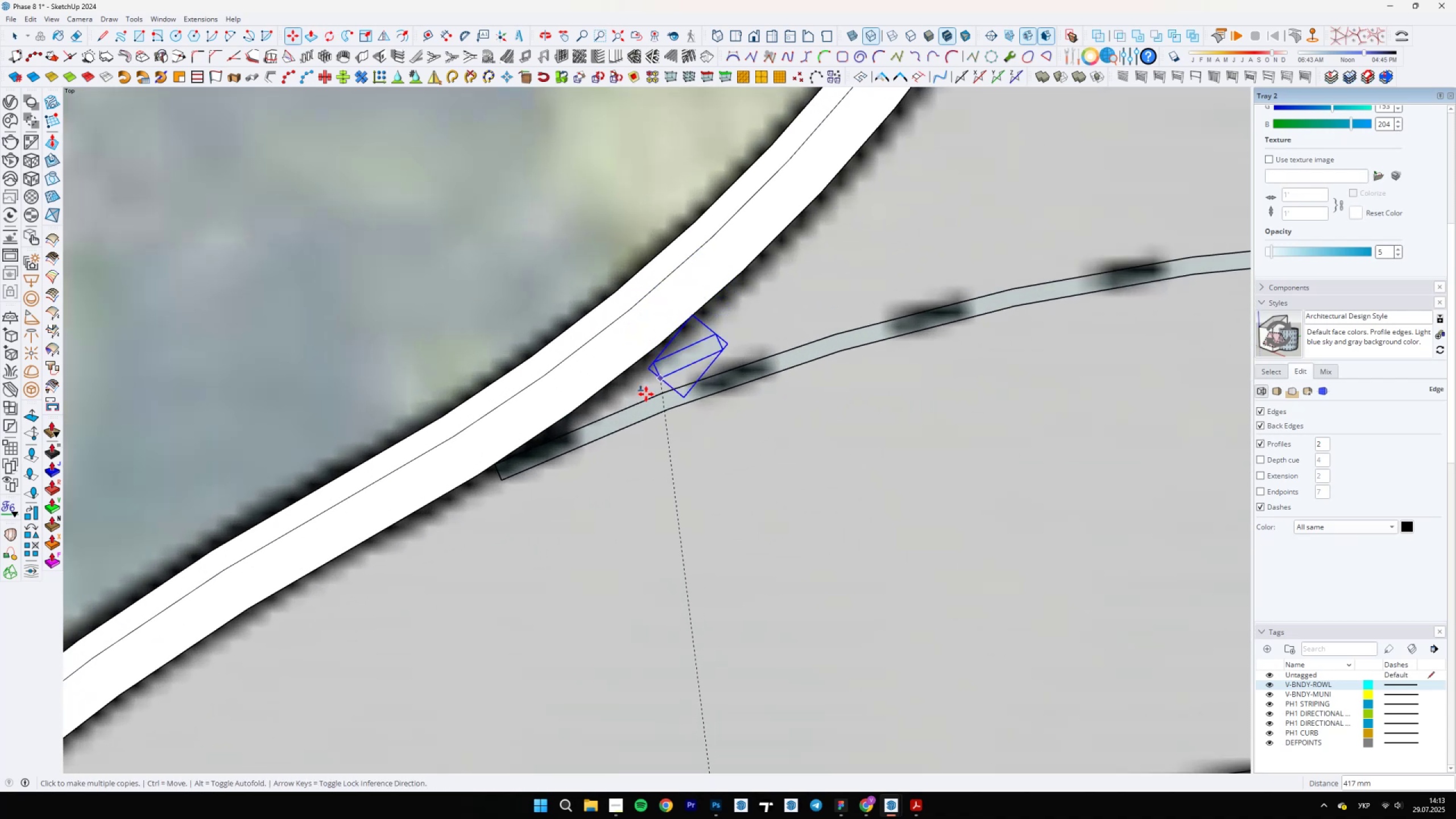 
scroll: coordinate [522, 484], scroll_direction: up, amount: 5.0
 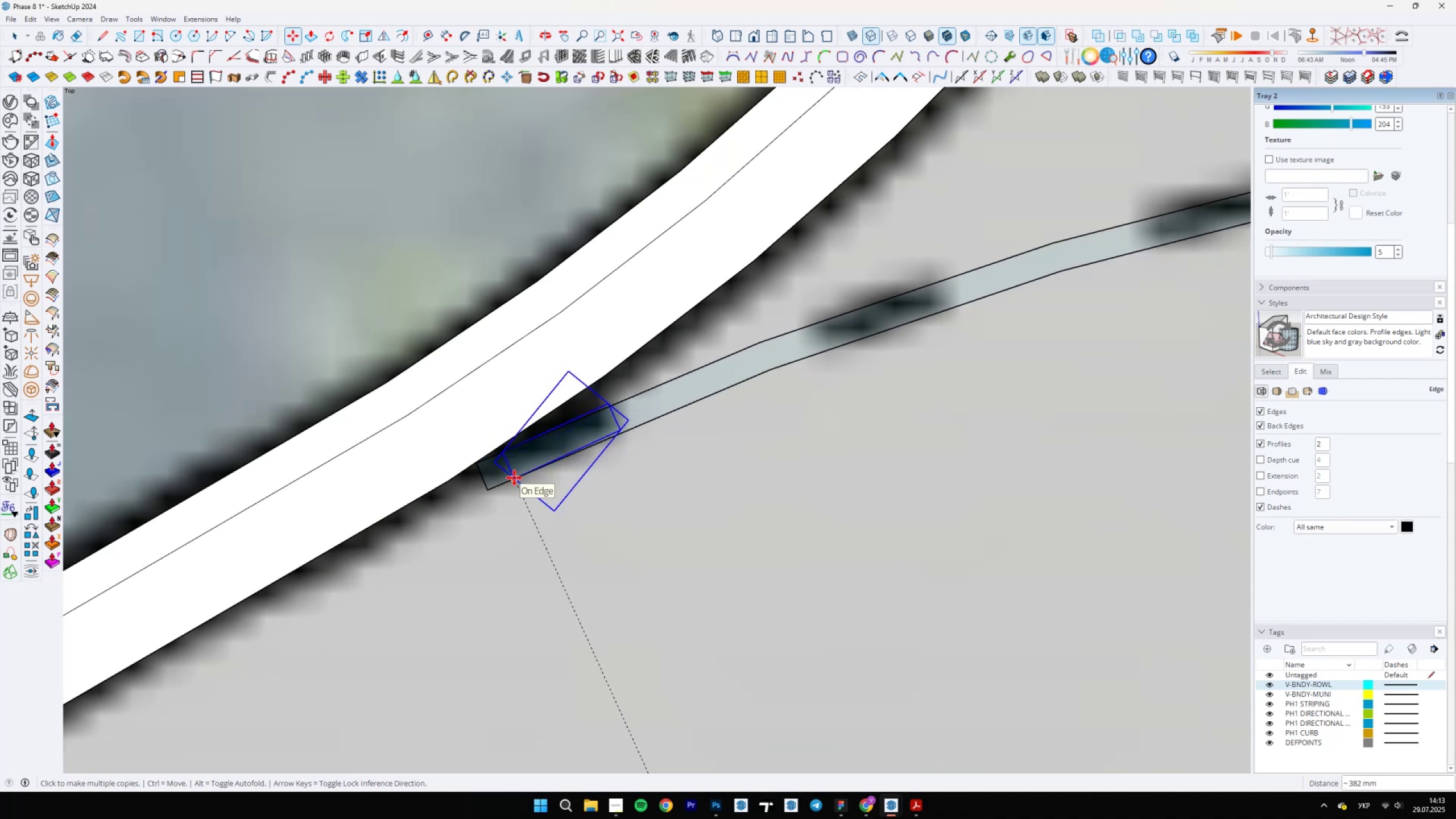 
left_click([514, 478])
 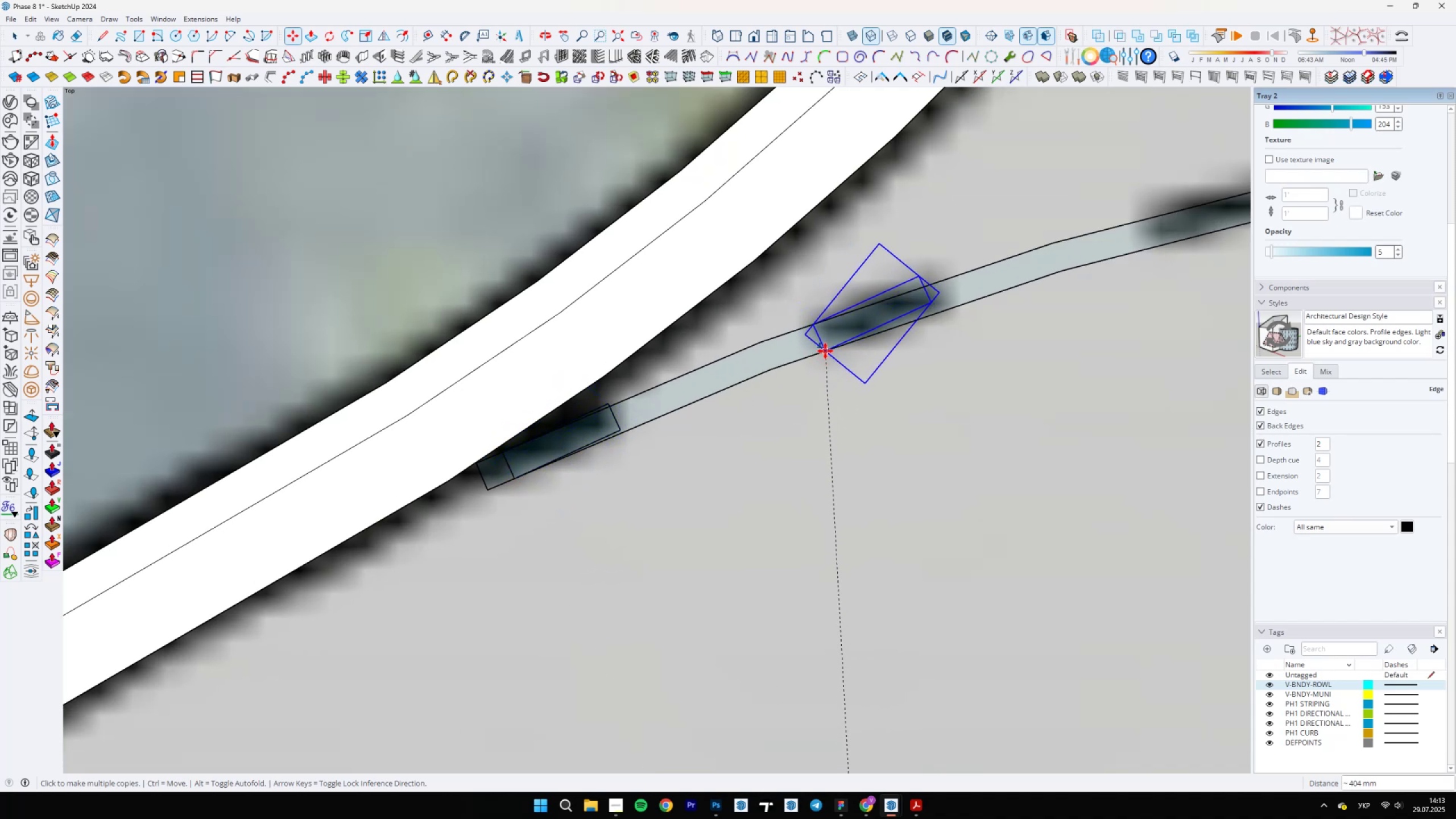 
left_click([830, 351])
 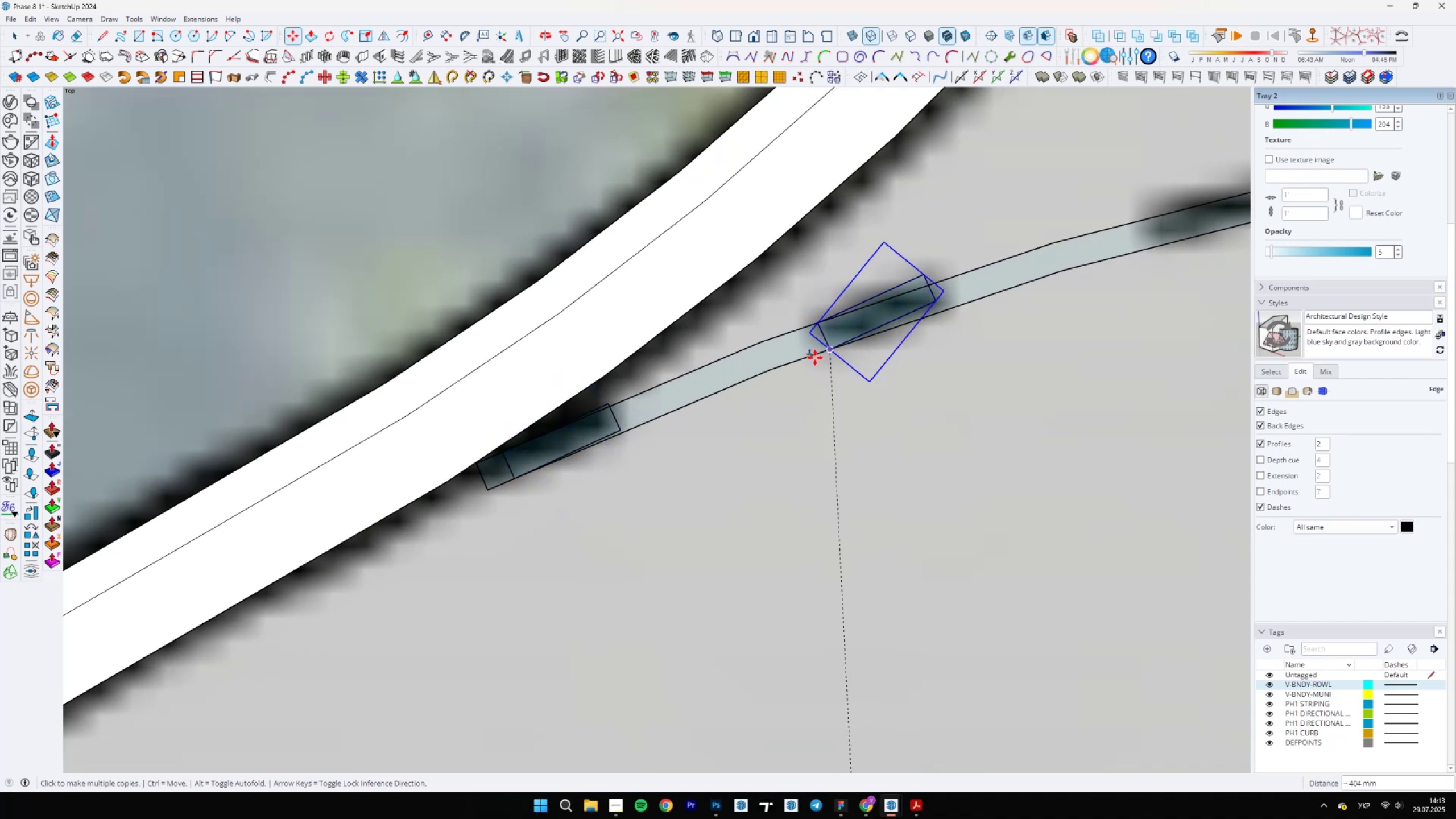 
scroll: coordinate [916, 289], scroll_direction: none, amount: 0.0
 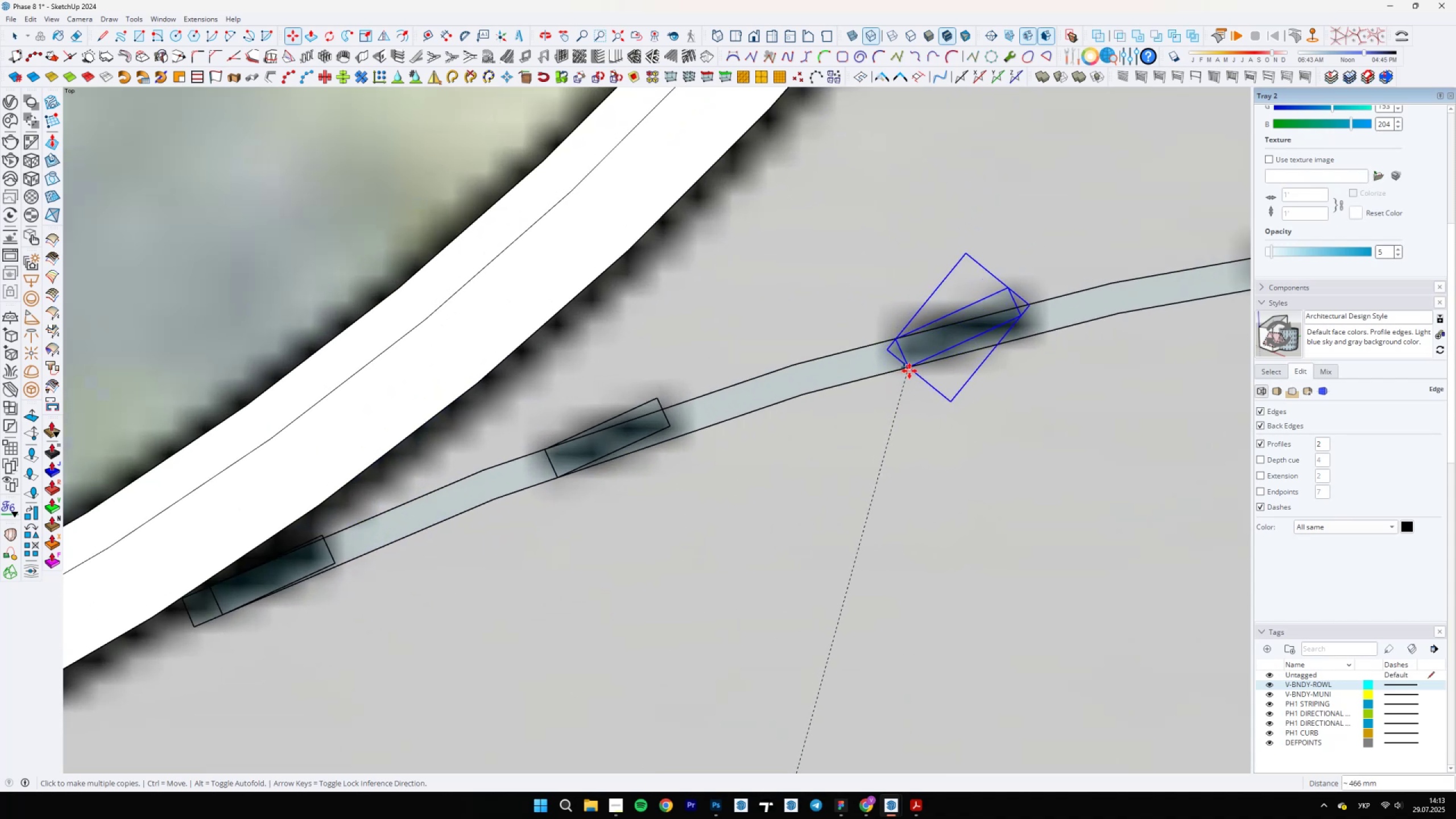 
scroll: coordinate [805, 390], scroll_direction: up, amount: 1.0
 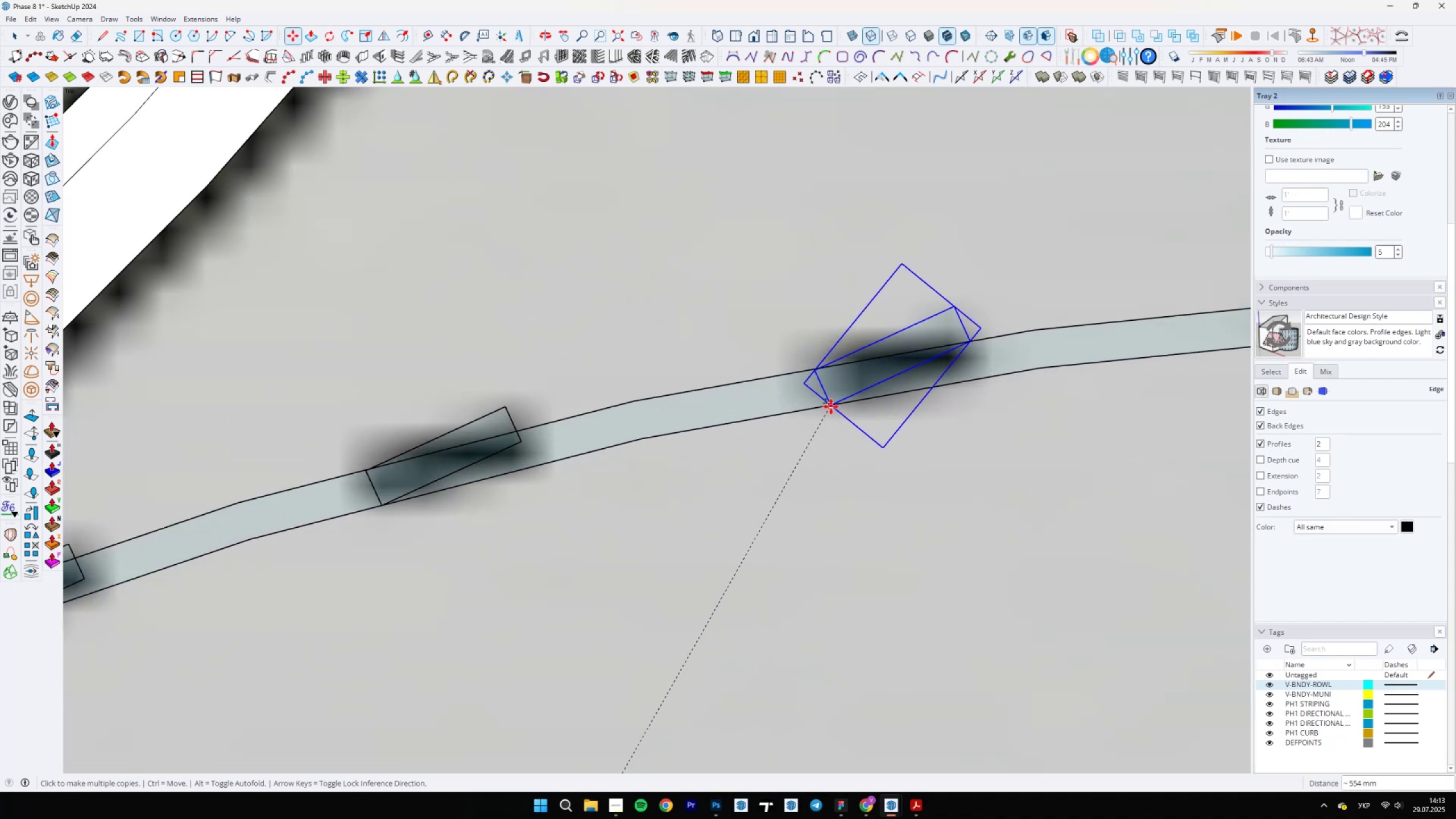 
left_click([830, 407])
 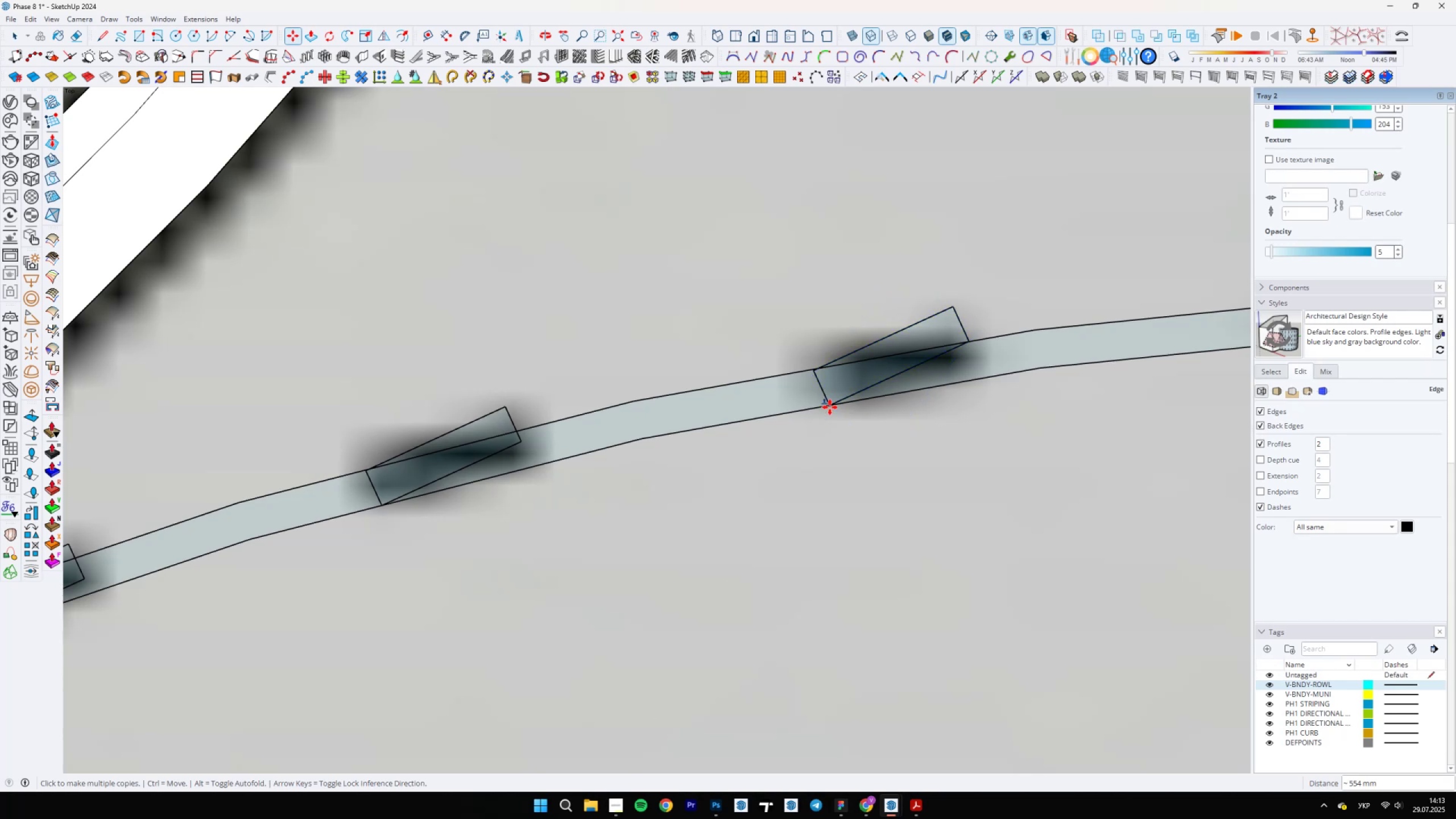 
scroll: coordinate [601, 403], scroll_direction: down, amount: 7.0
 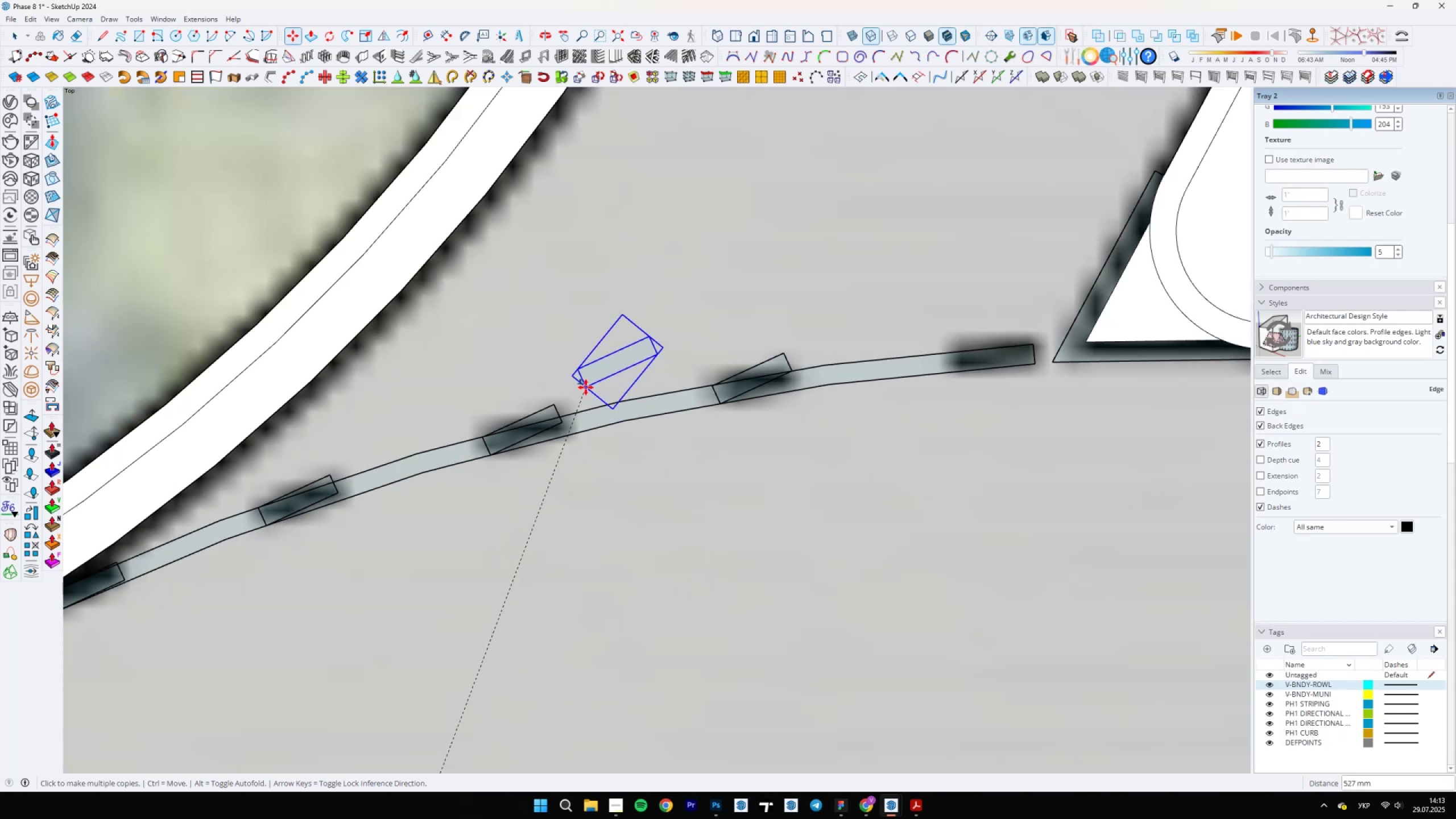 
scroll: coordinate [1021, 361], scroll_direction: up, amount: 4.0
 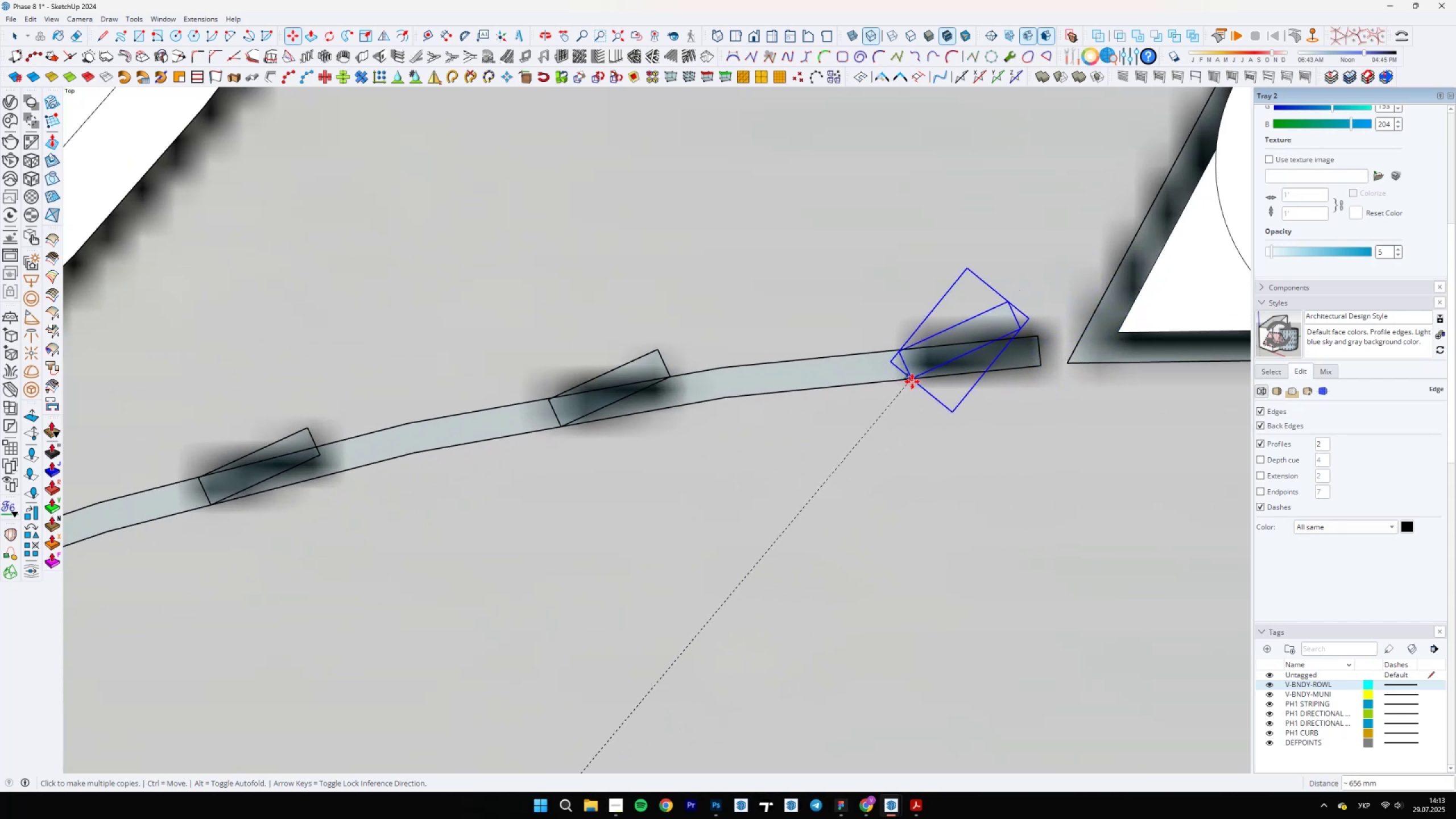 
left_click([914, 382])
 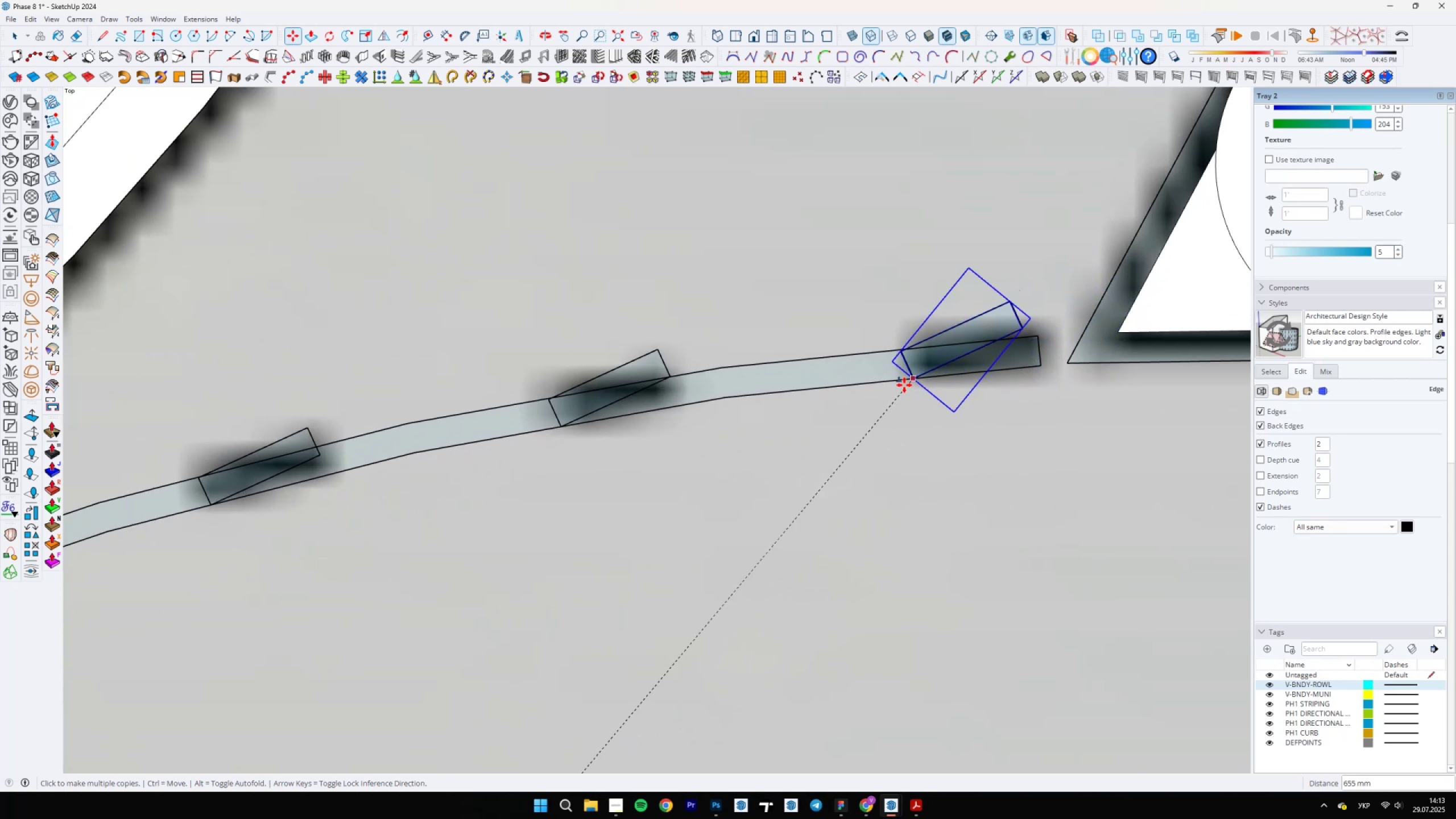 
scroll: coordinate [1005, 412], scroll_direction: down, amount: 21.0
 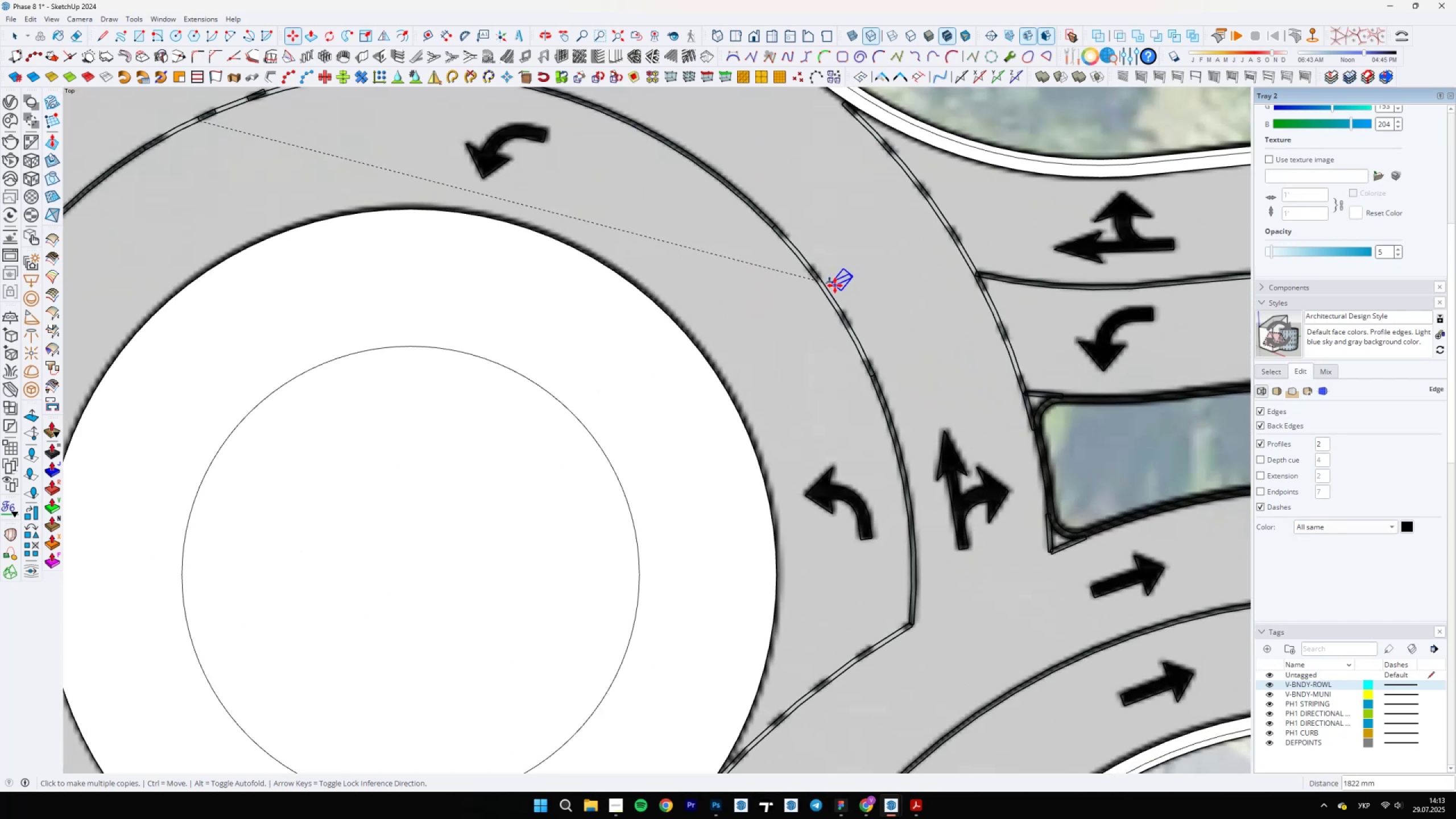 
scroll: coordinate [618, 304], scroll_direction: none, amount: 0.0
 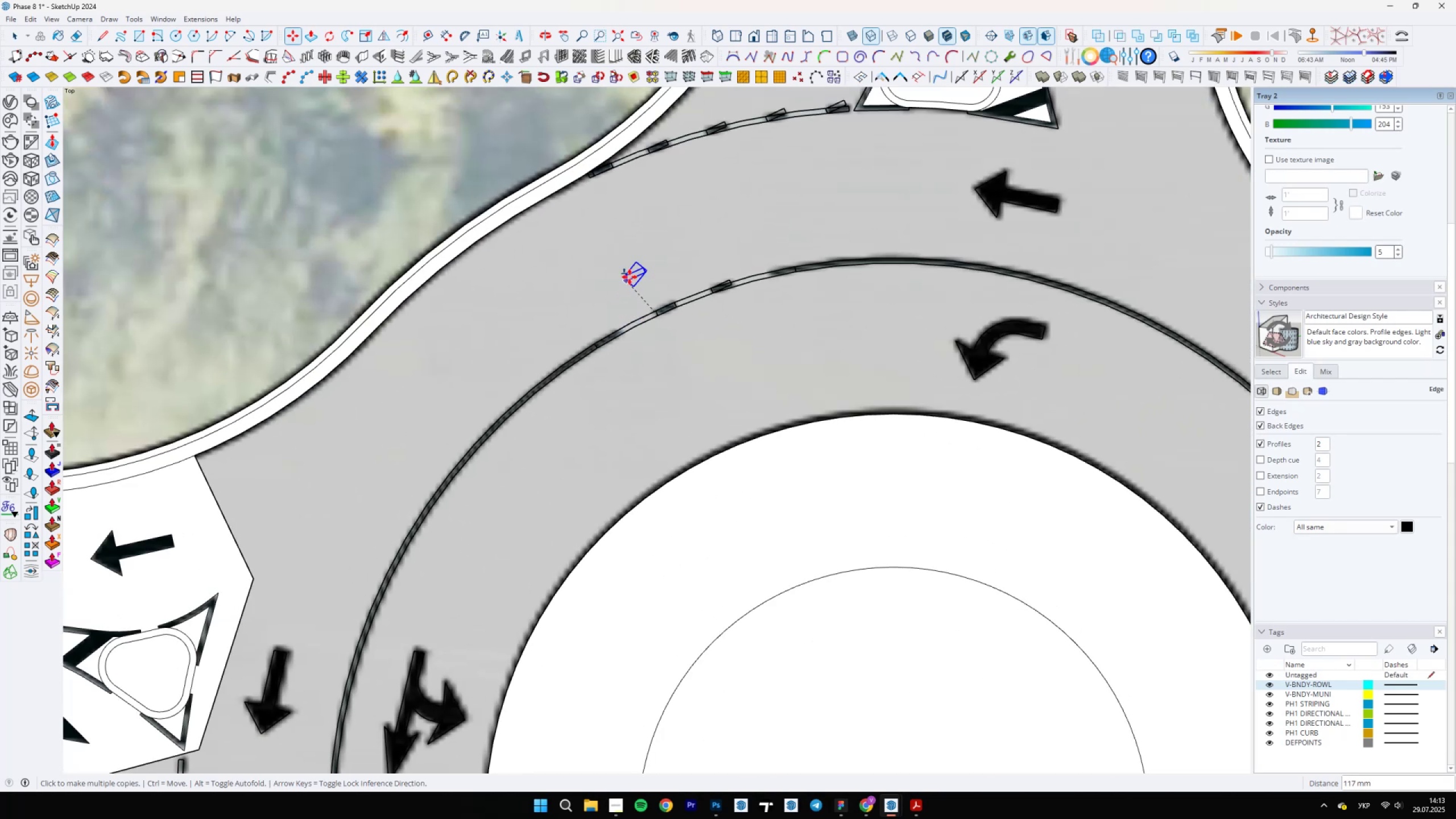 
key(Space)
 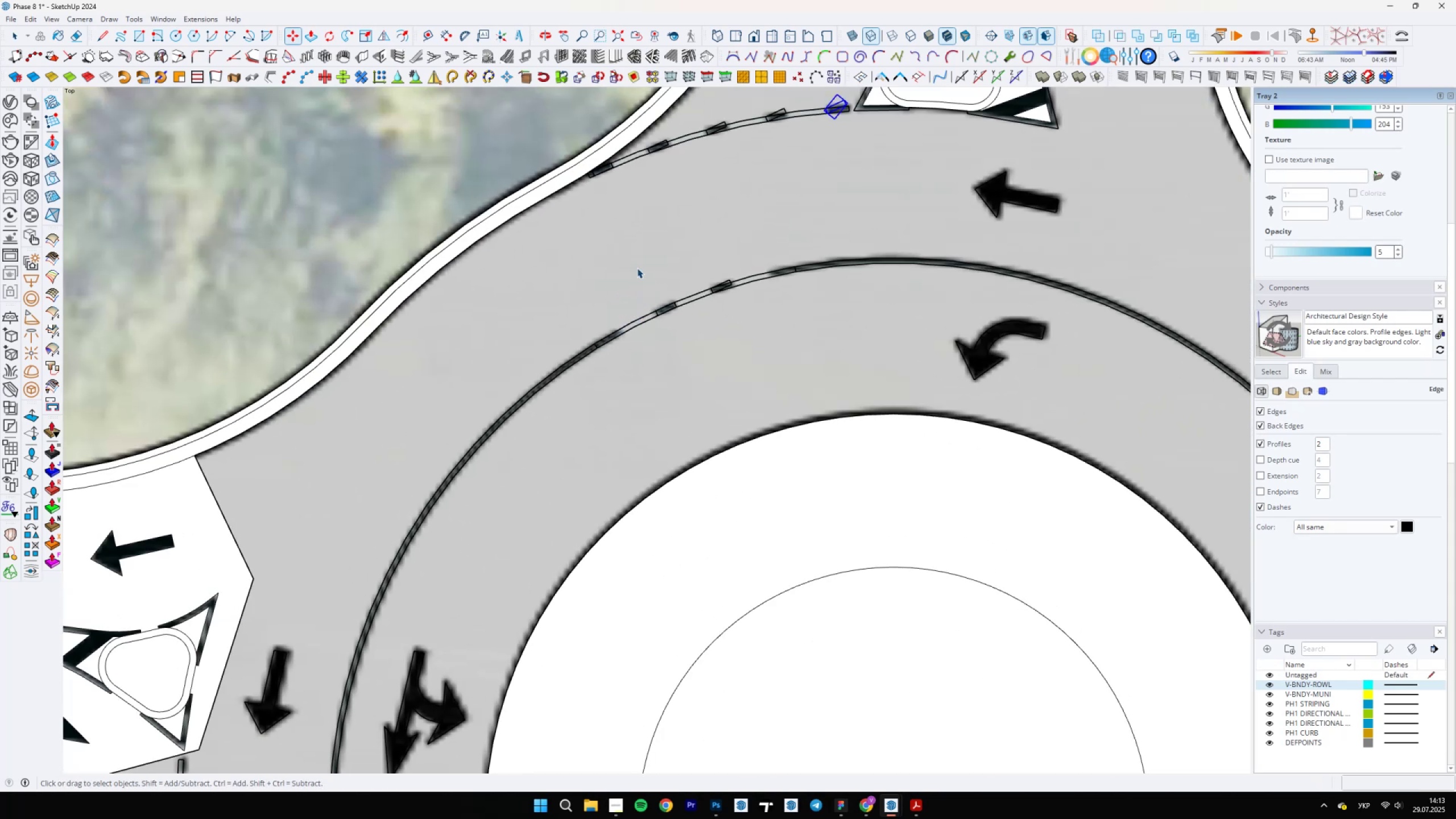 
scroll: coordinate [662, 282], scroll_direction: down, amount: 7.0
 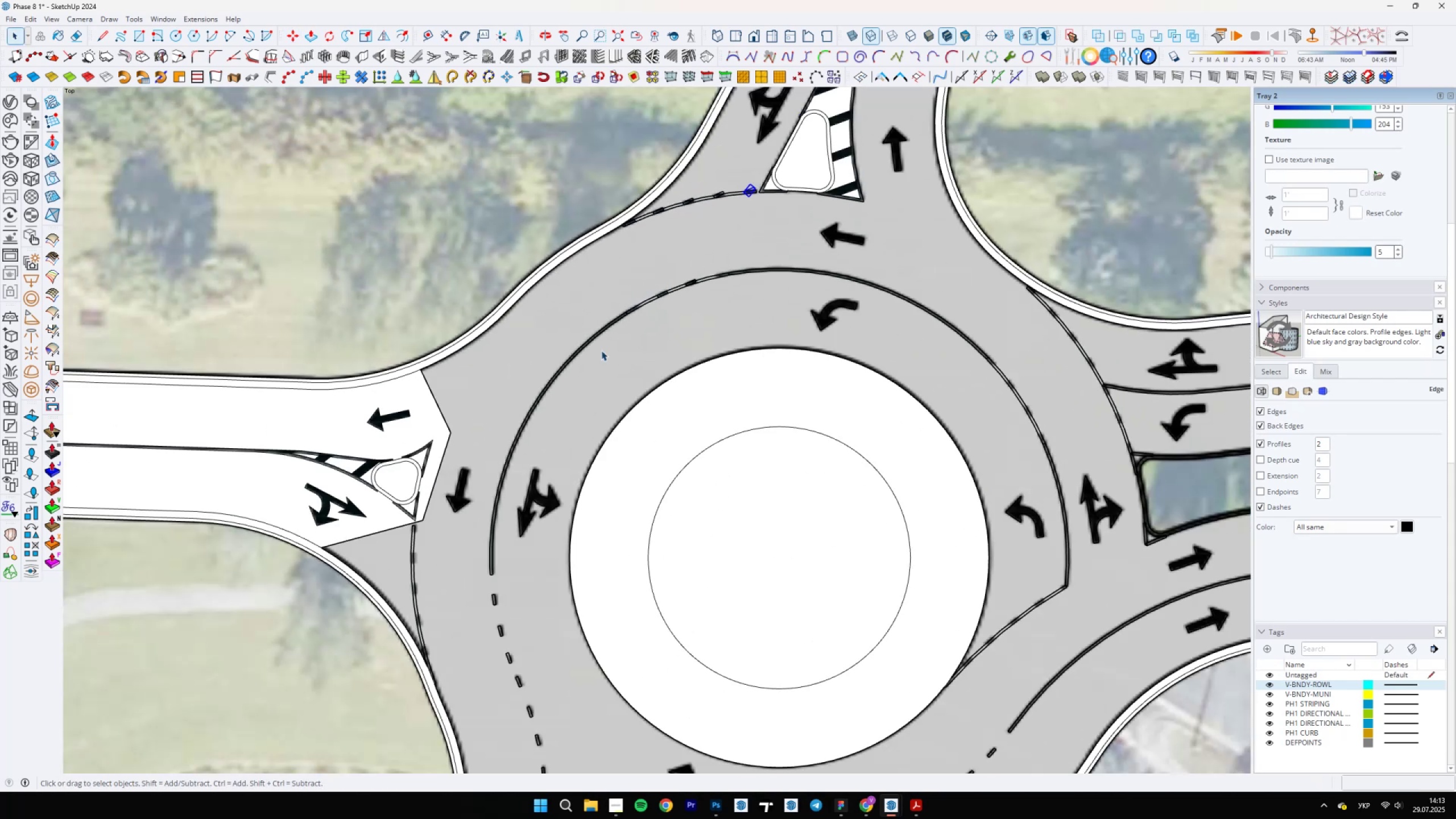 
scroll: coordinate [509, 478], scroll_direction: up, amount: 3.0
 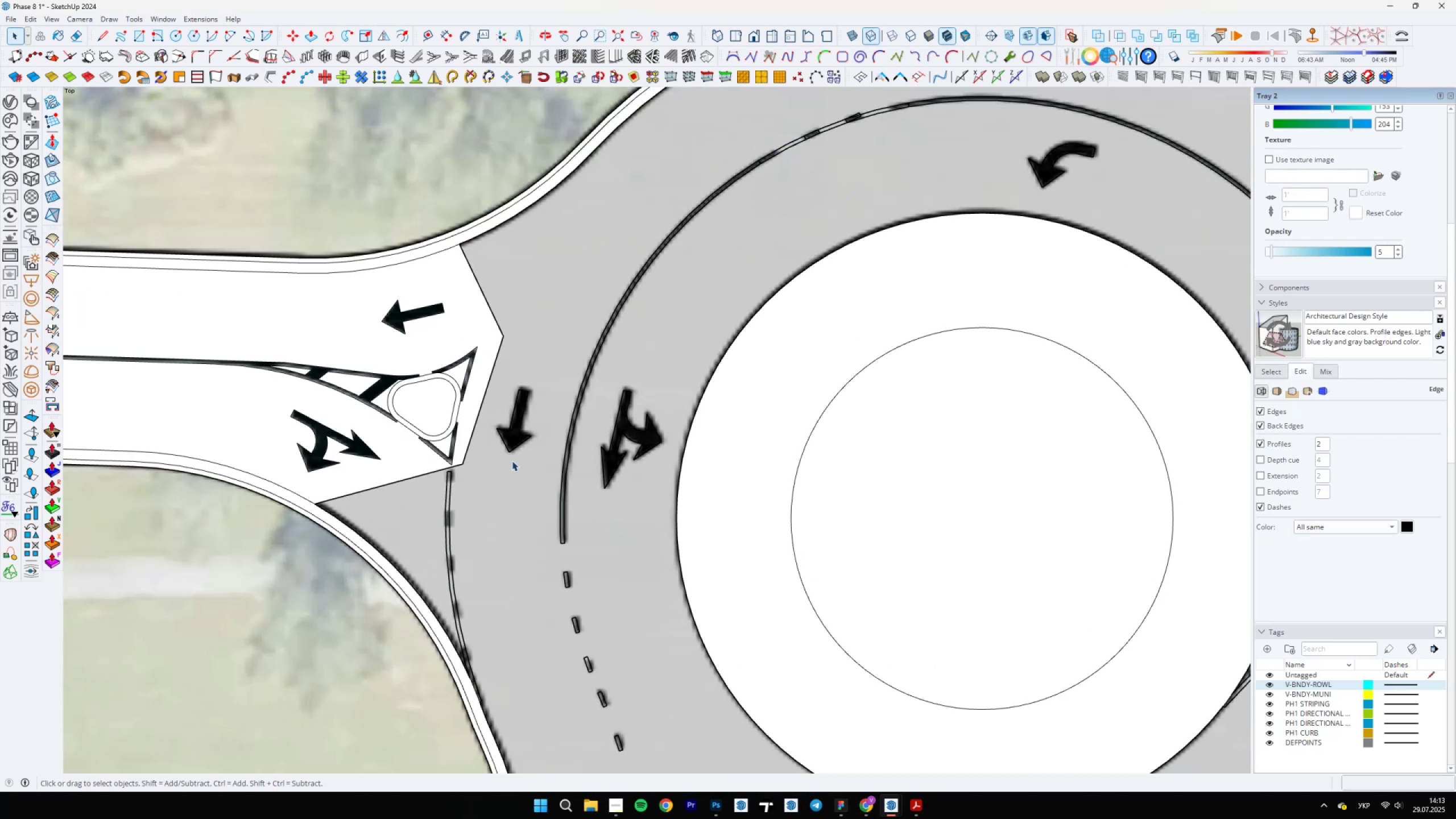 
scroll: coordinate [533, 488], scroll_direction: down, amount: 7.0
 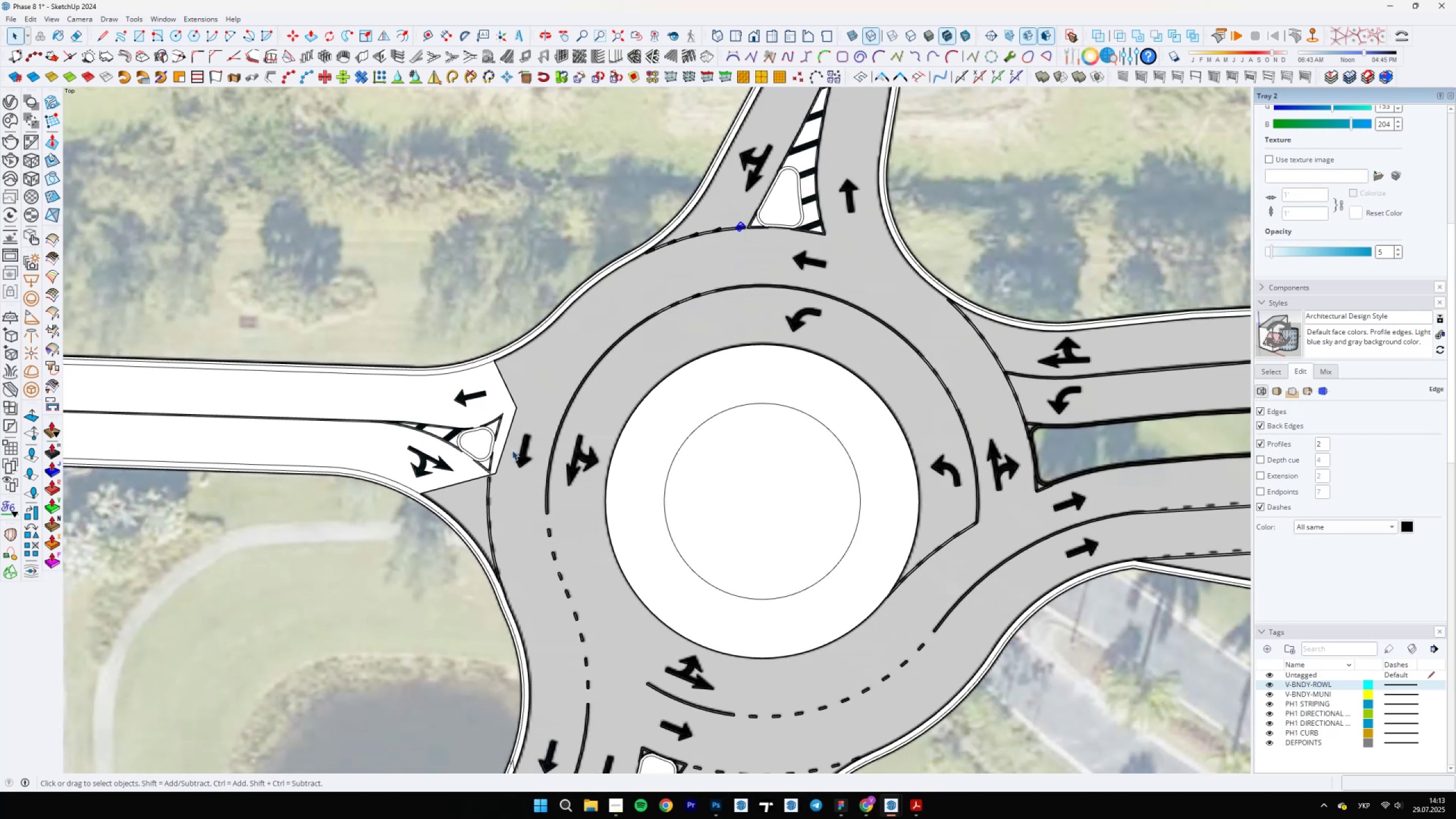 
scroll: coordinate [581, 585], scroll_direction: up, amount: 7.0
 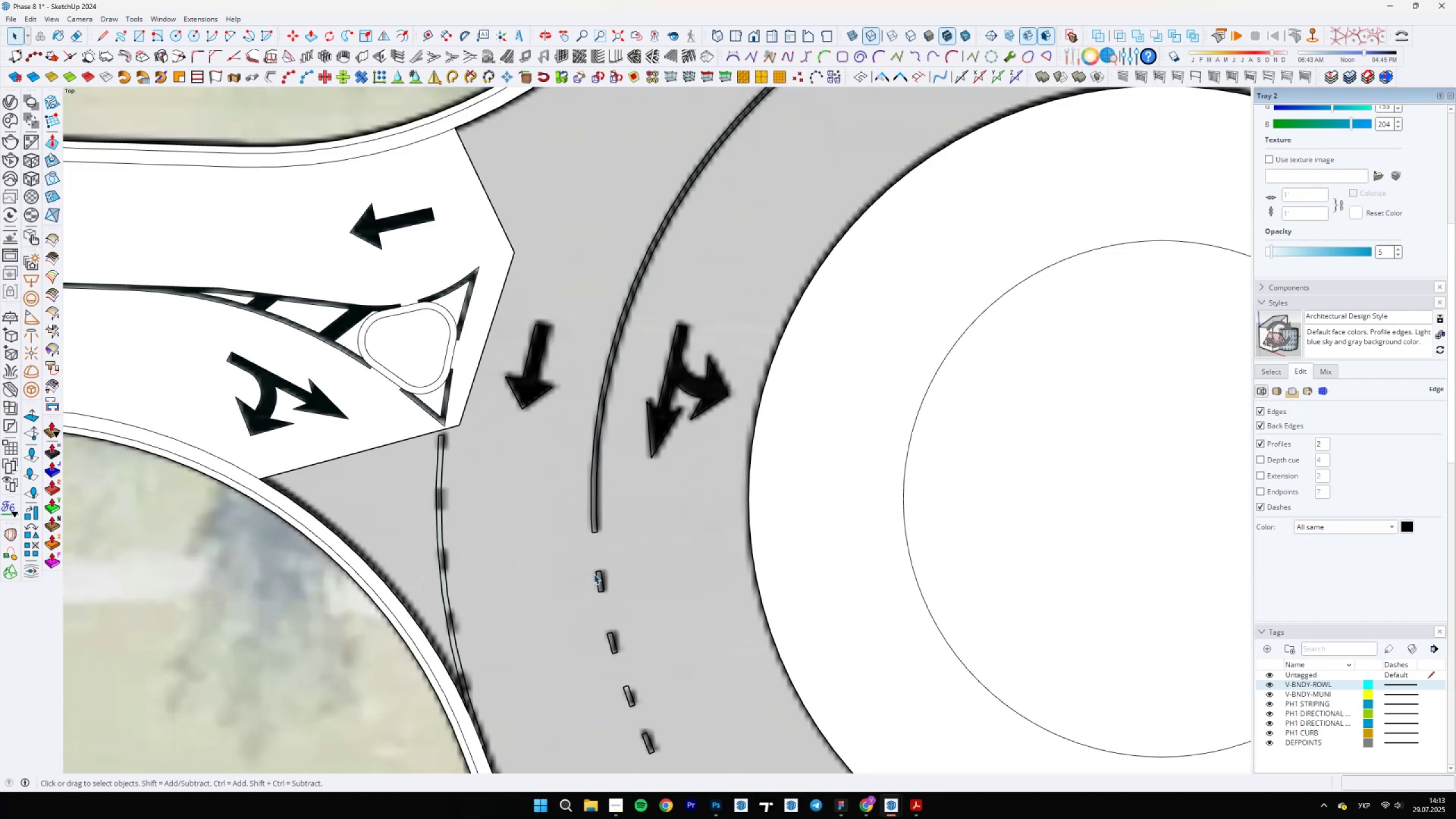 
left_click([599, 574])
 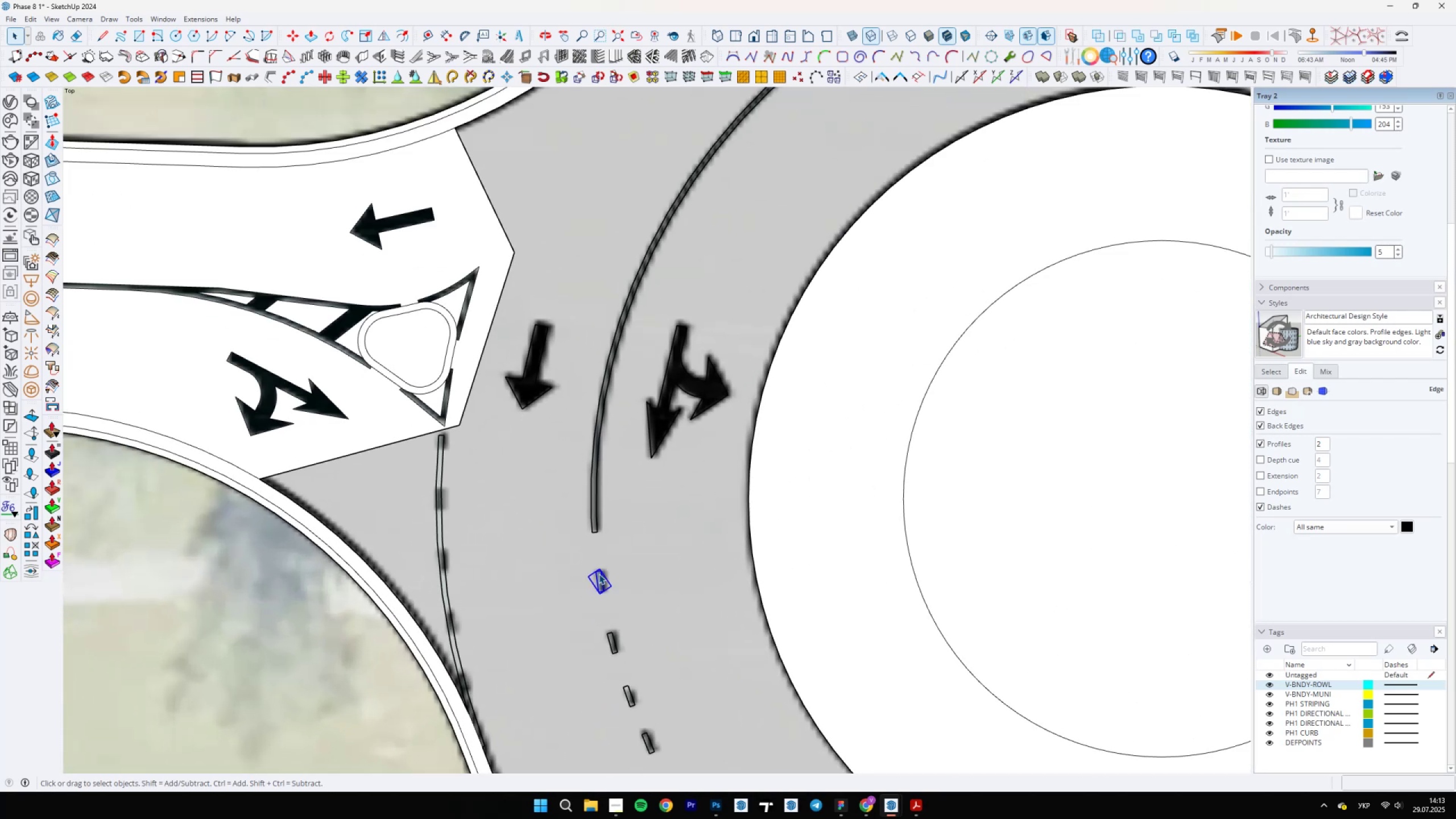 
scroll: coordinate [599, 574], scroll_direction: up, amount: 10.0
 